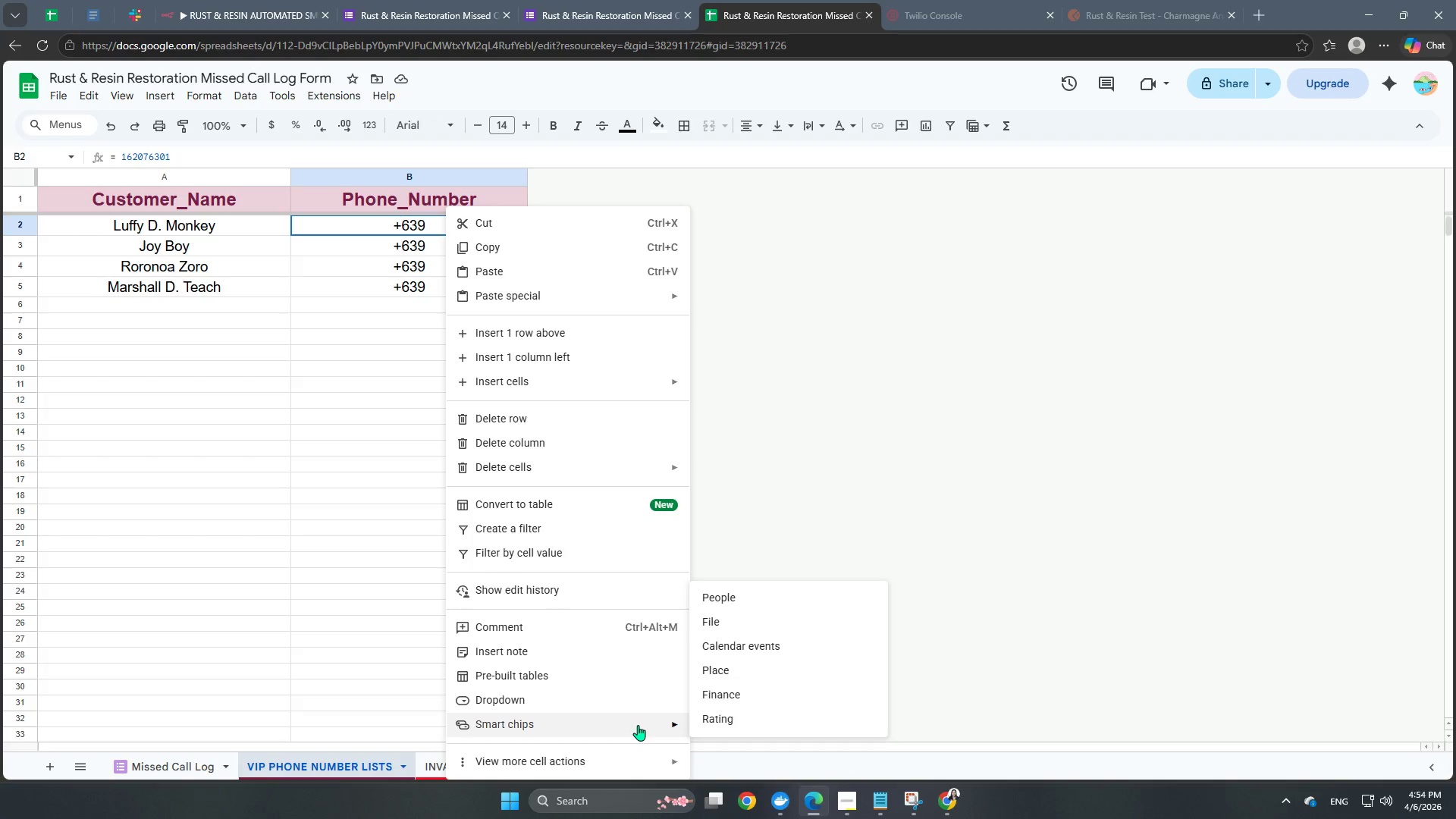 
wait(9.4)
 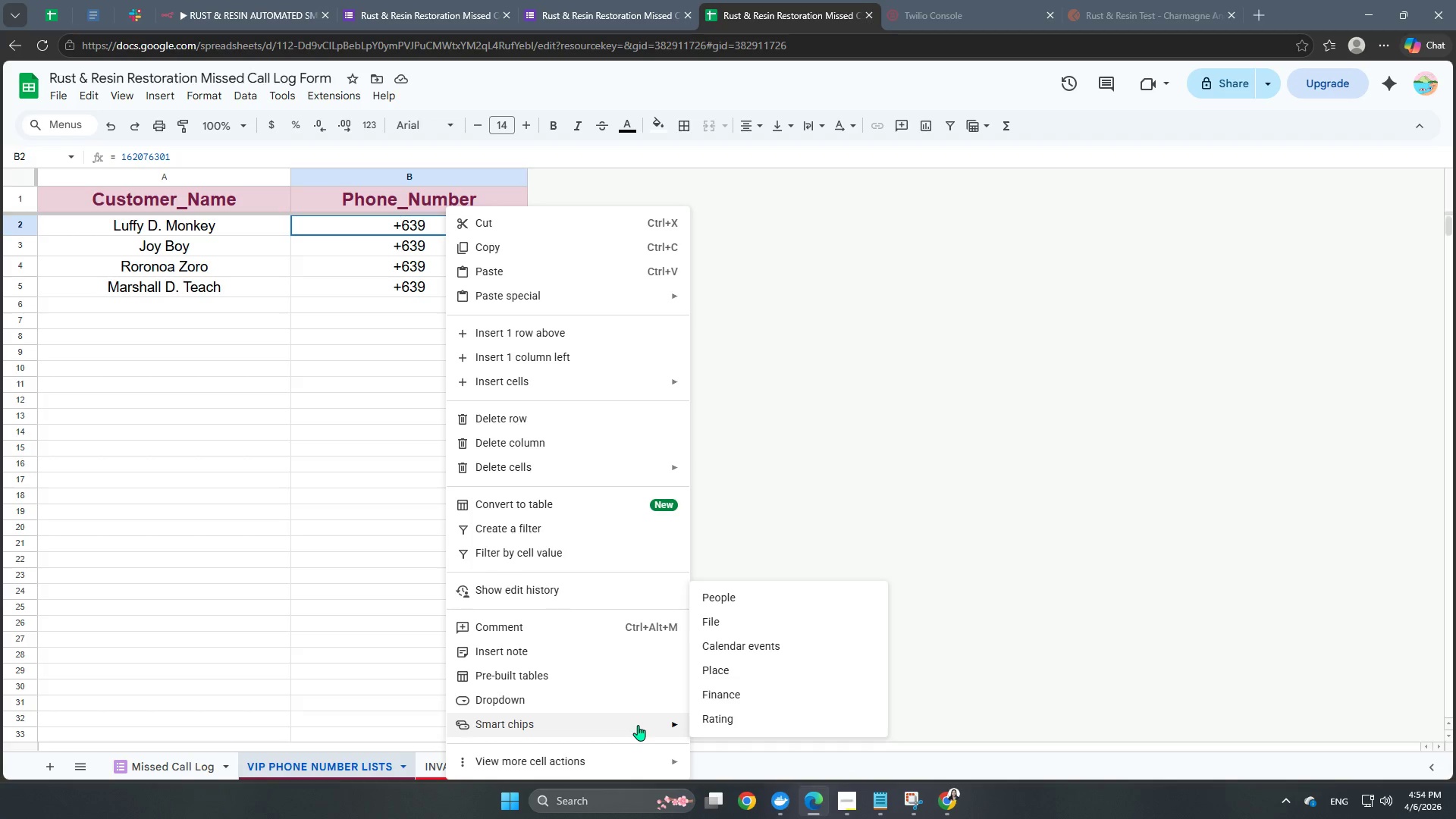 
left_click([398, 334])
 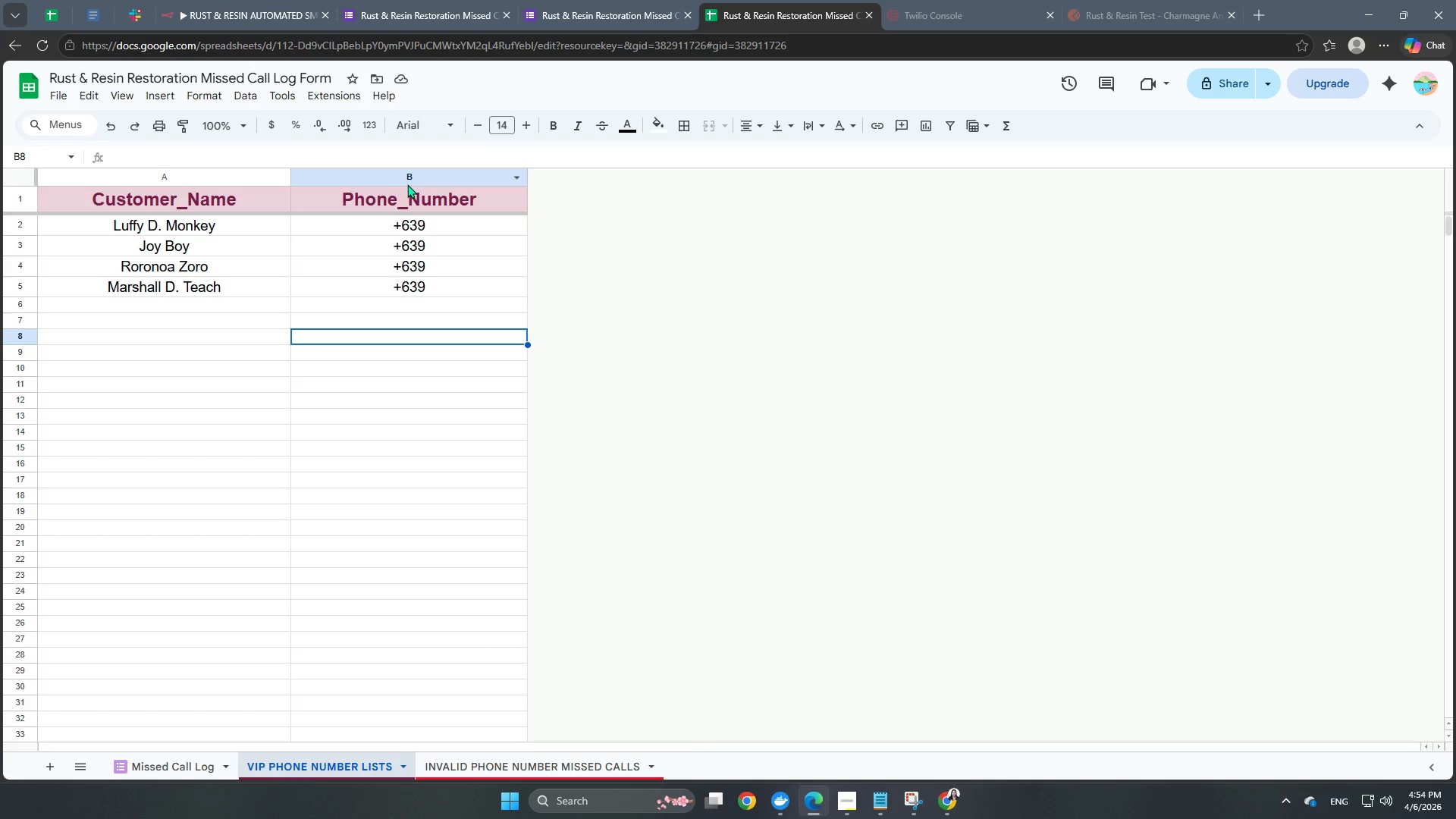 
left_click([413, 176])
 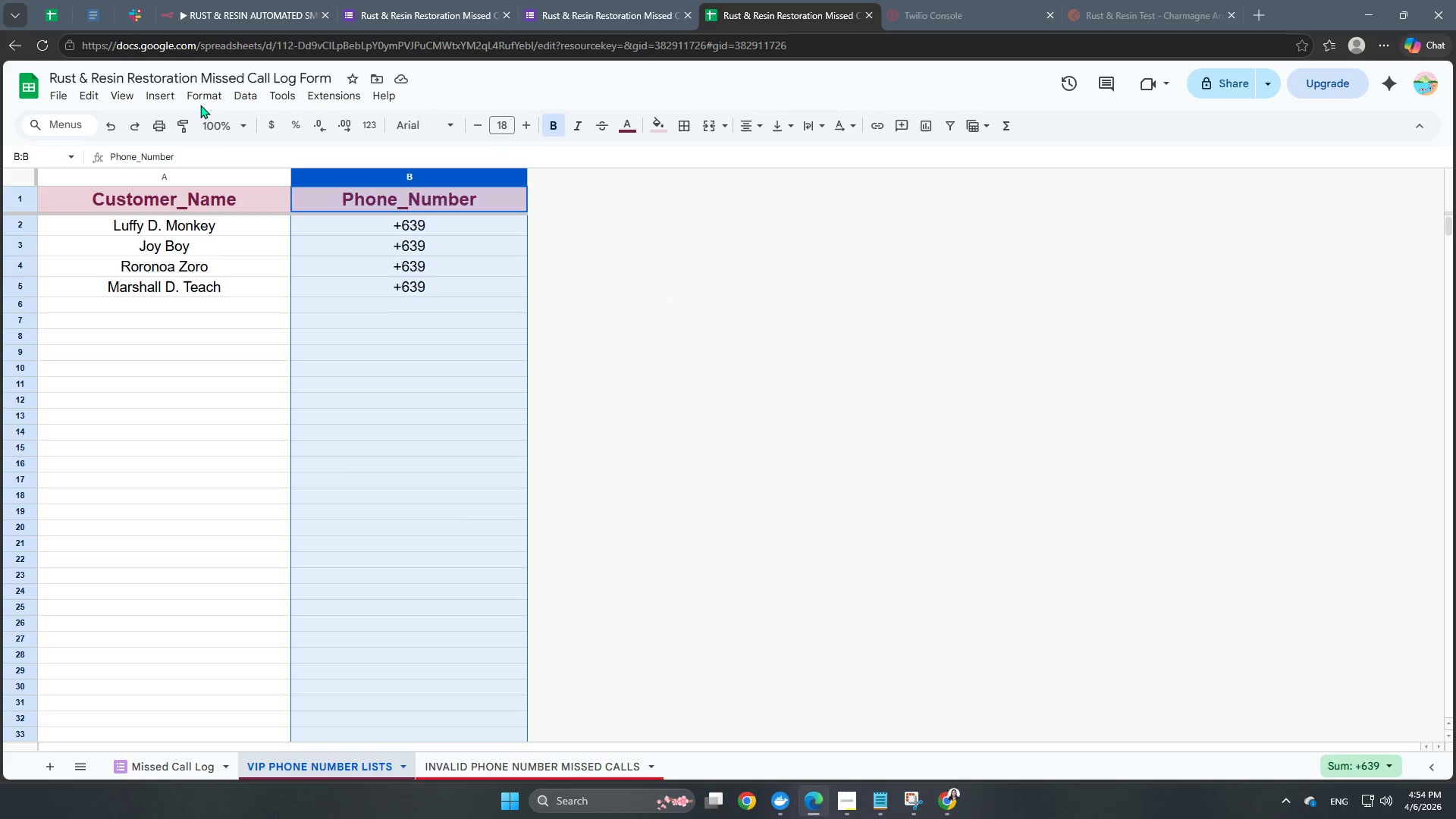 
left_click([204, 97])
 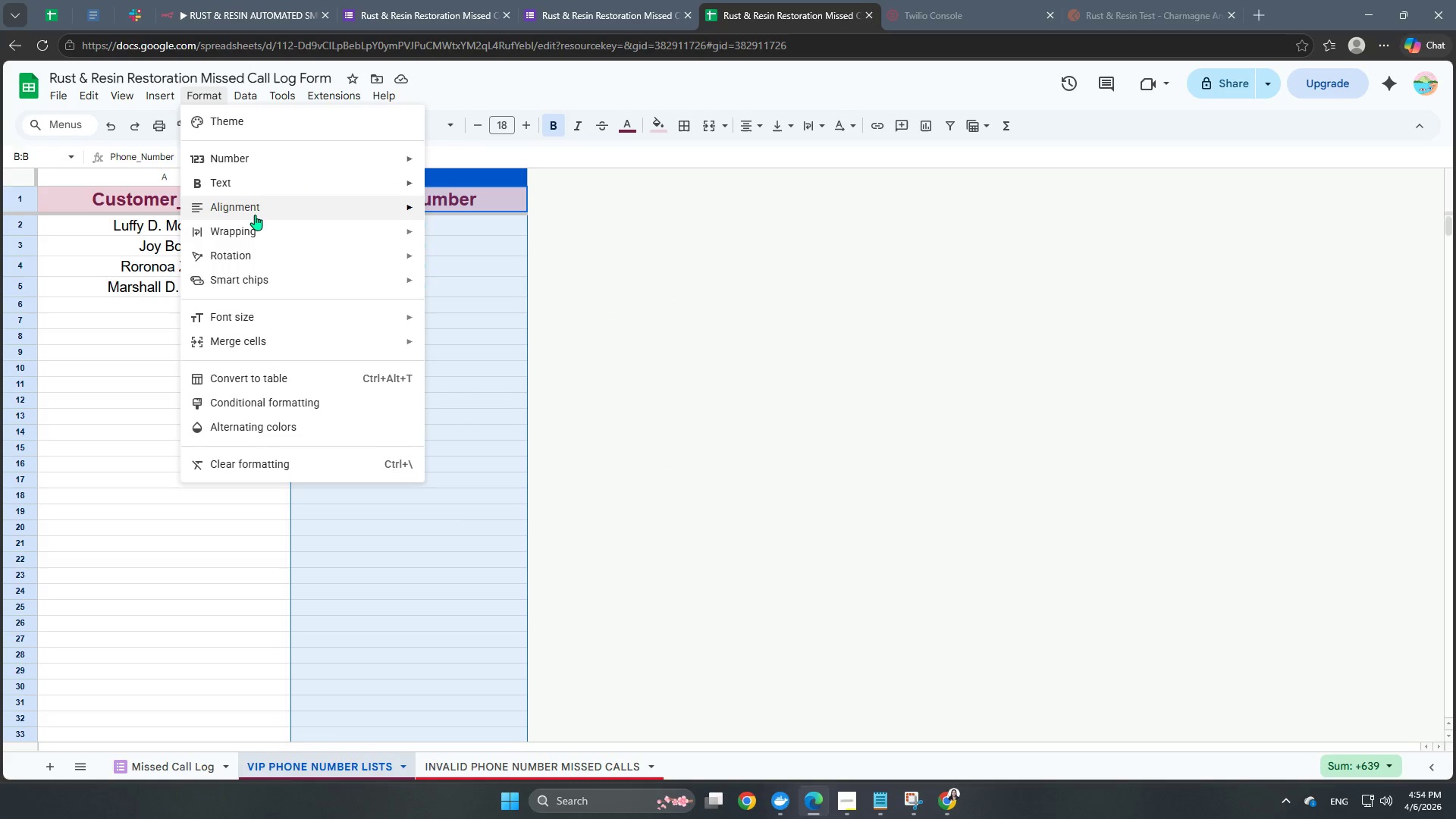 
mouse_move([292, 158])
 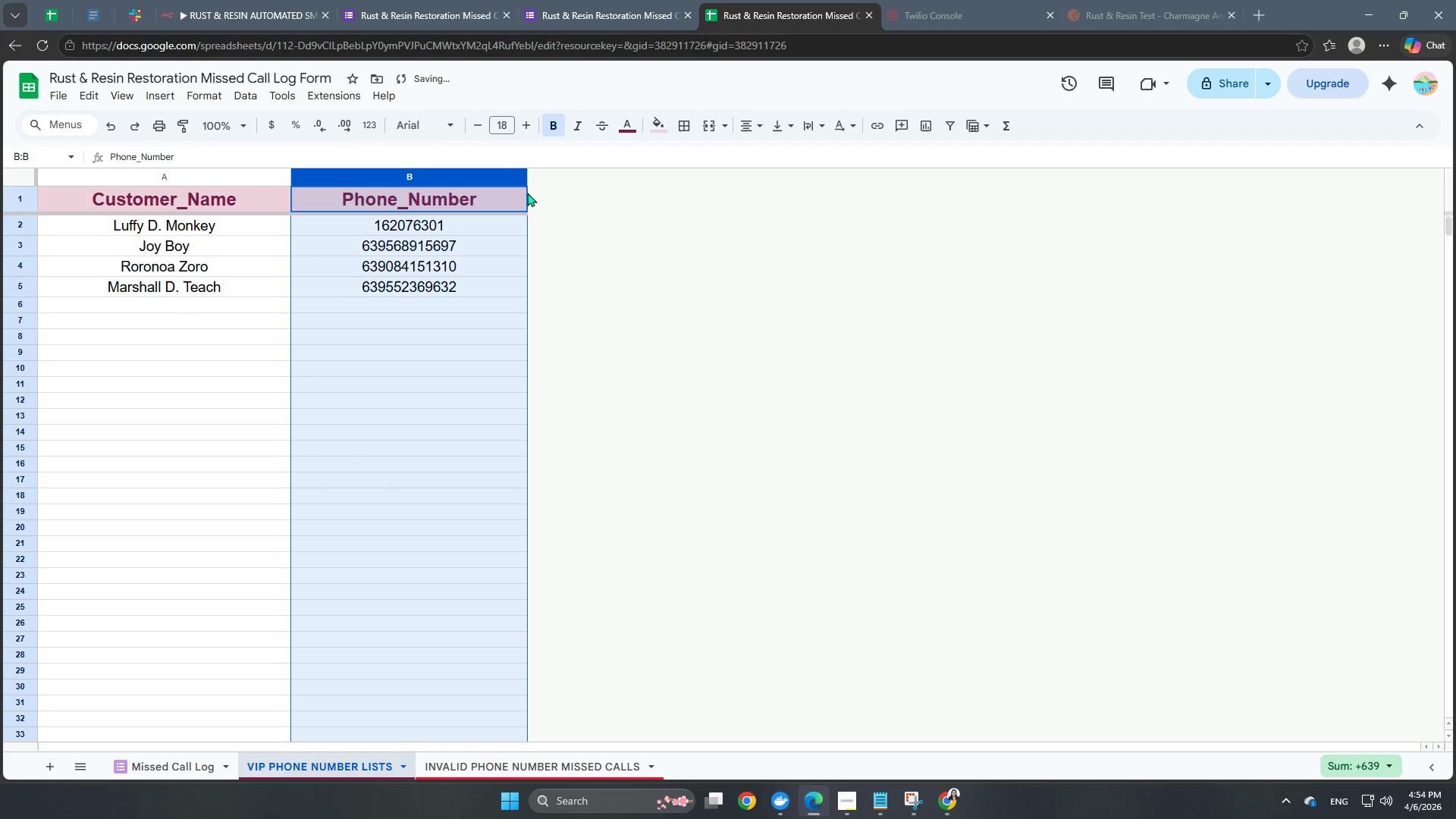 
wait(5.54)
 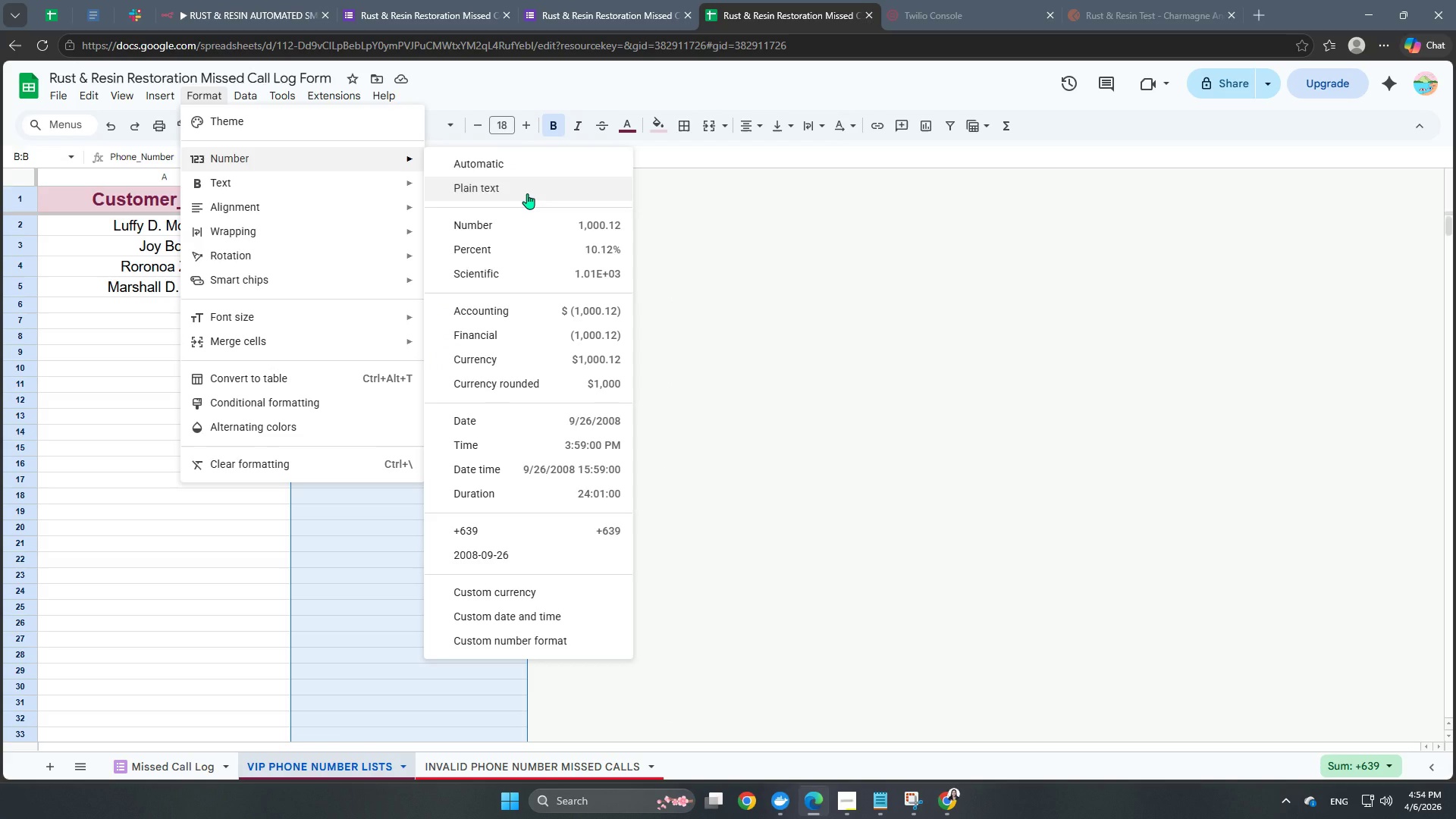 
left_click([194, 96])
 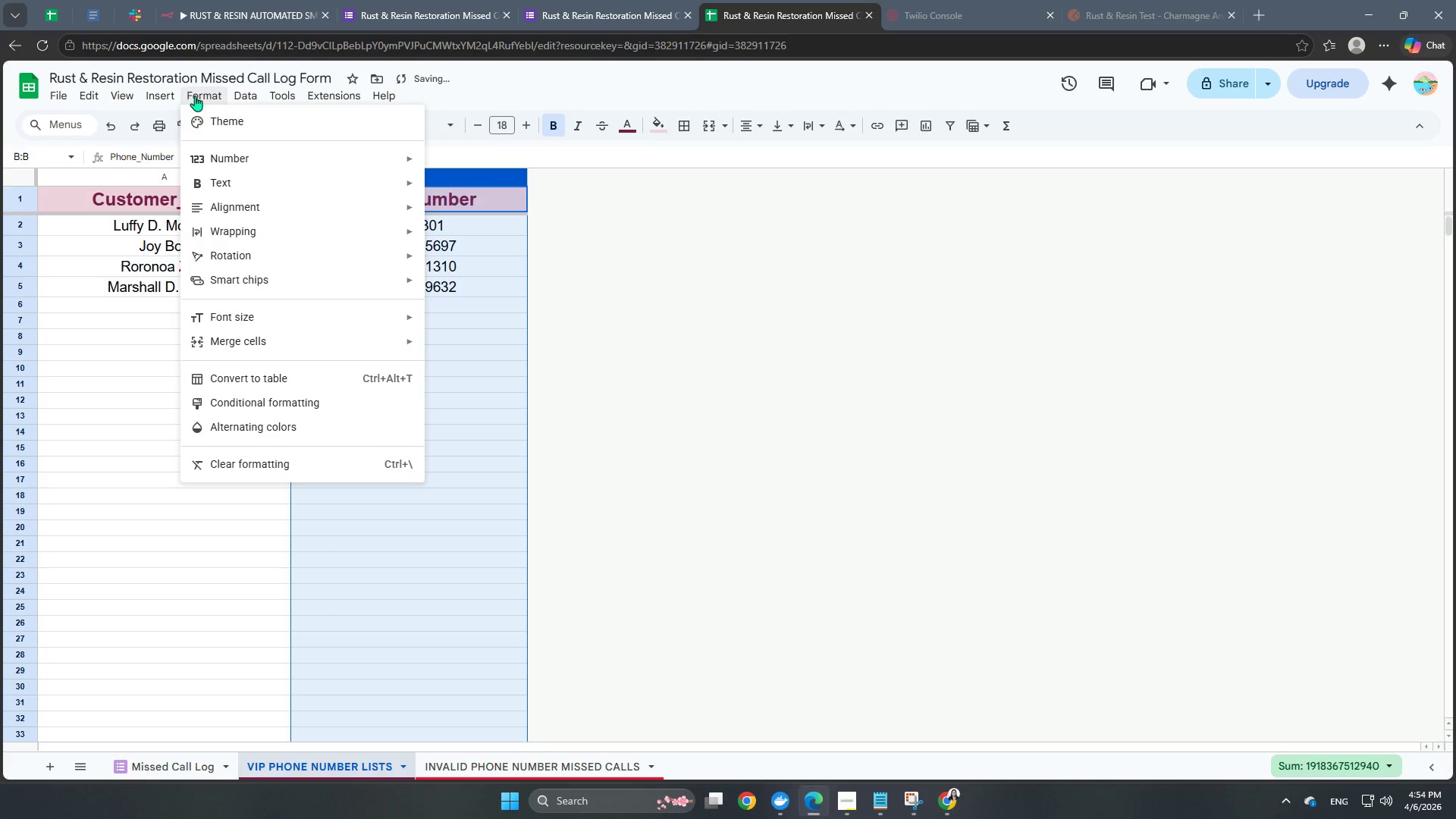 
mouse_move([328, 203])
 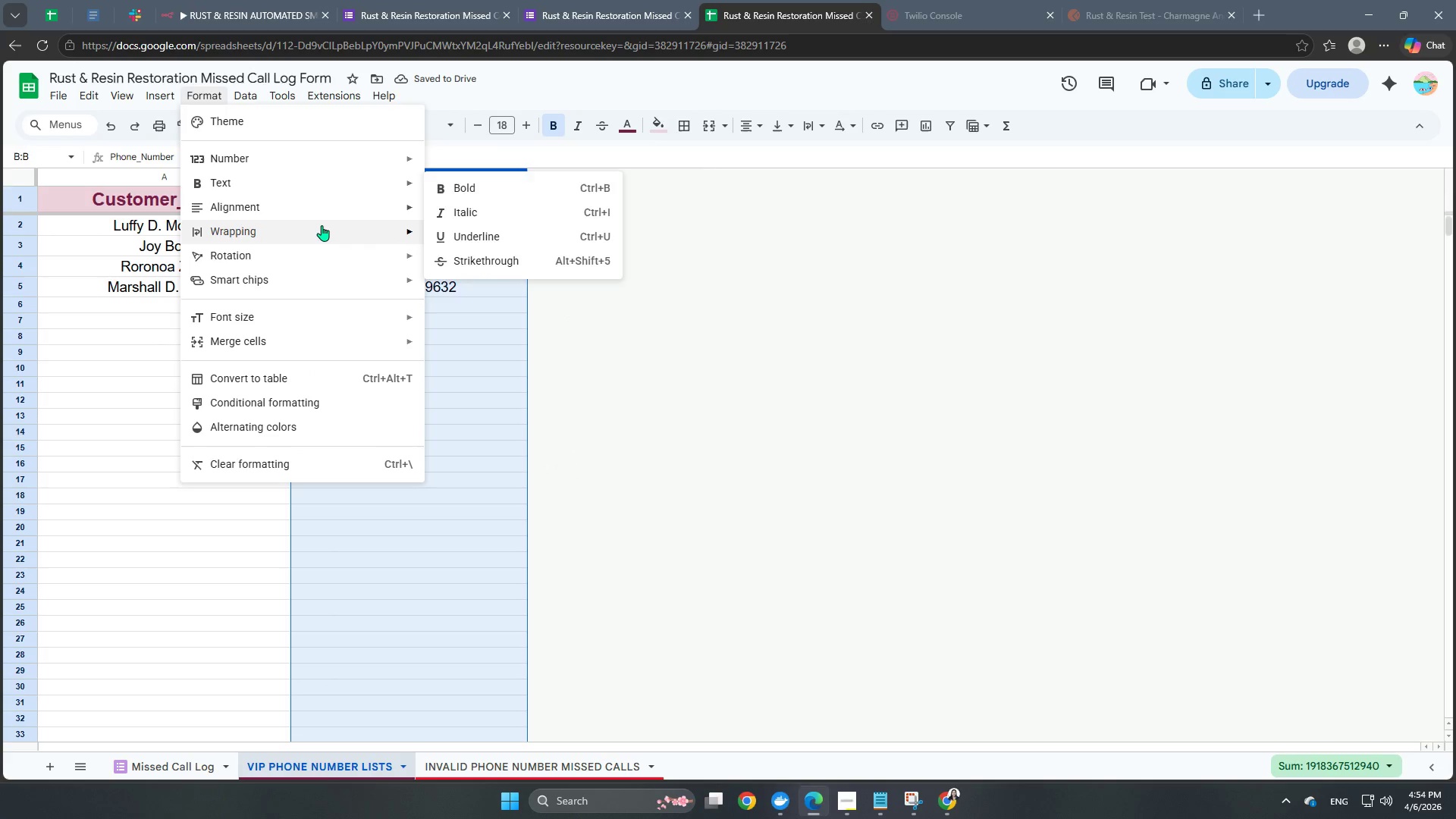 
mouse_move([320, 237])
 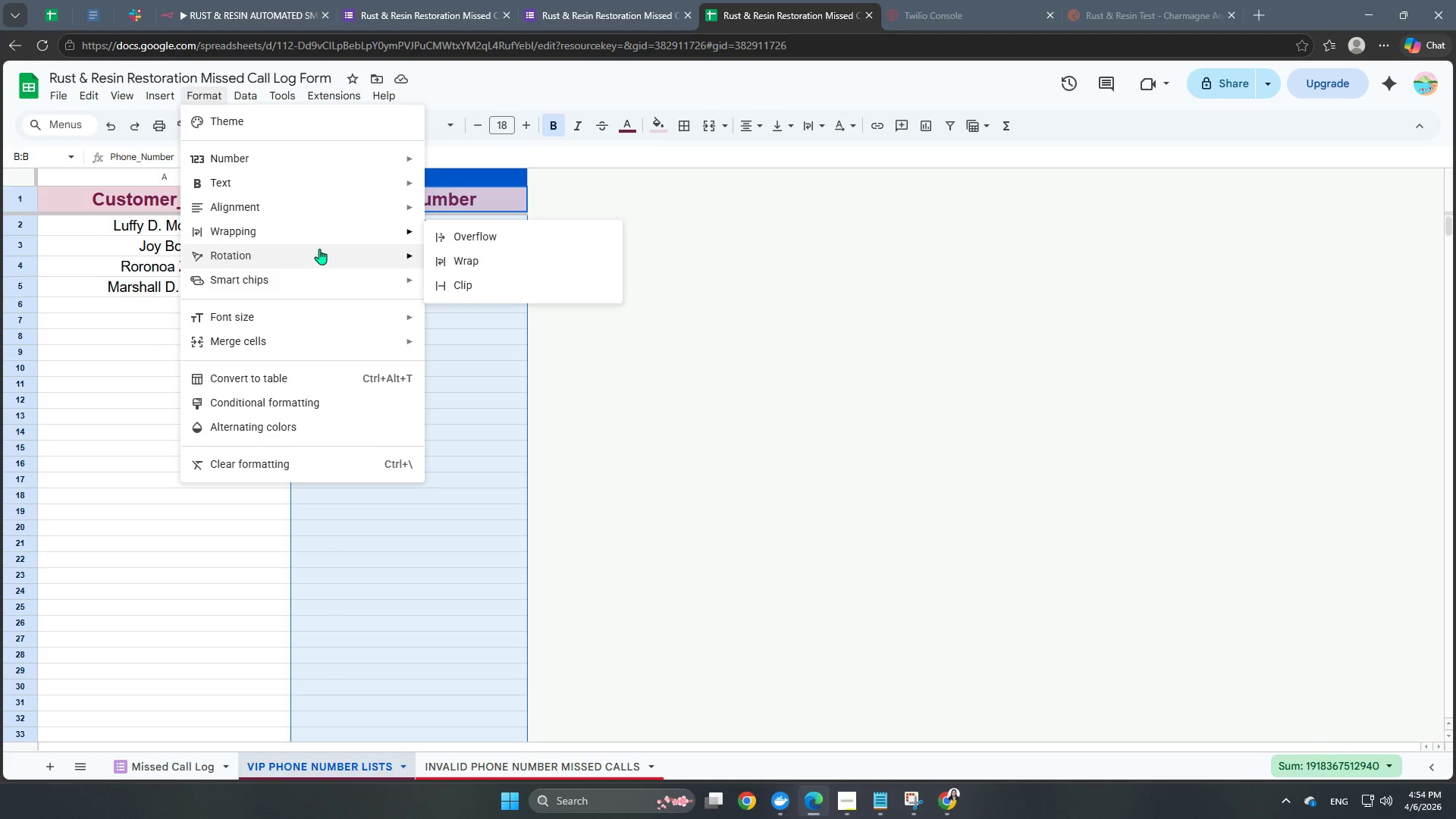 
mouse_move([316, 272])
 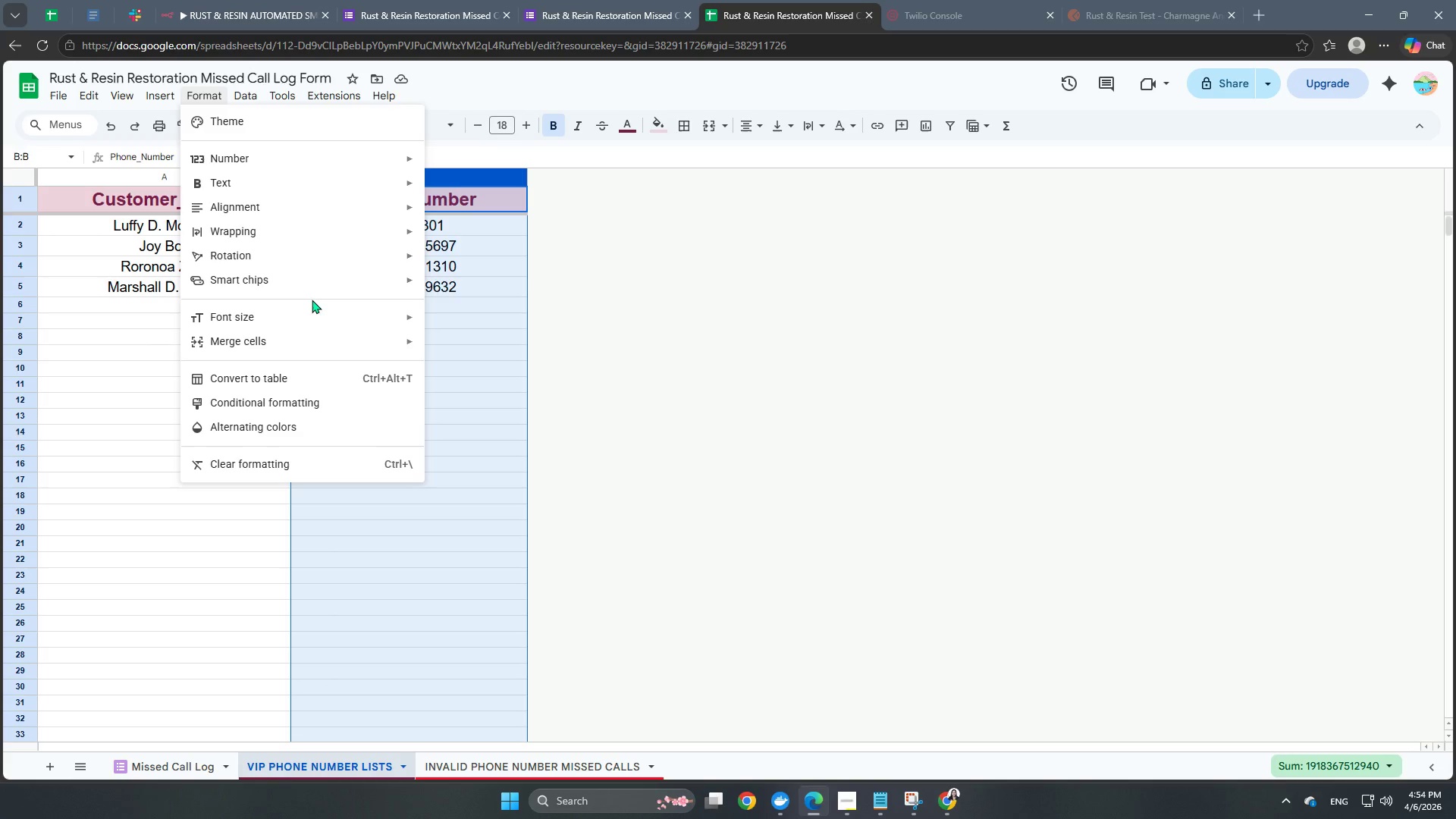 
mouse_move([308, 322])
 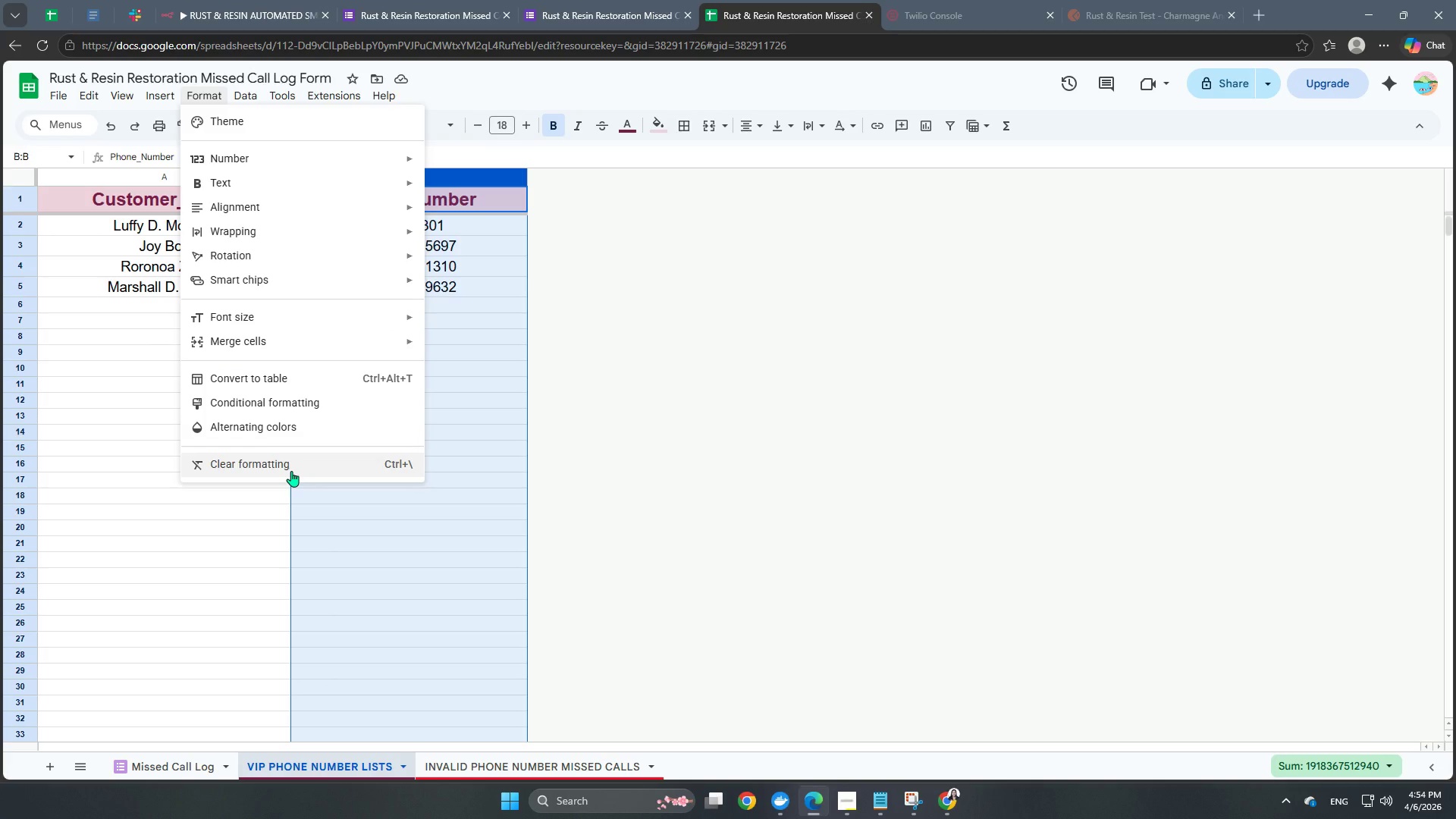 
left_click([291, 470])
 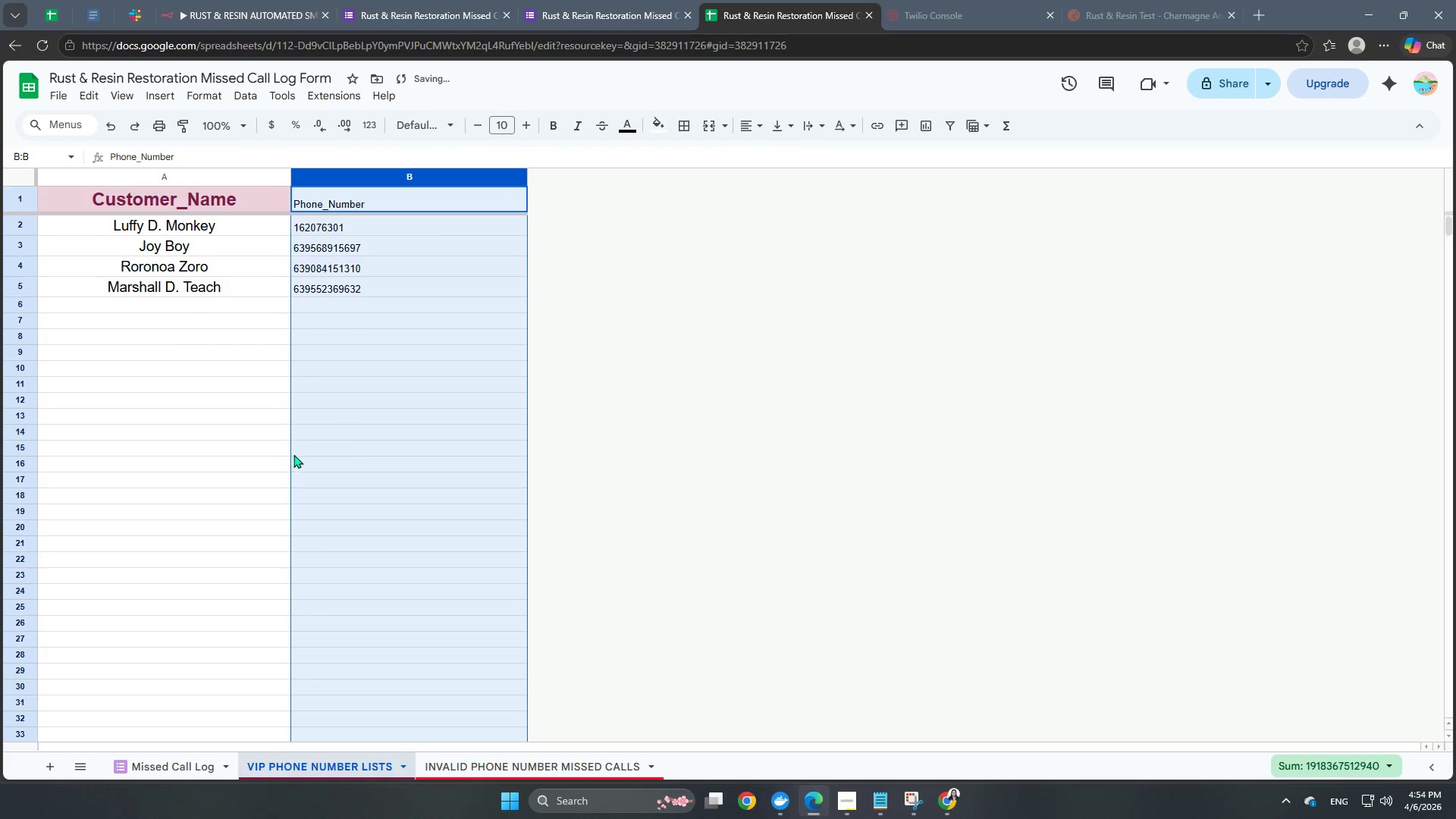 
left_click([394, 369])
 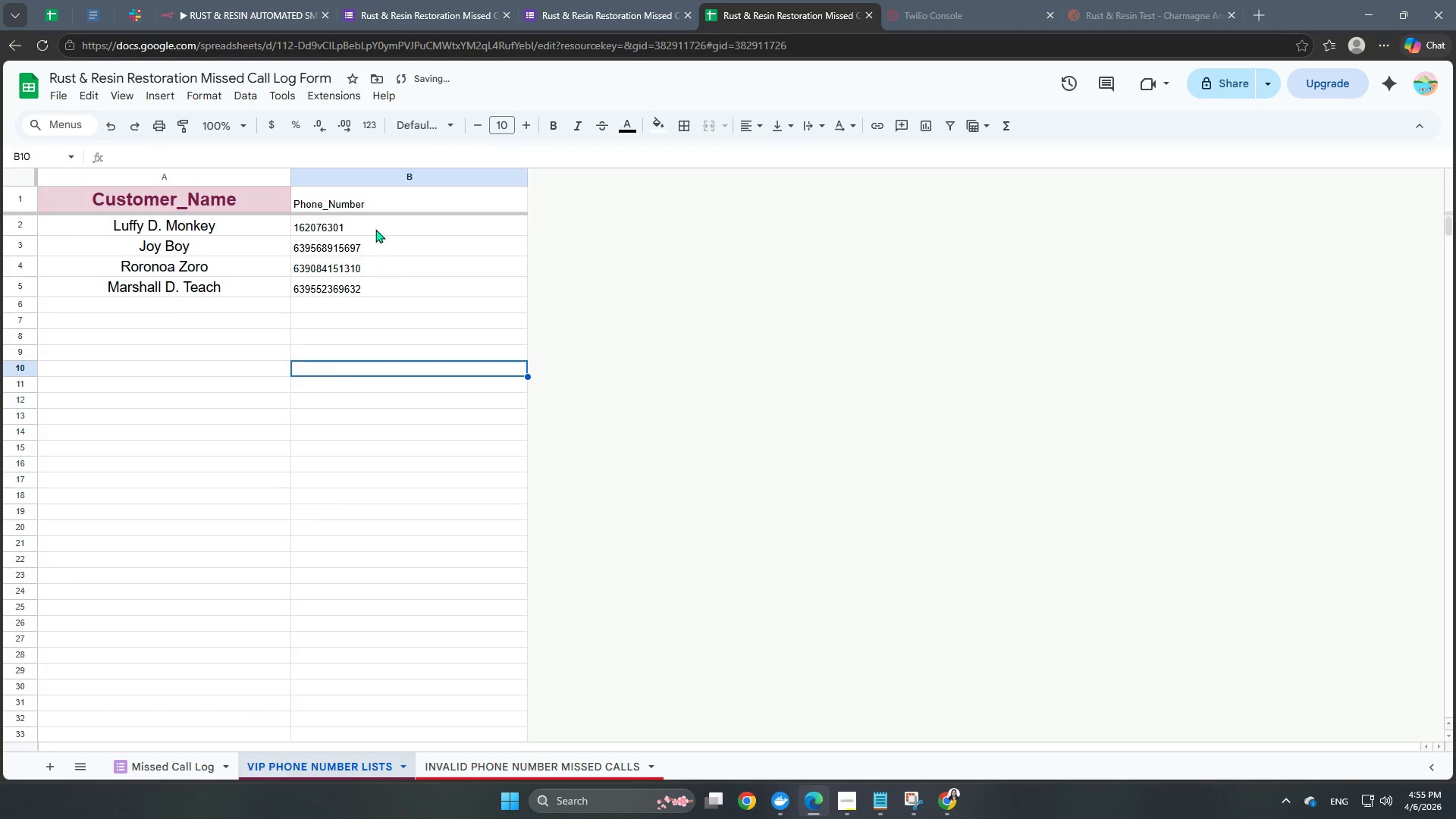 
left_click([375, 226])
 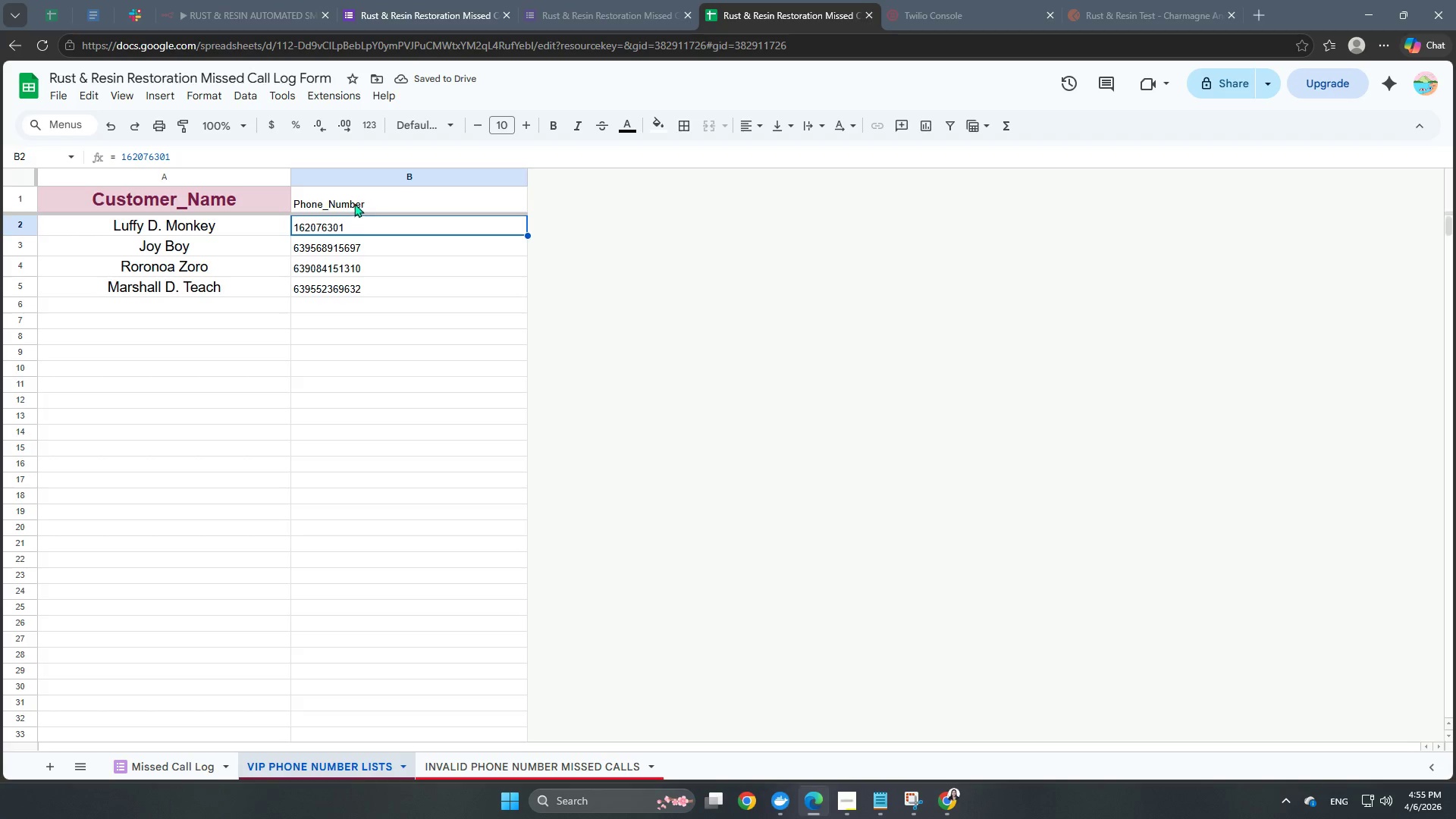 
left_click([363, 224])
 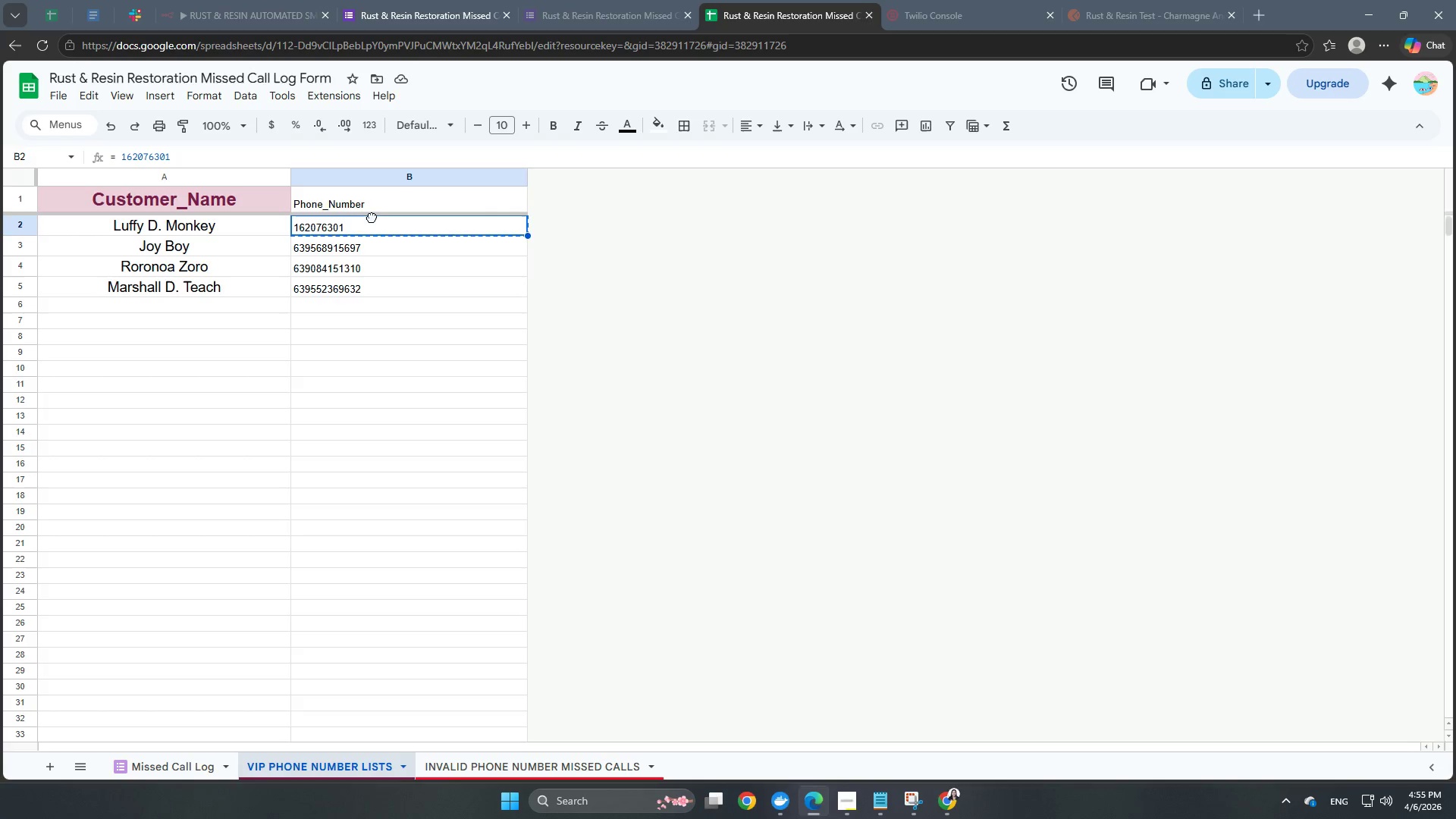 
double_click([372, 217])
 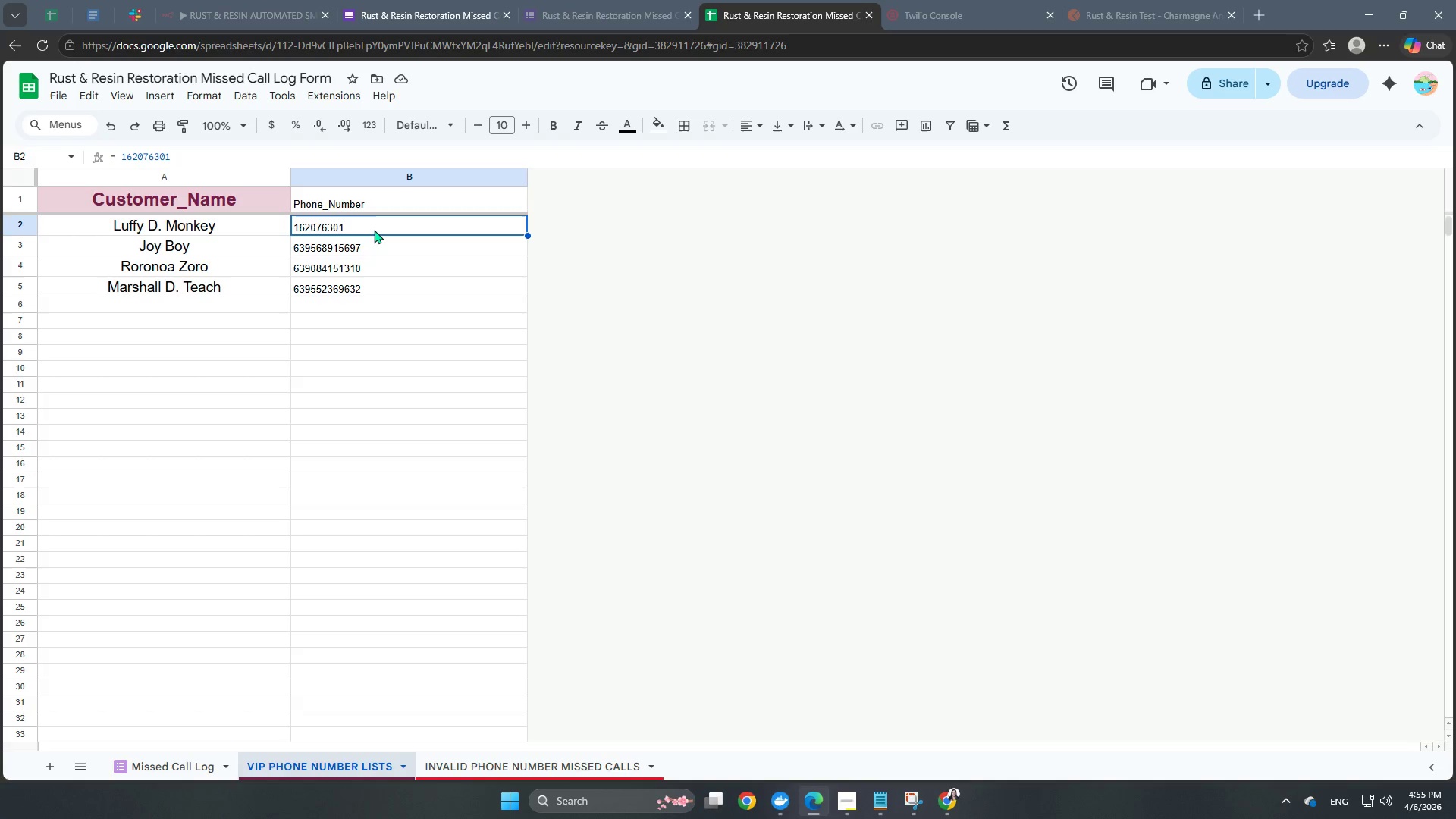 
double_click([375, 225])
 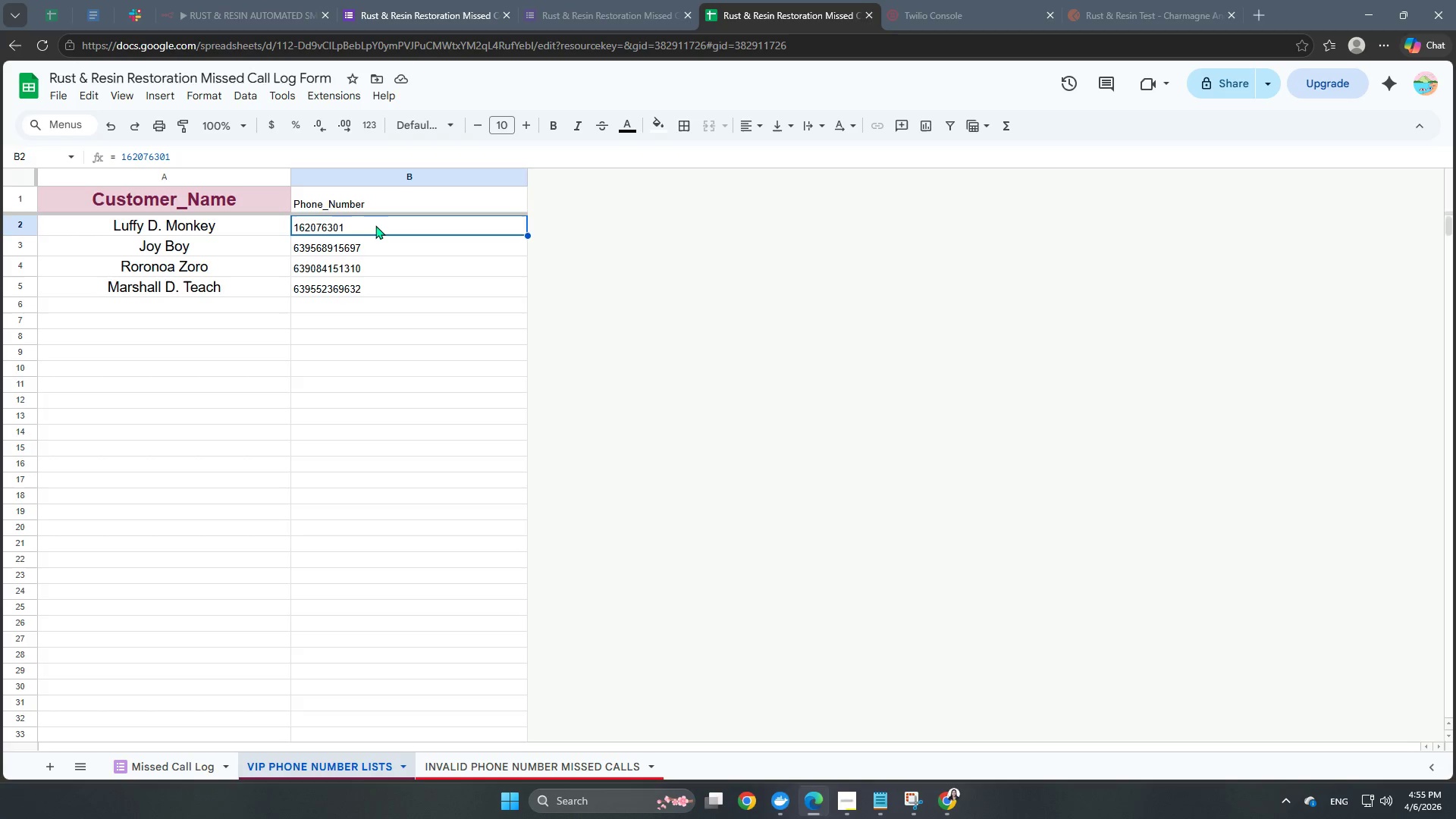 
triple_click([375, 225])
 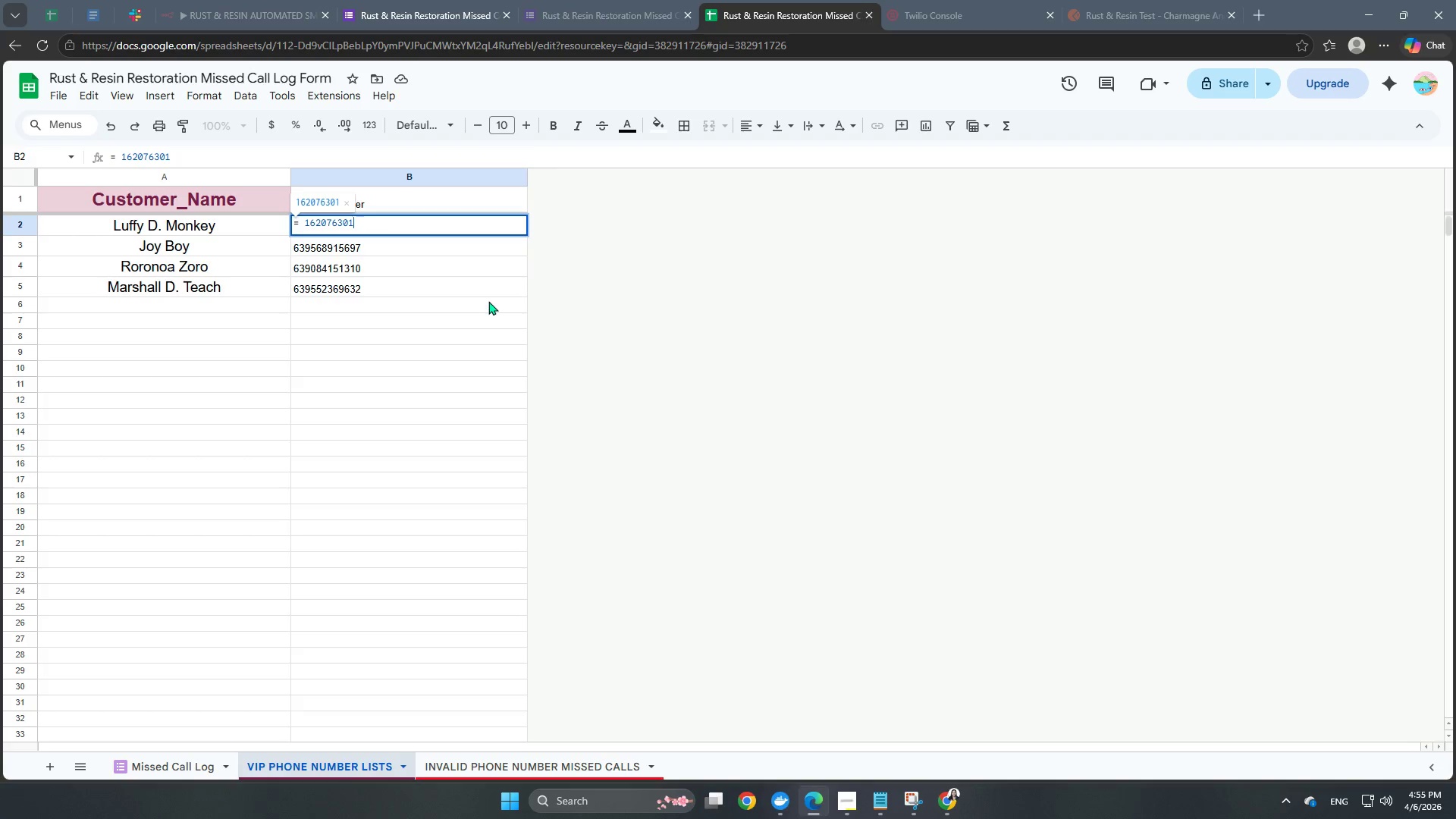 
hold_key(key=Backspace, duration=1.17)
 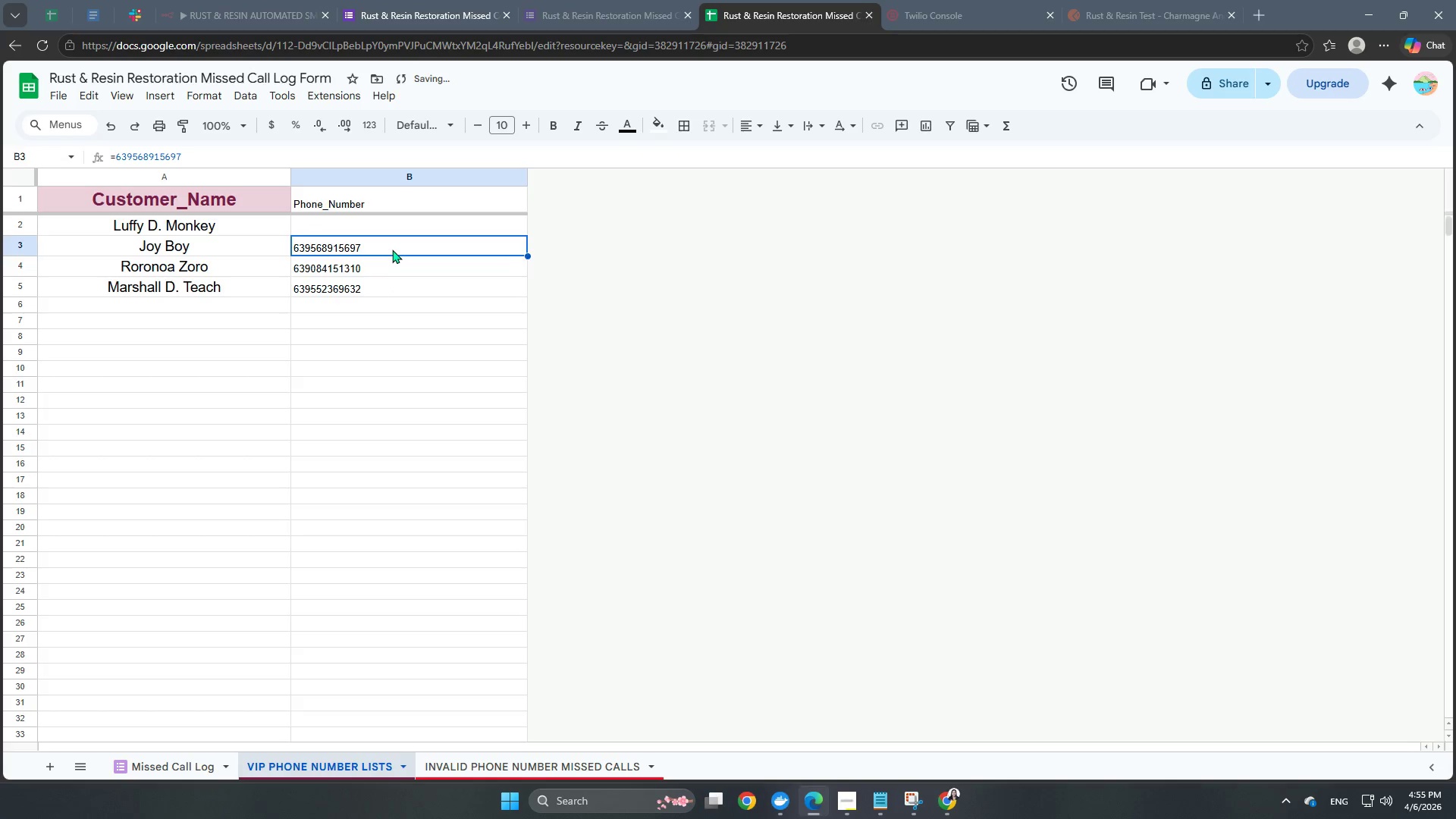 
double_click([392, 249])
 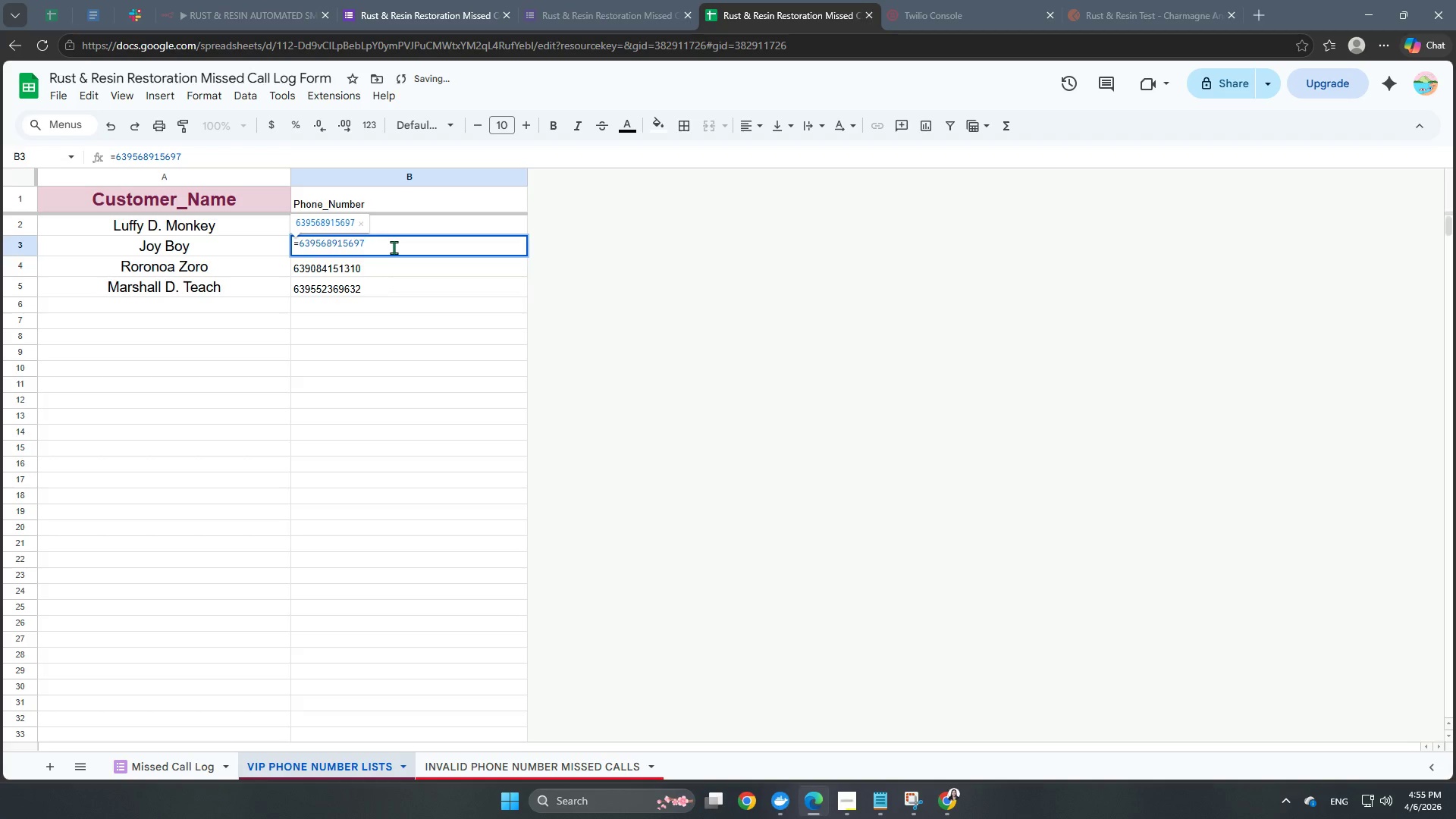 
hold_key(key=Backspace, duration=1.12)
 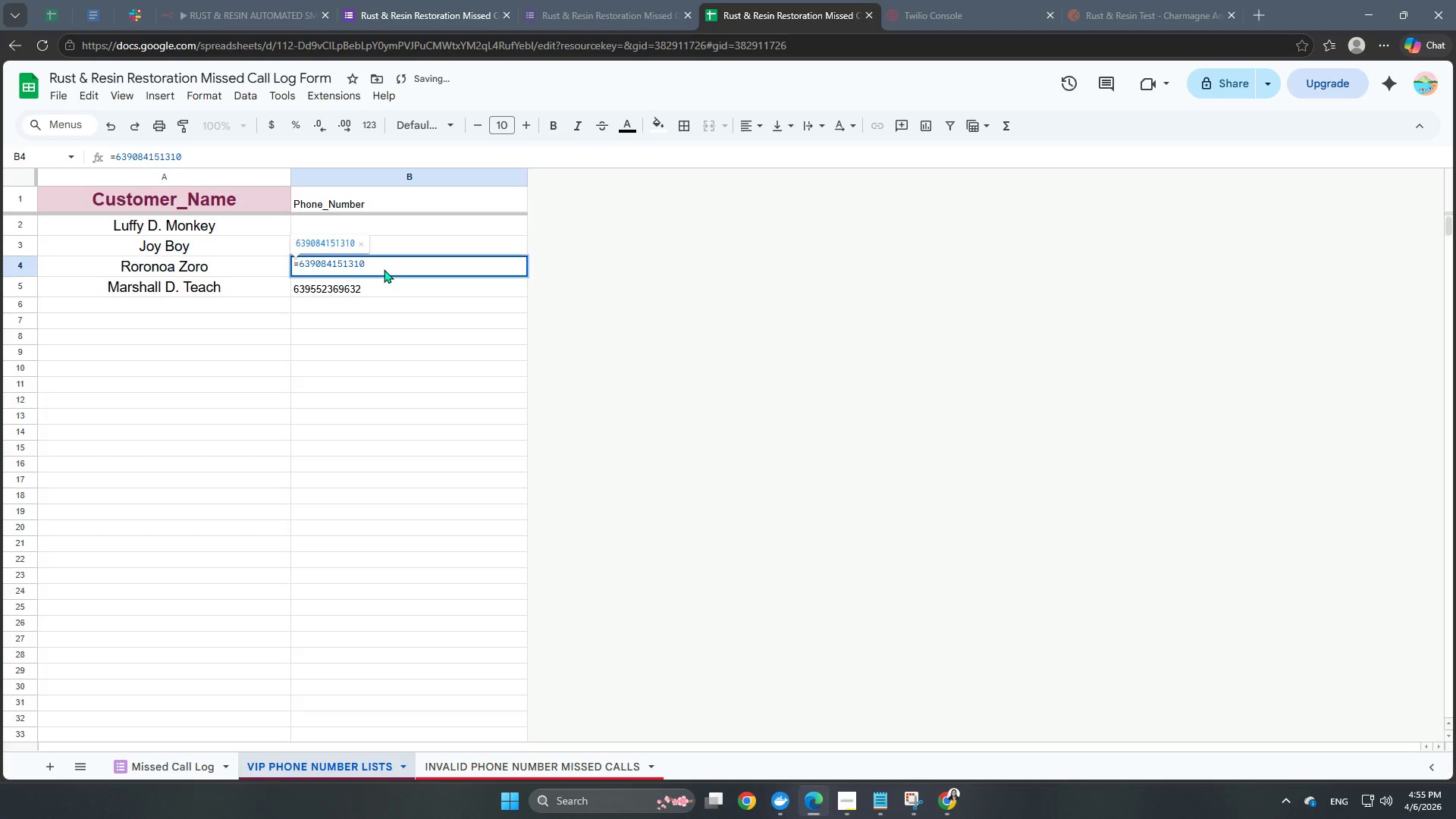 
hold_key(key=Backspace, duration=1.53)
 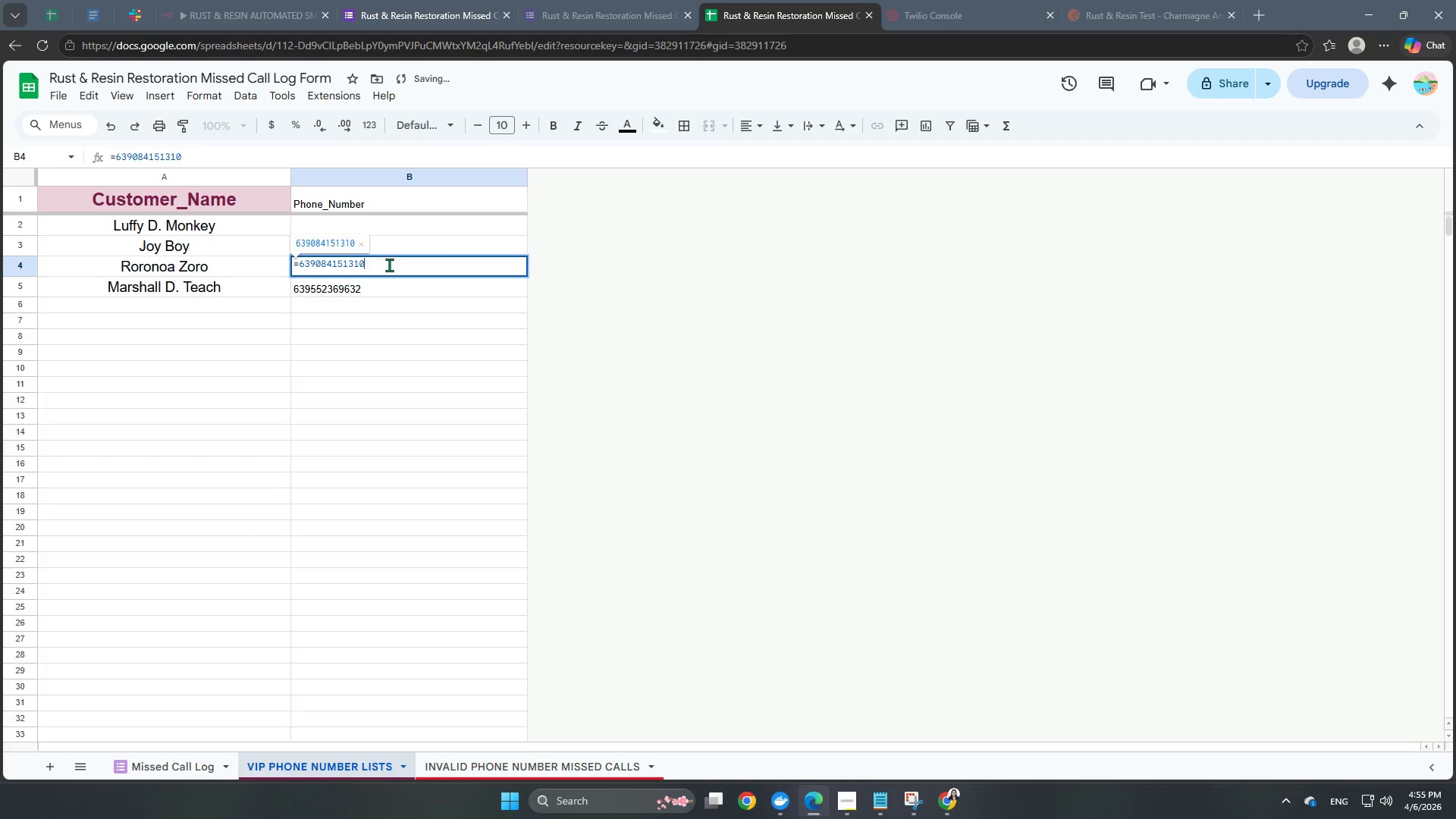 
double_click([384, 269])
 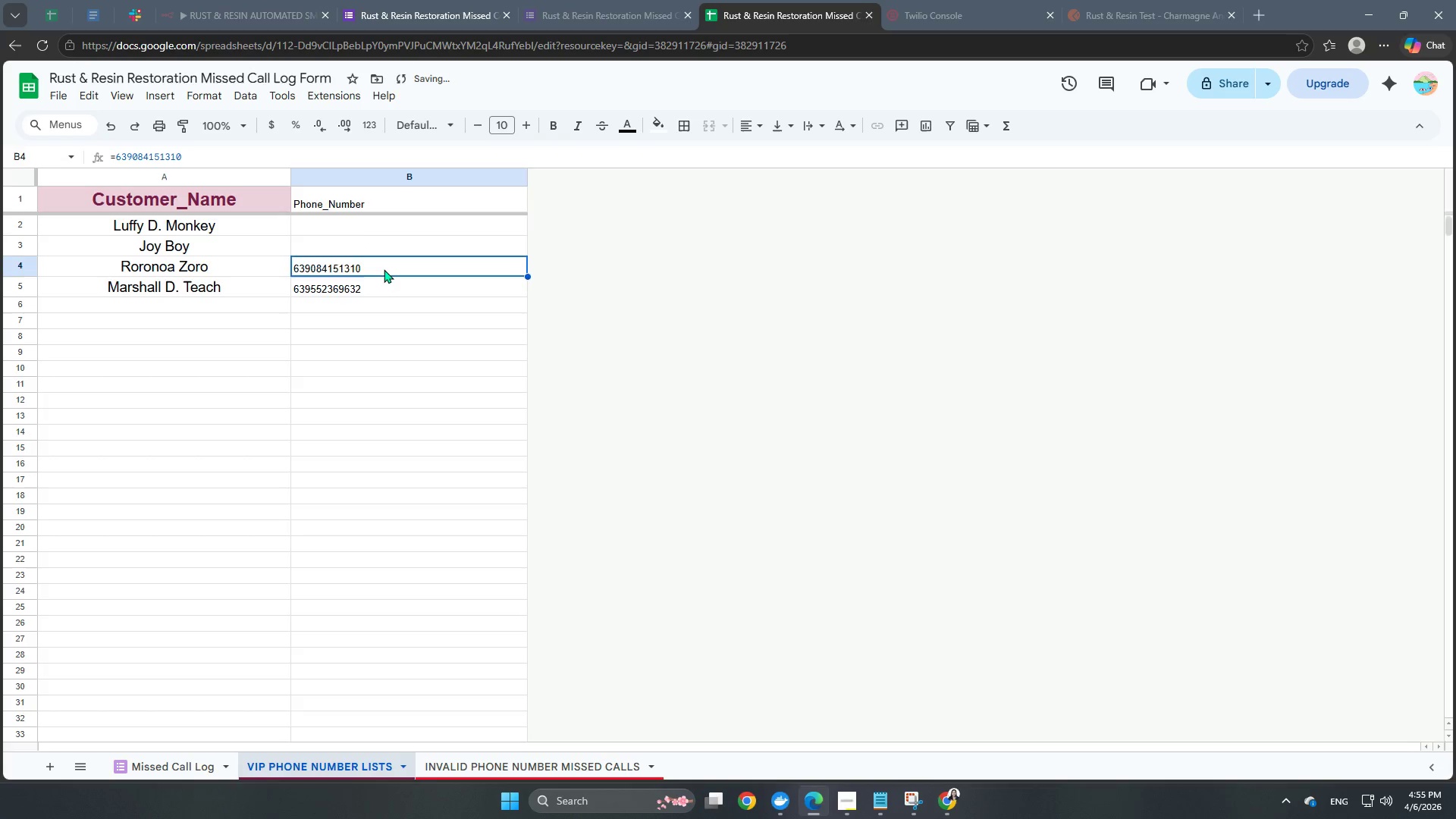 
triple_click([384, 269])
 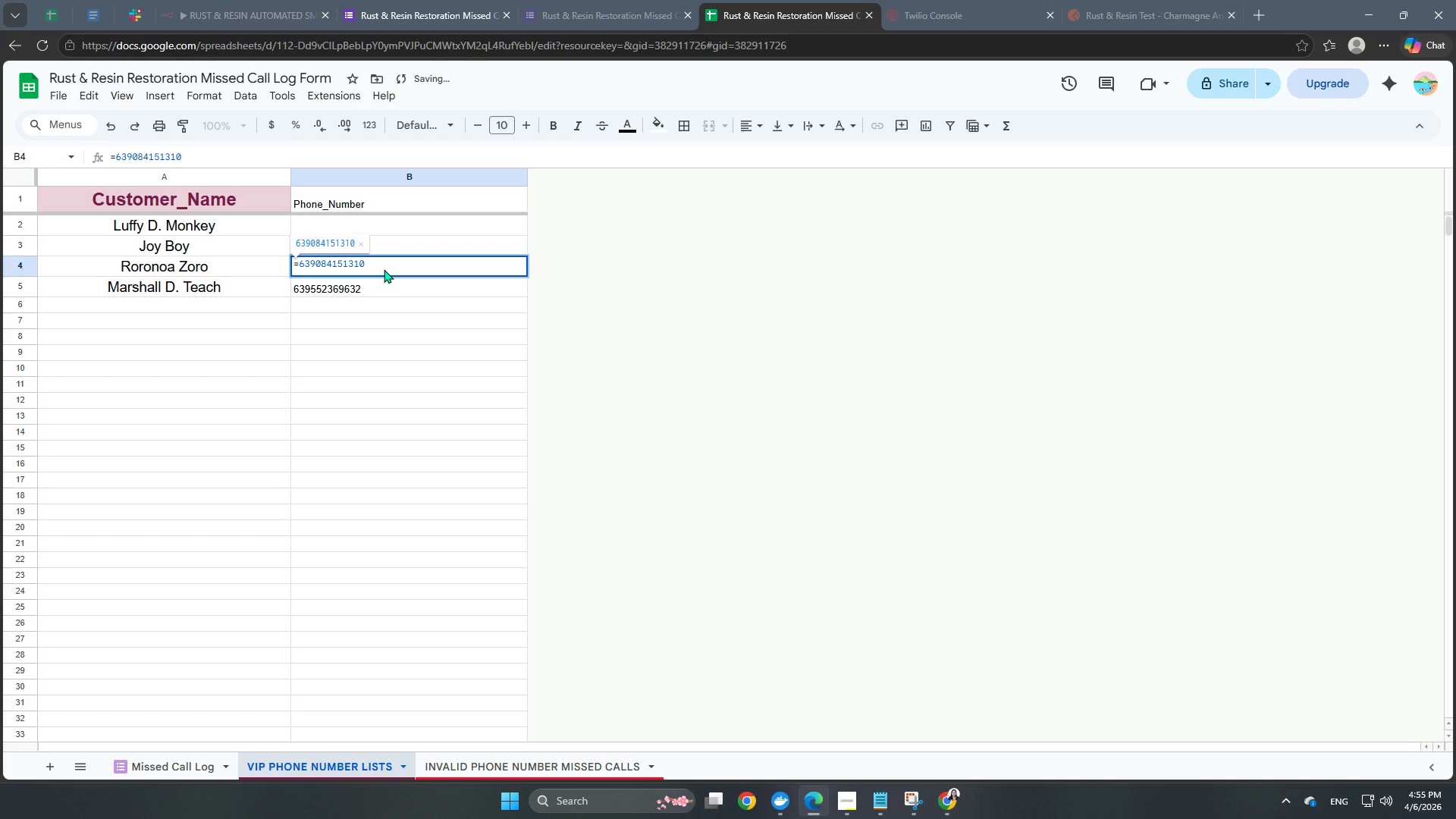 
key(Backspace)
 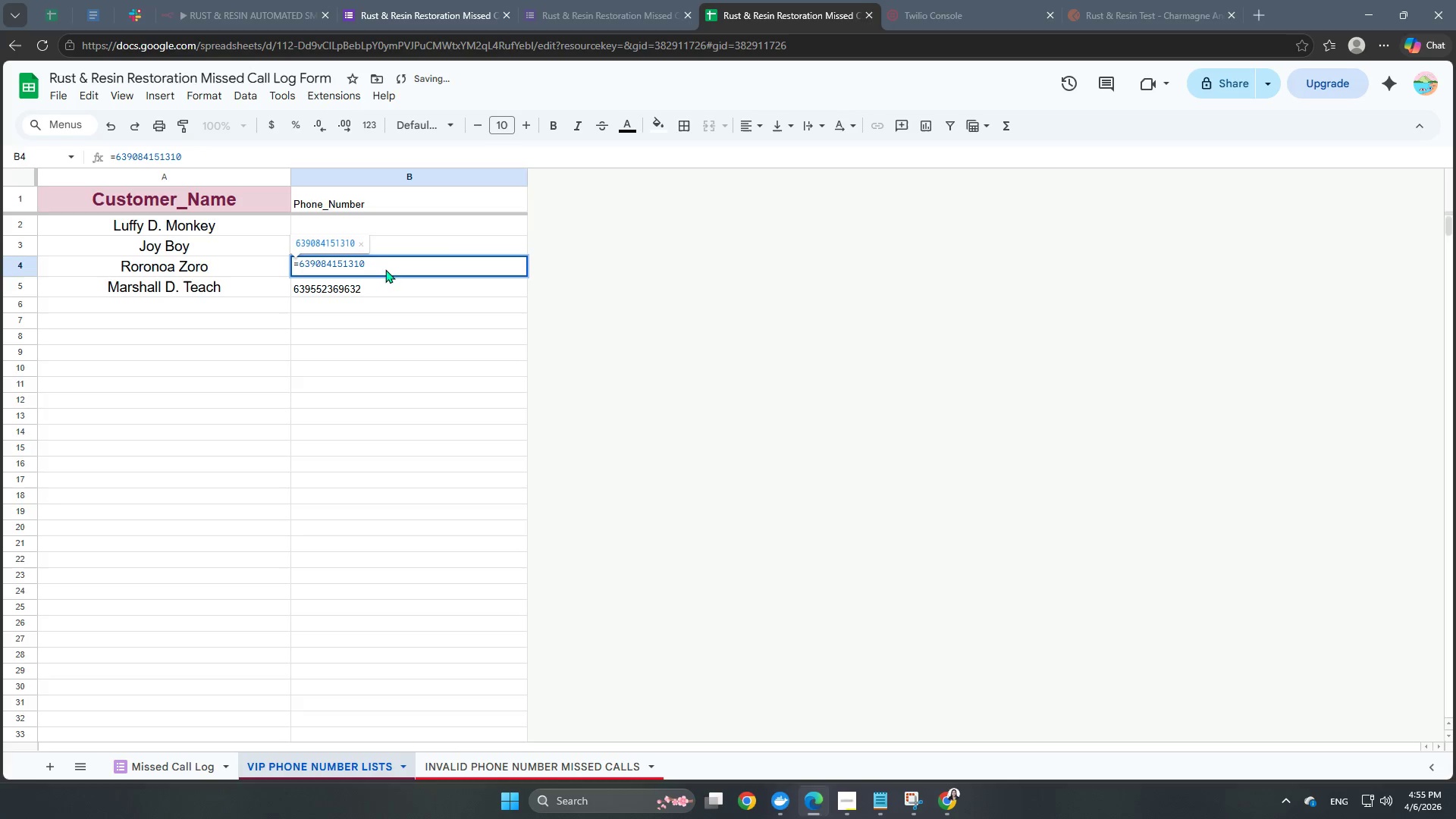 
key(Backspace)
 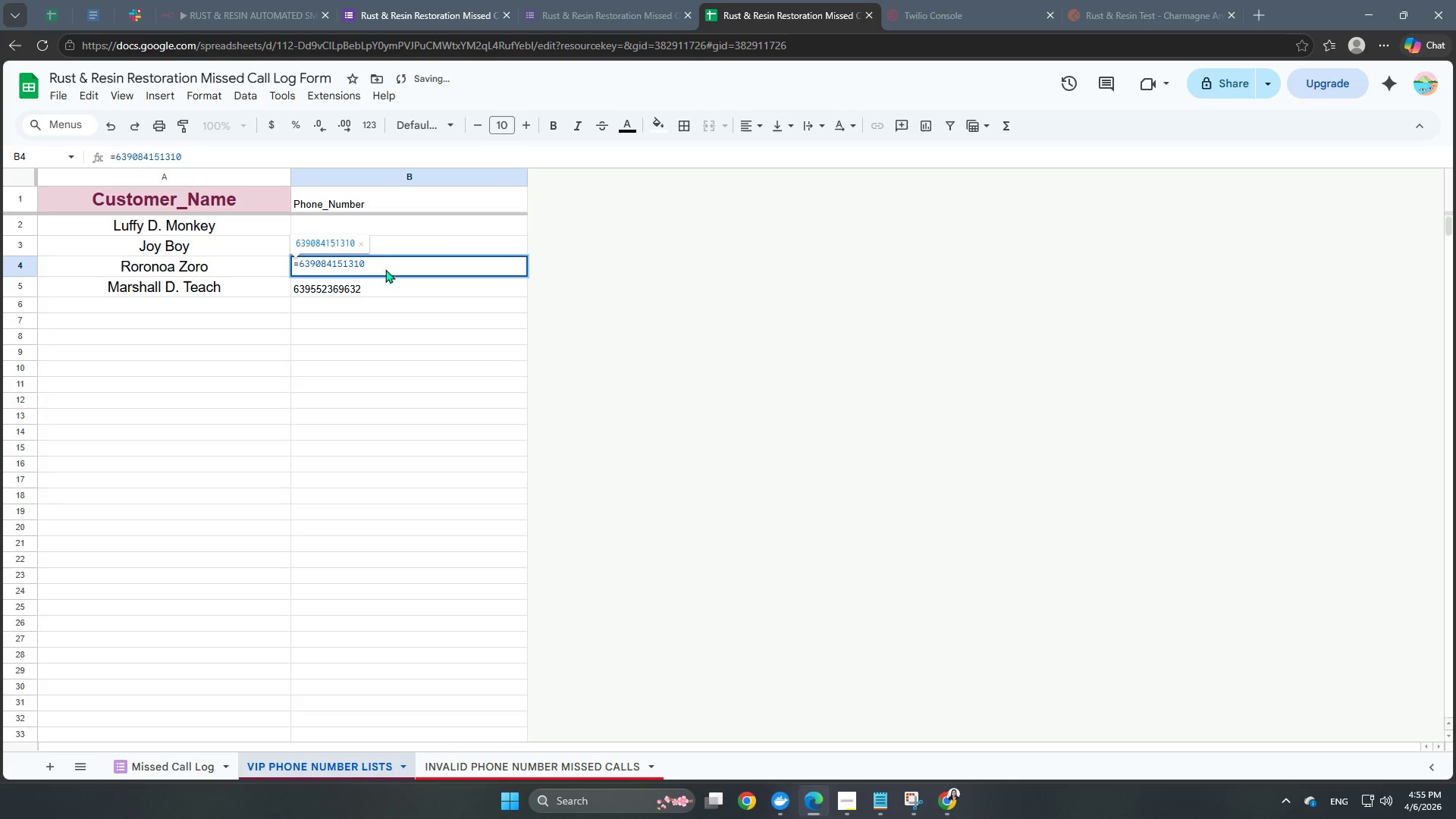 
key(Backspace)
 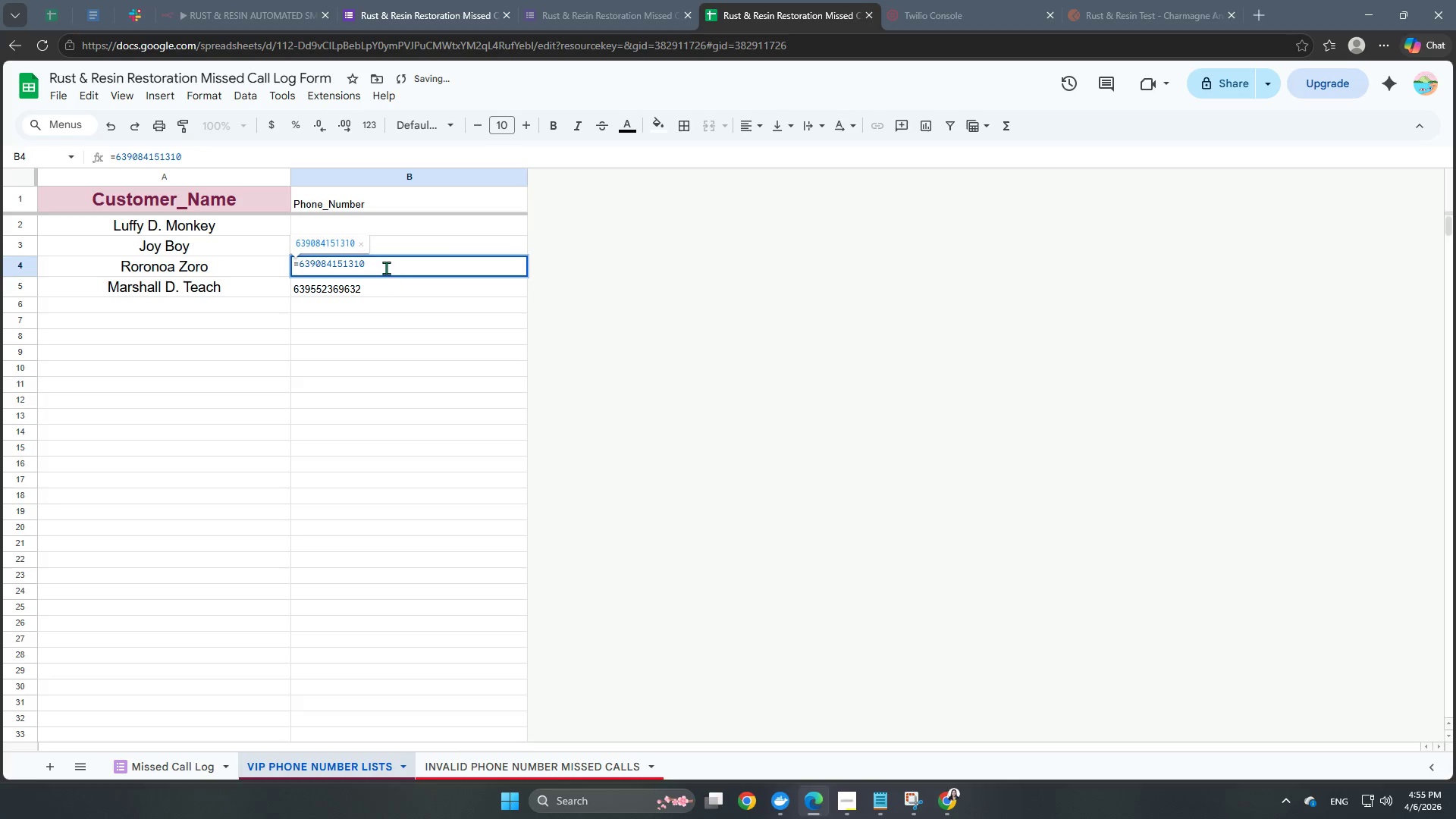 
key(Backspace)
 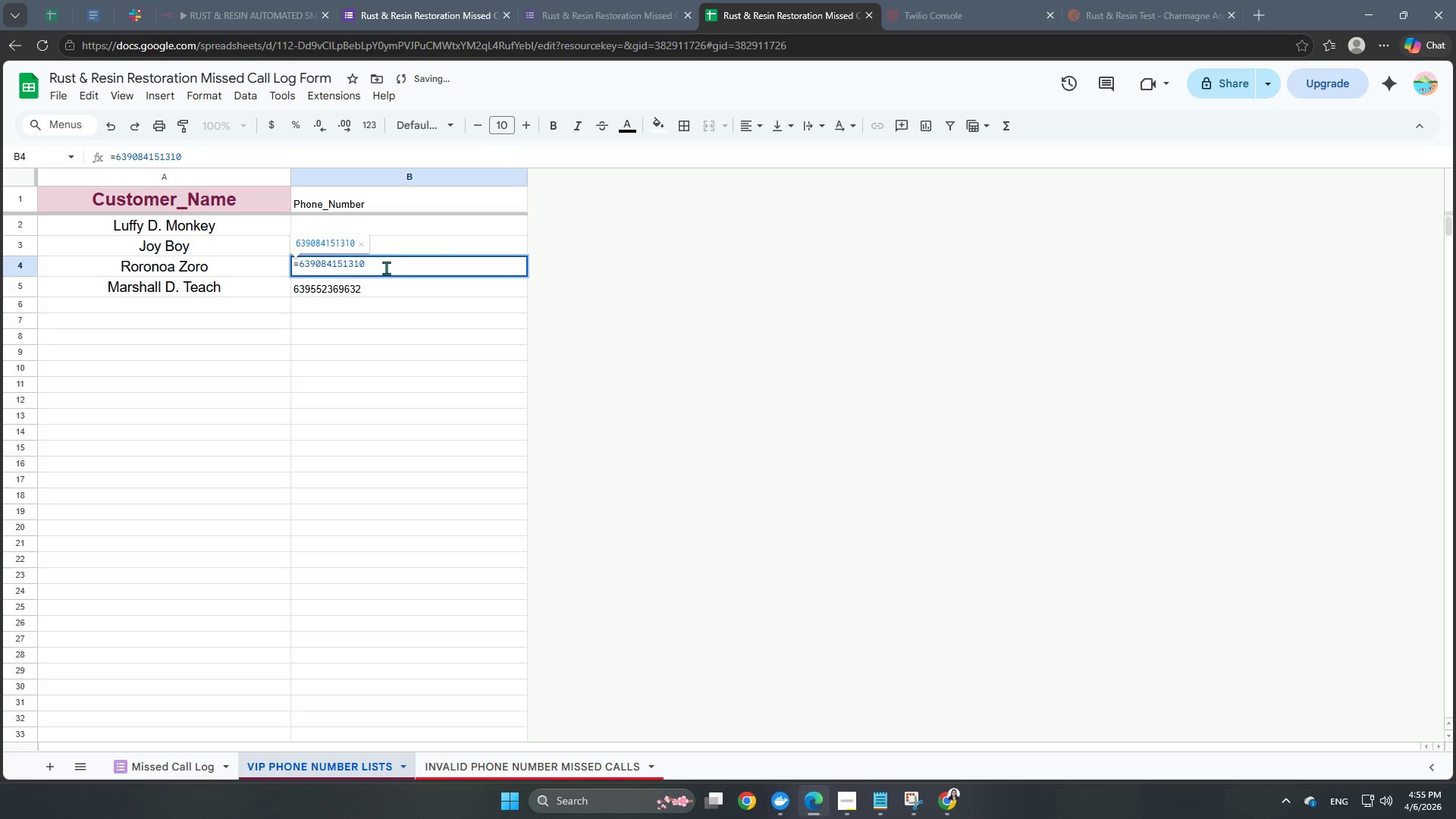 
key(Backspace)
 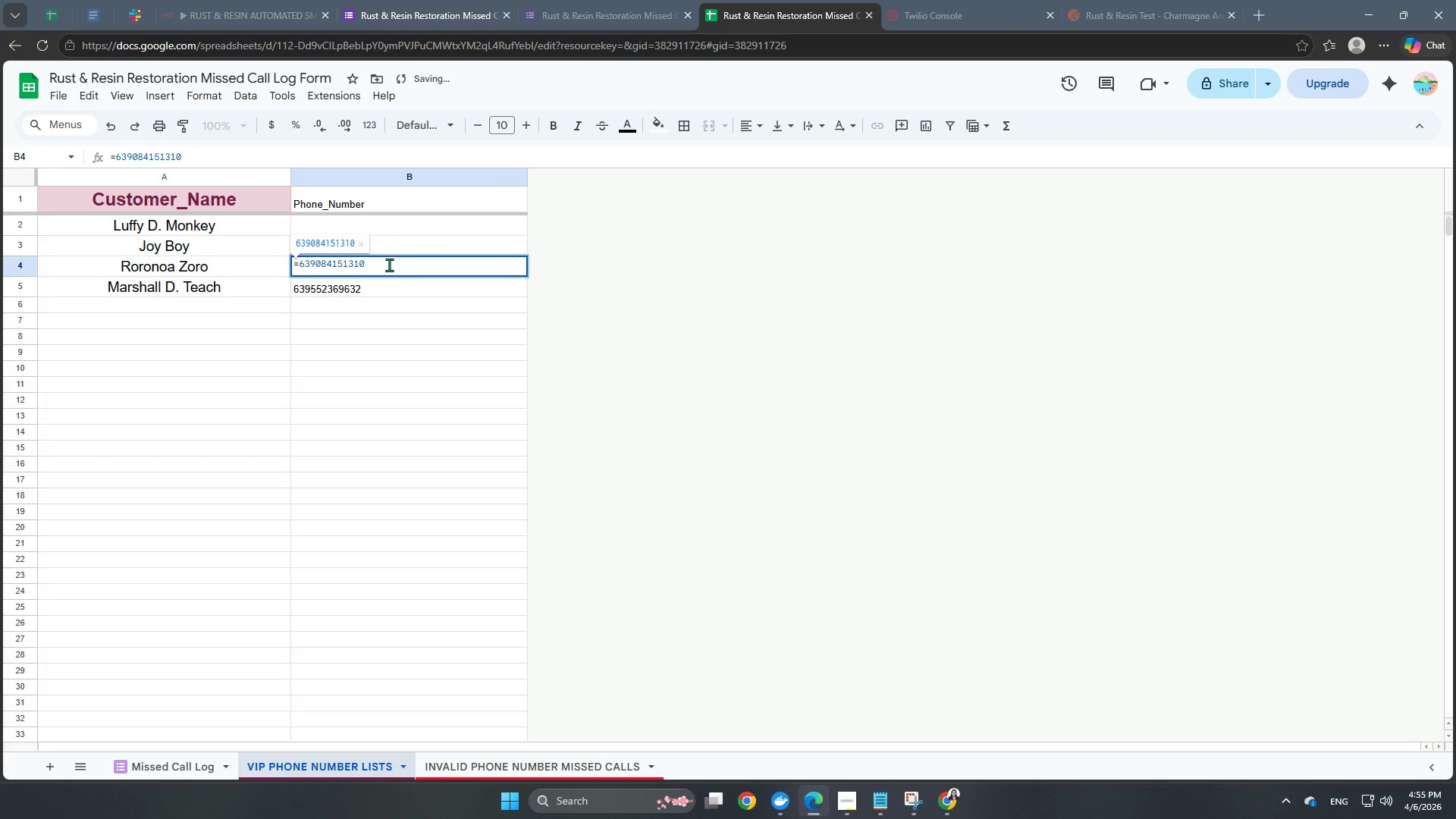 
left_click_drag(start_coordinate=[389, 265], to_coordinate=[202, 284])
 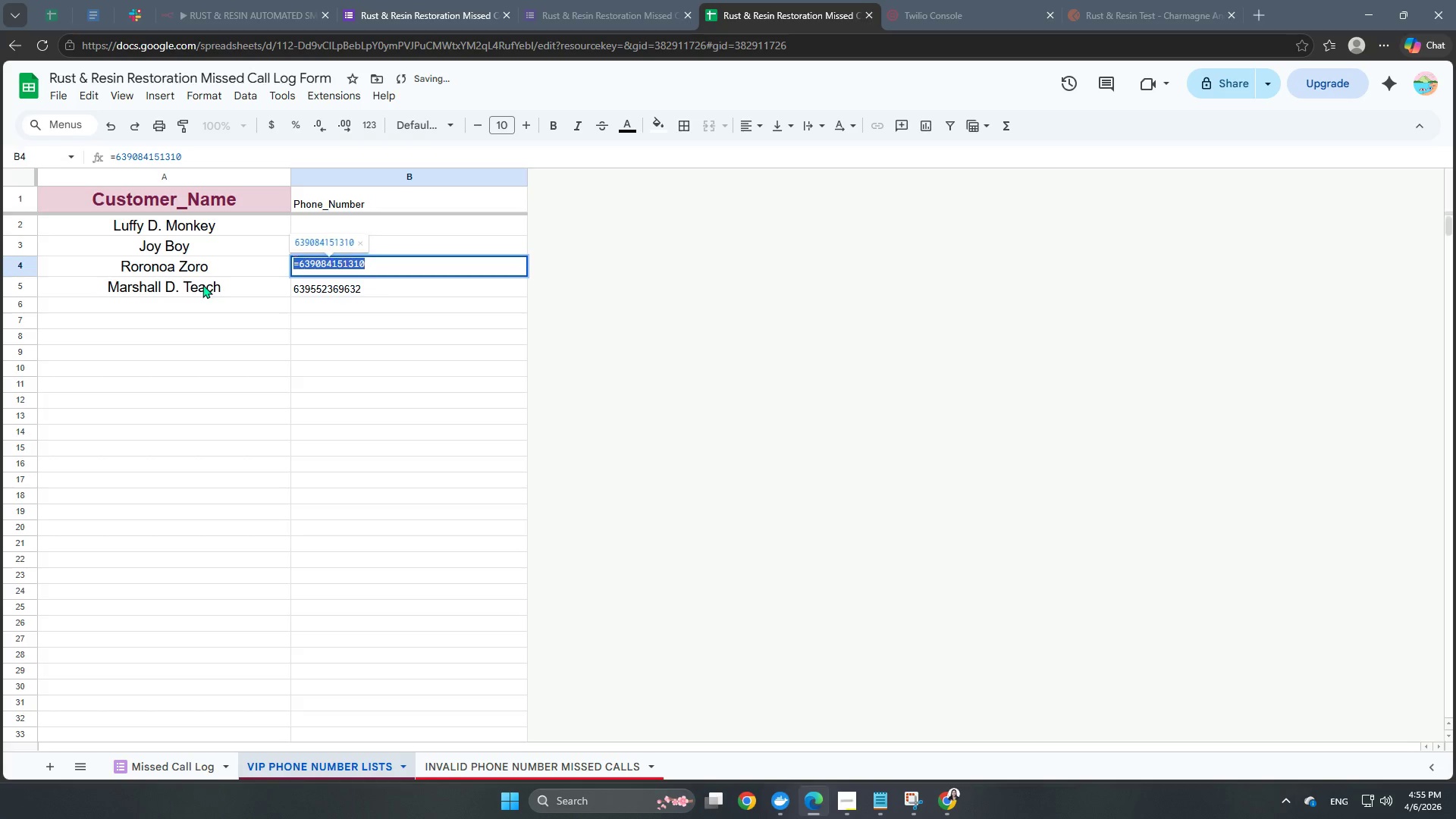 
key(Backspace)
 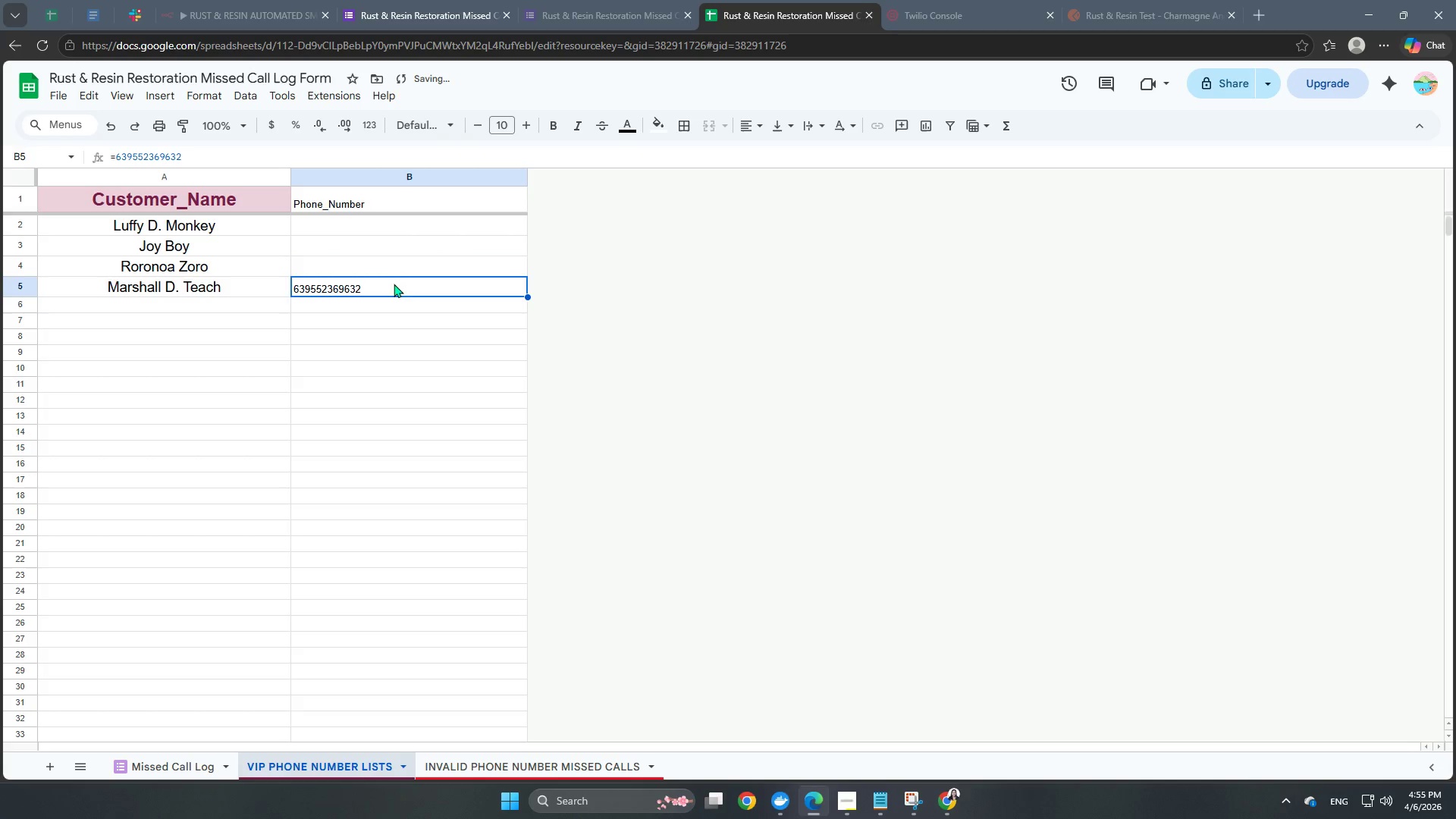 
double_click([391, 287])
 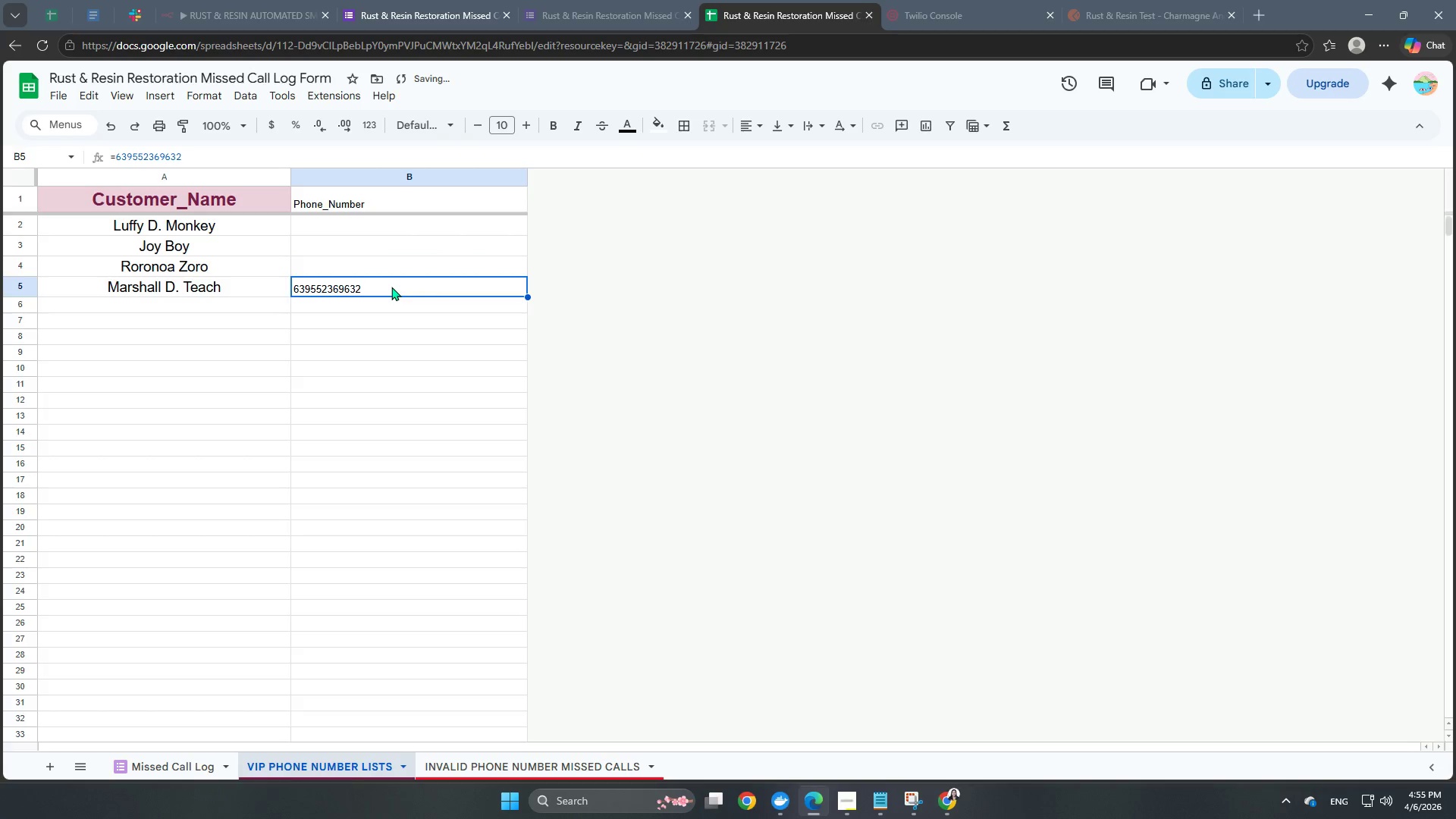 
triple_click([391, 287])
 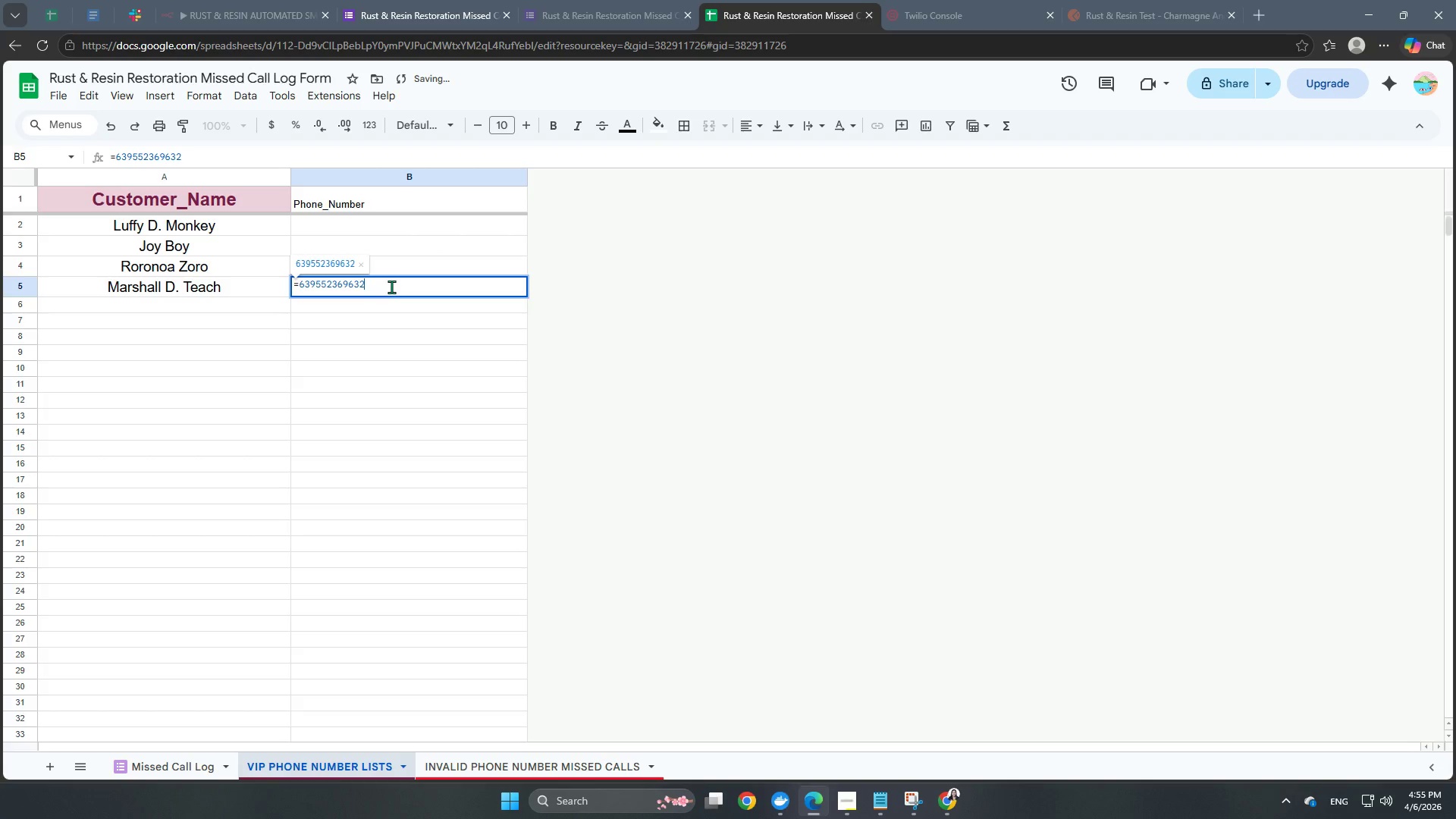 
left_click_drag(start_coordinate=[391, 287], to_coordinate=[213, 293])
 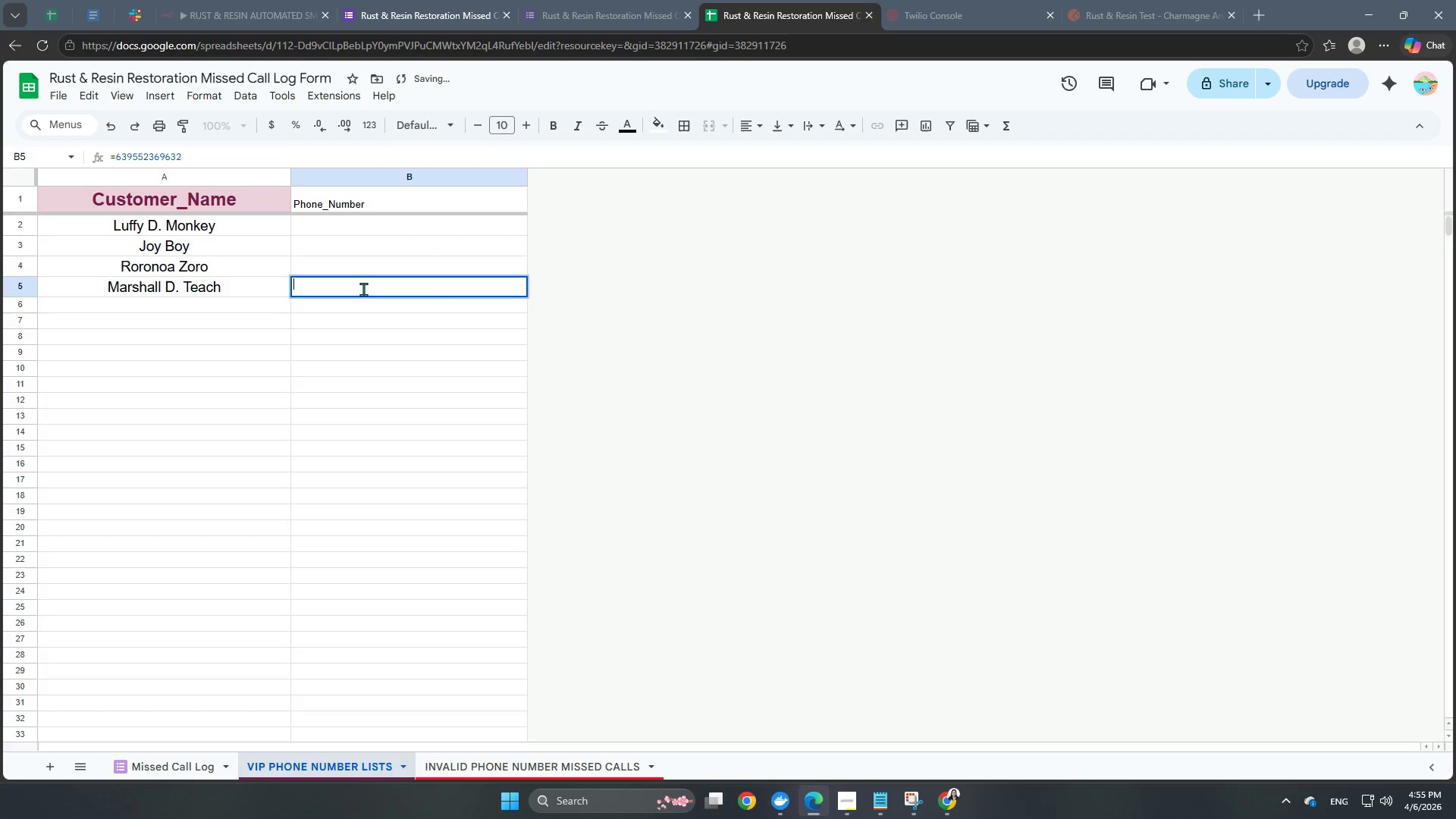 
key(Backspace)
 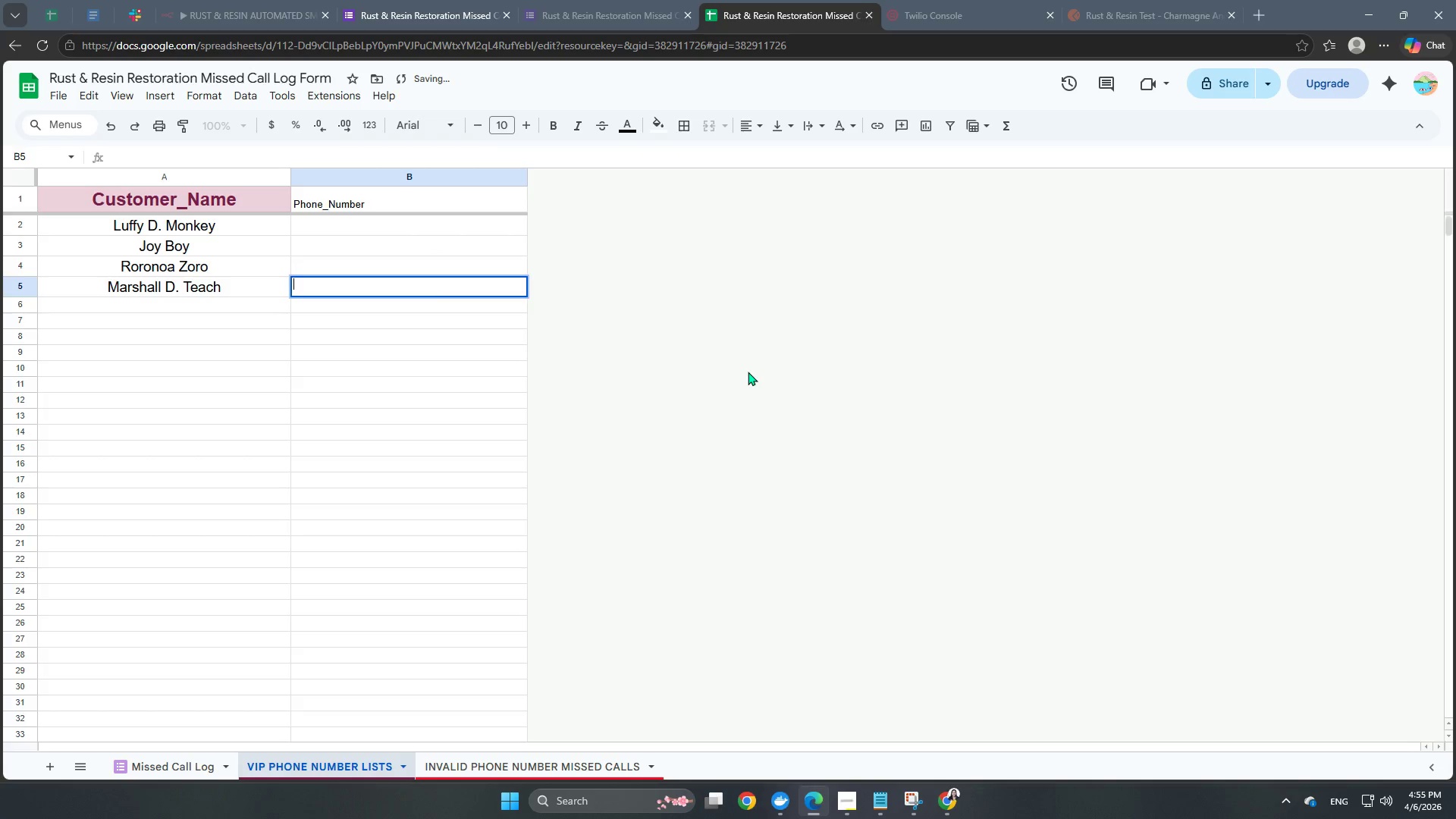 
left_click([748, 372])
 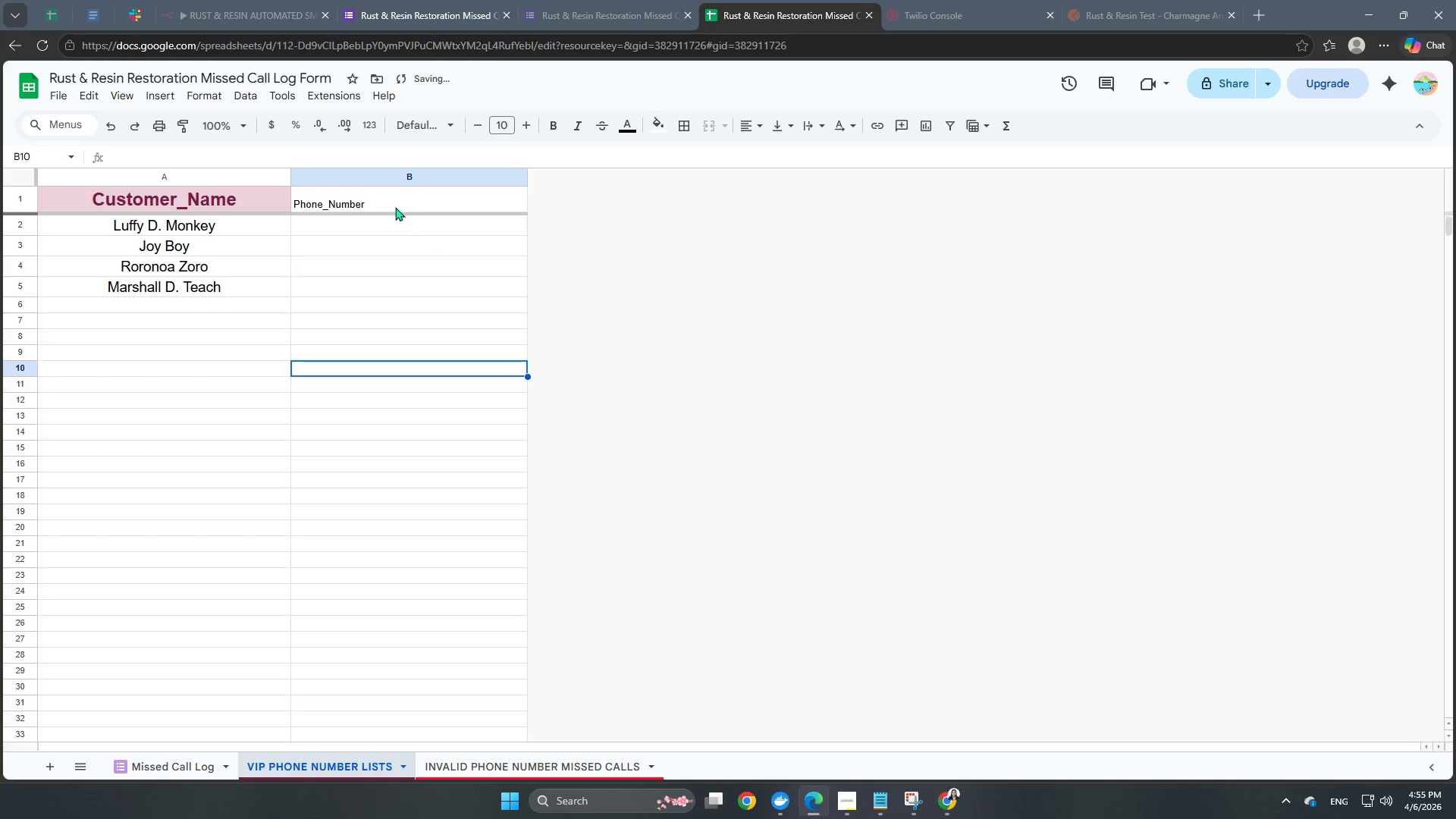 
left_click([395, 207])
 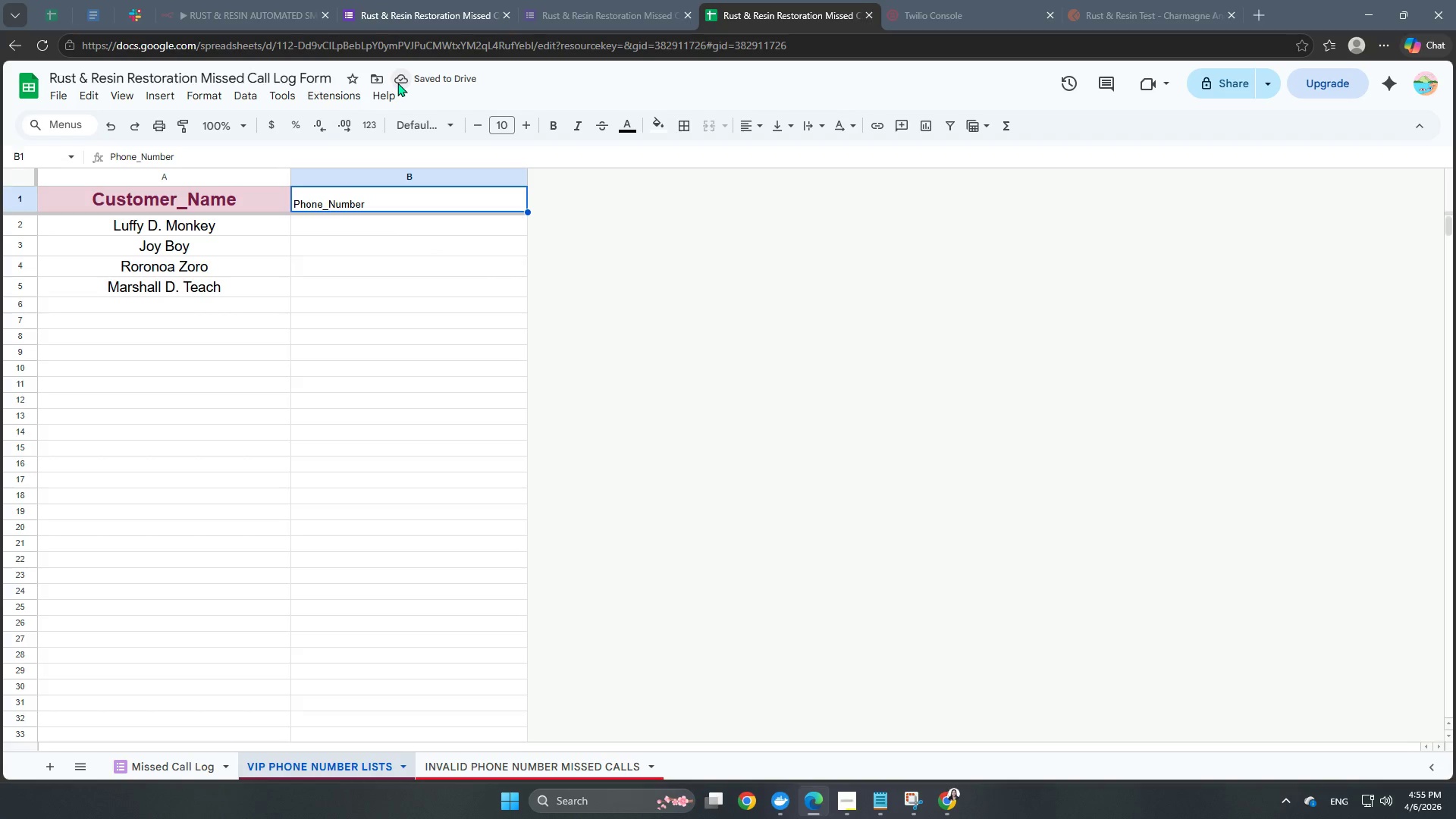 
left_click([437, 124])
 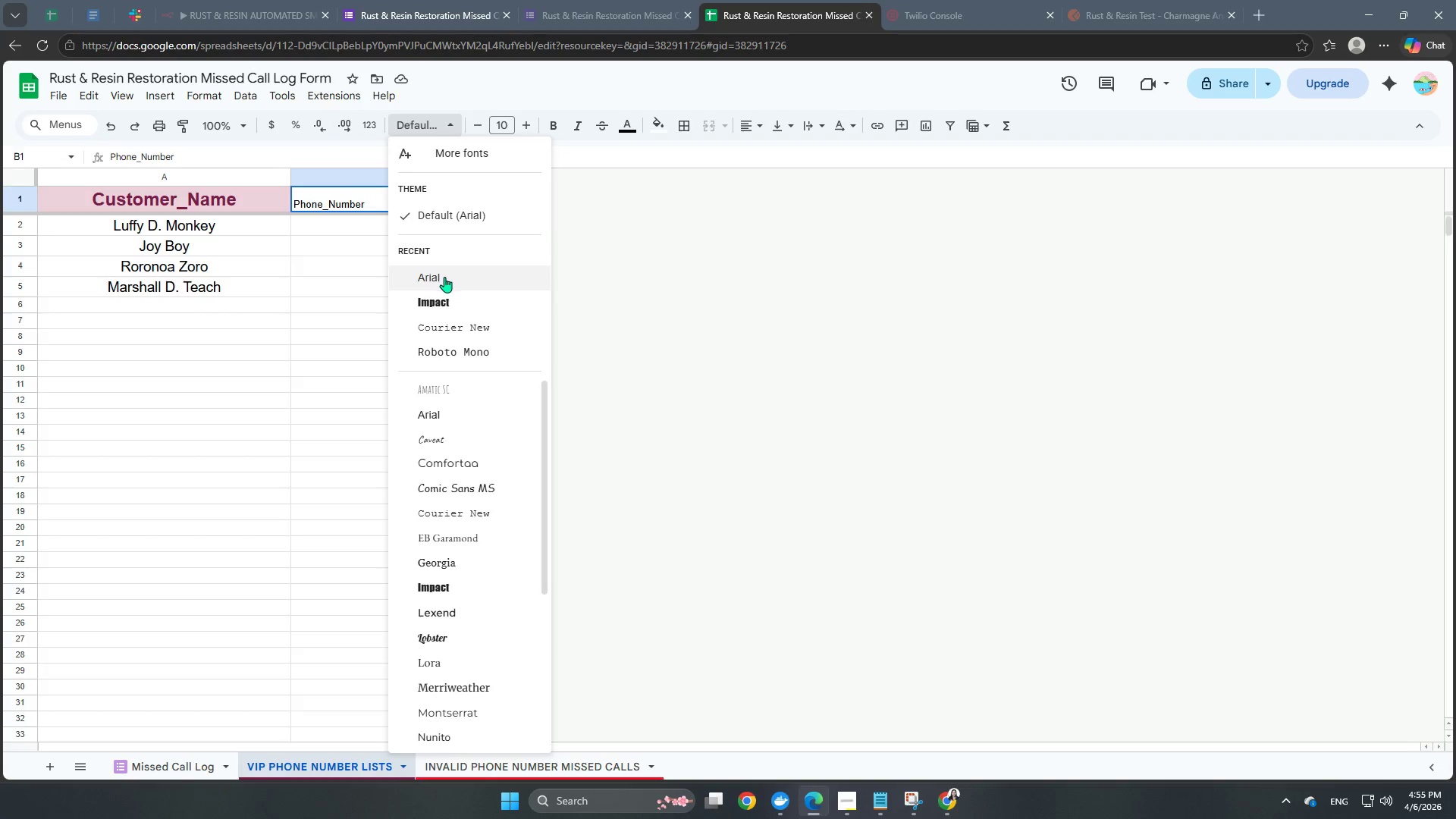 
left_click([444, 277])
 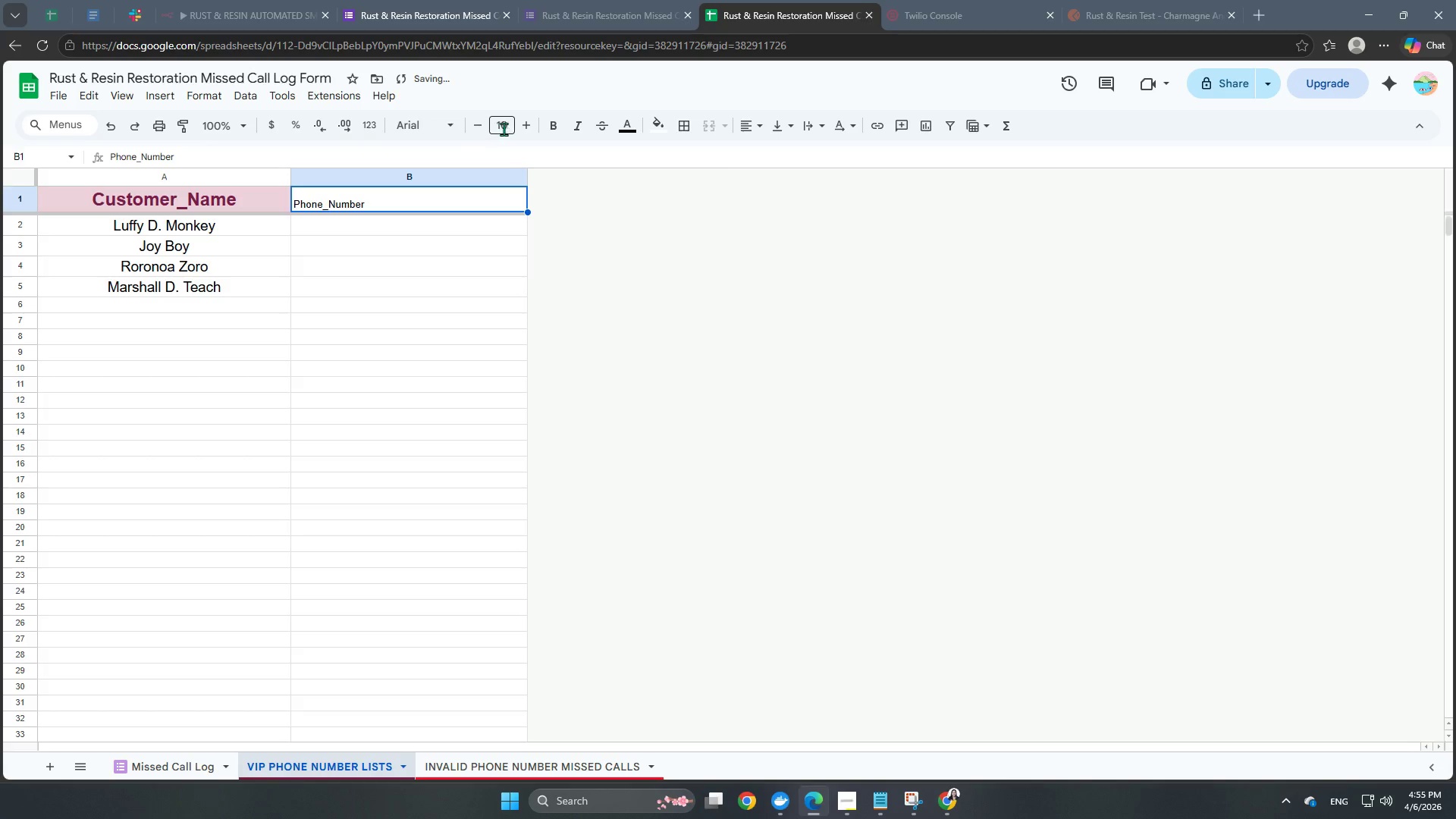 
double_click([521, 127])
 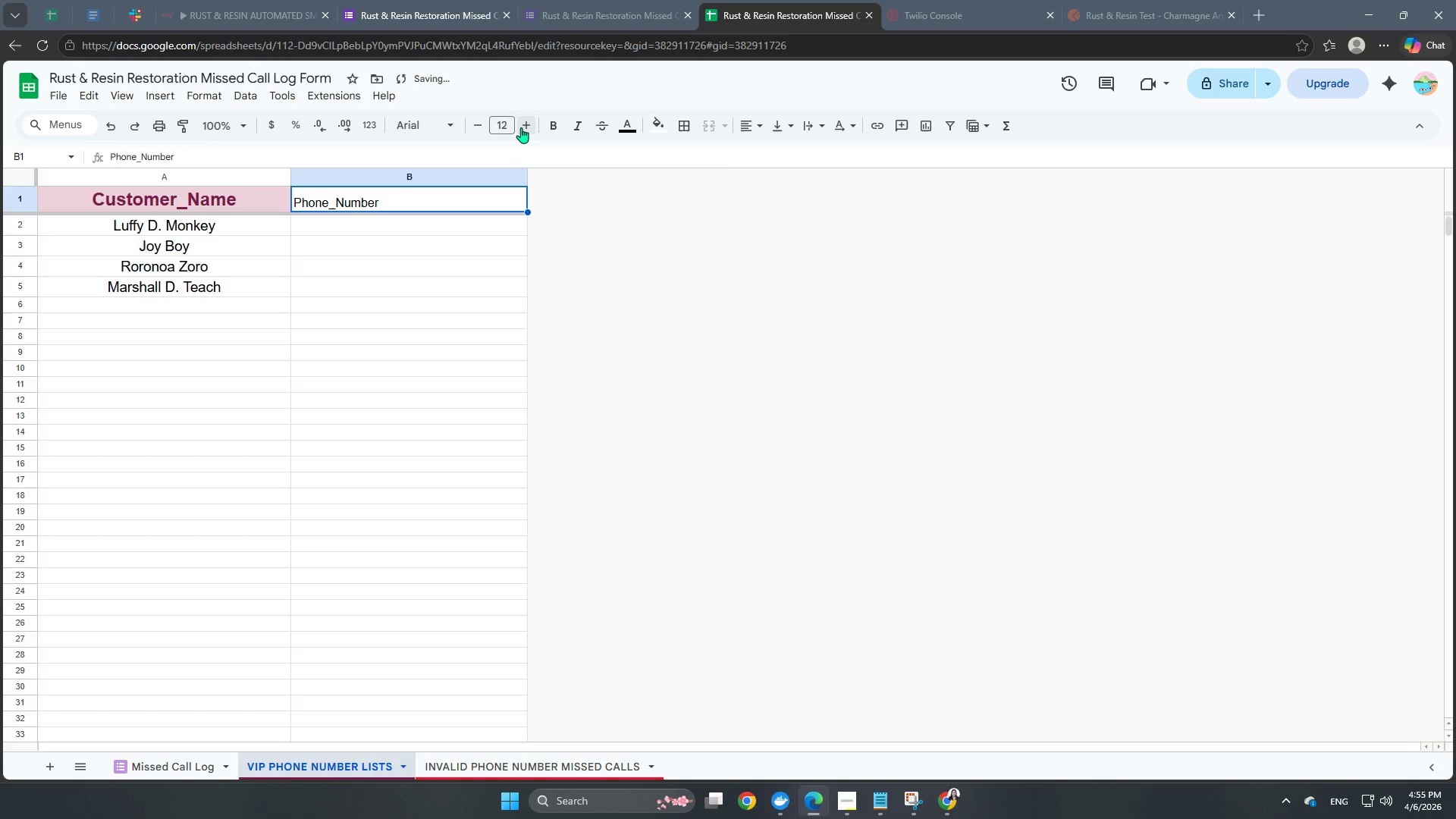 
triple_click([521, 127])
 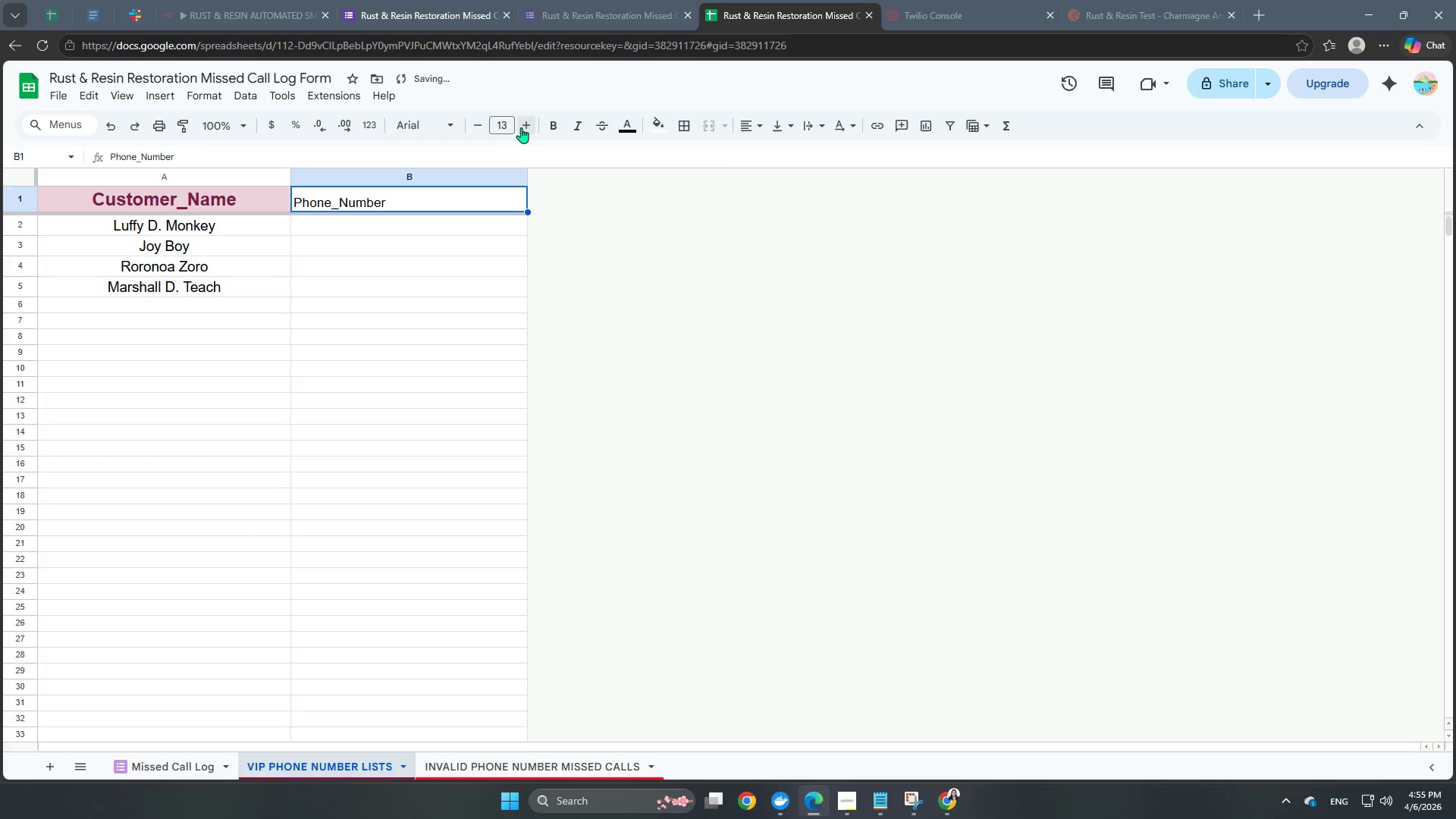 
triple_click([521, 127])
 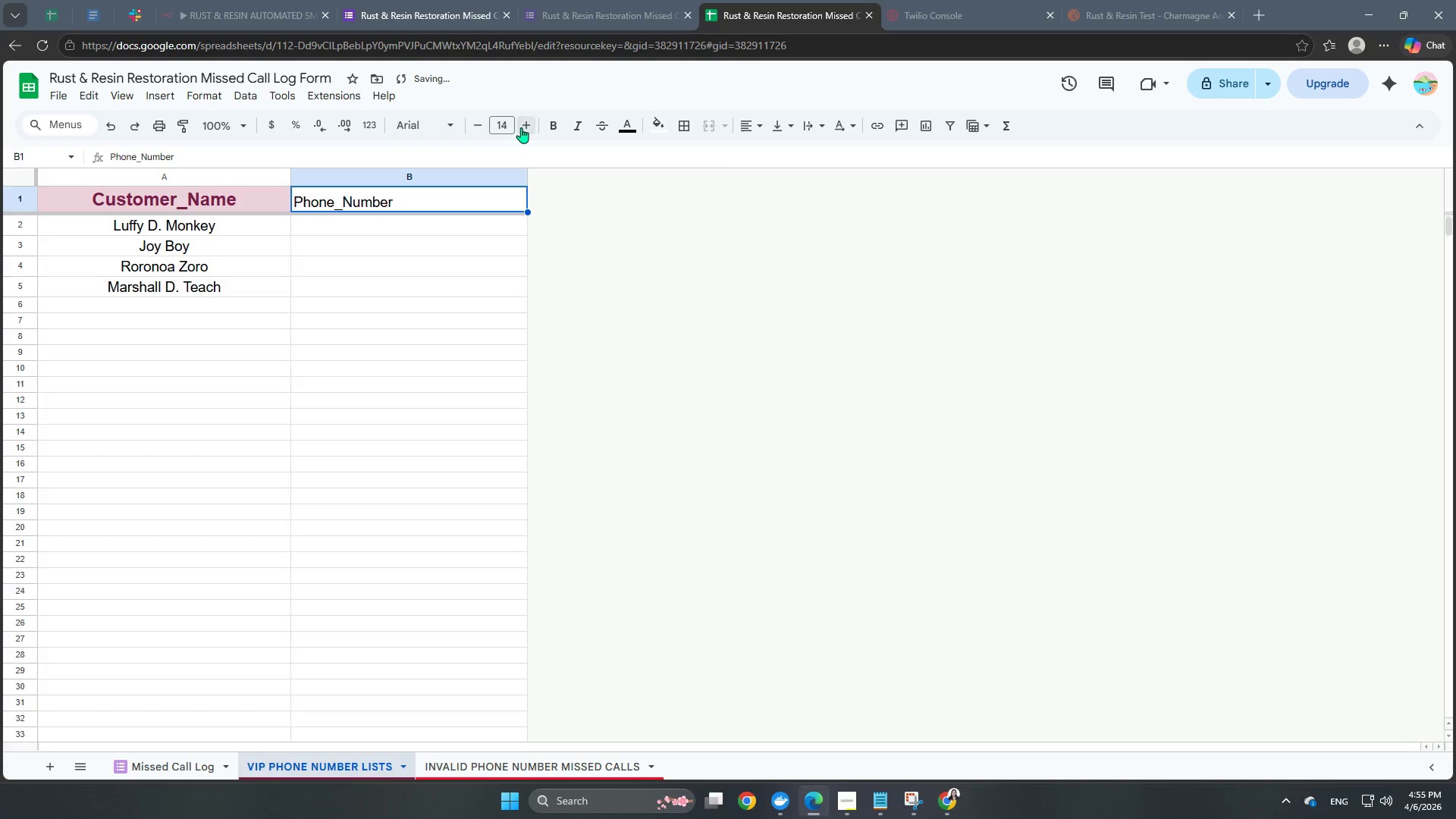 
triple_click([521, 127])
 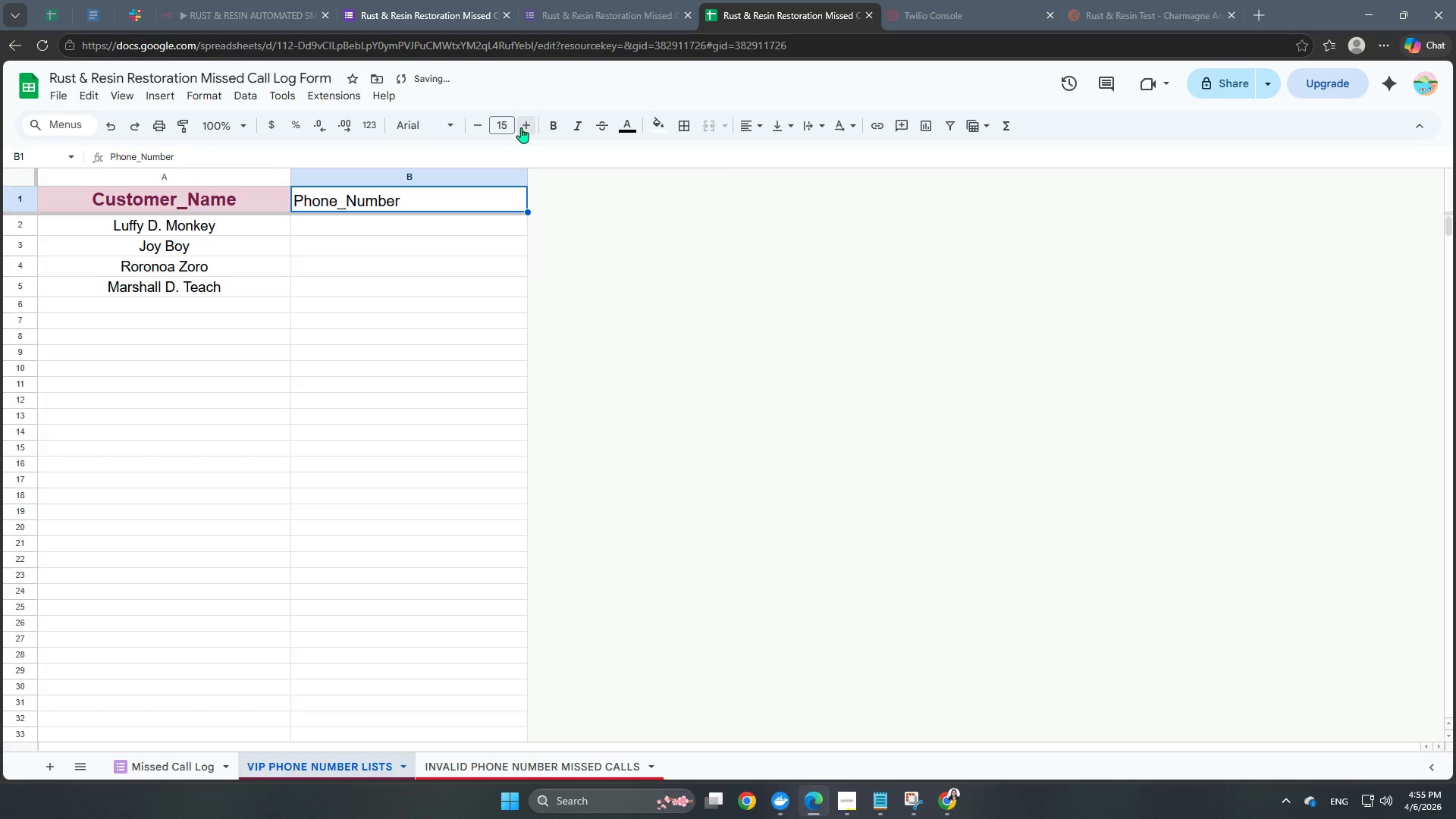 
triple_click([521, 127])
 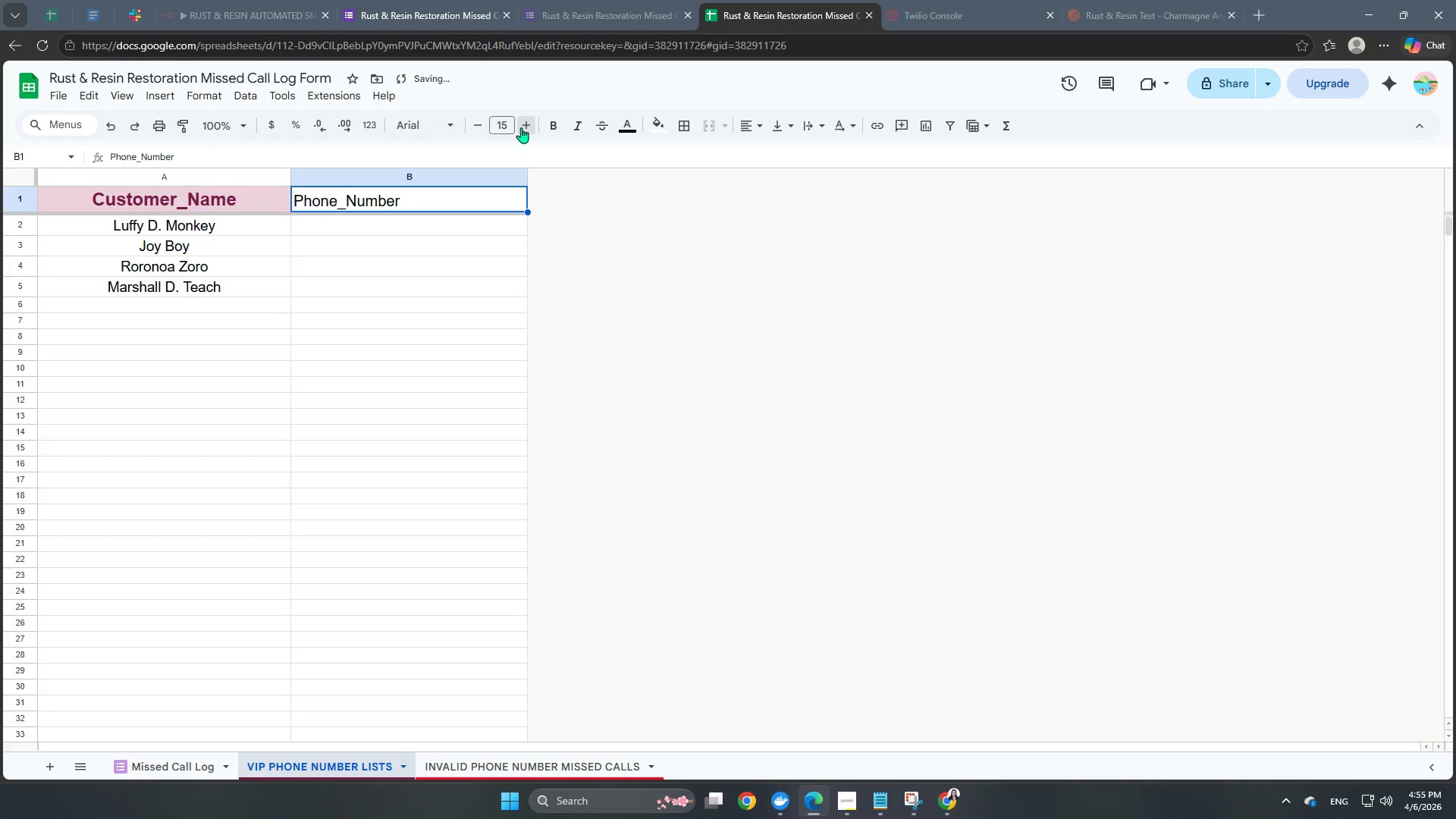 
triple_click([521, 127])
 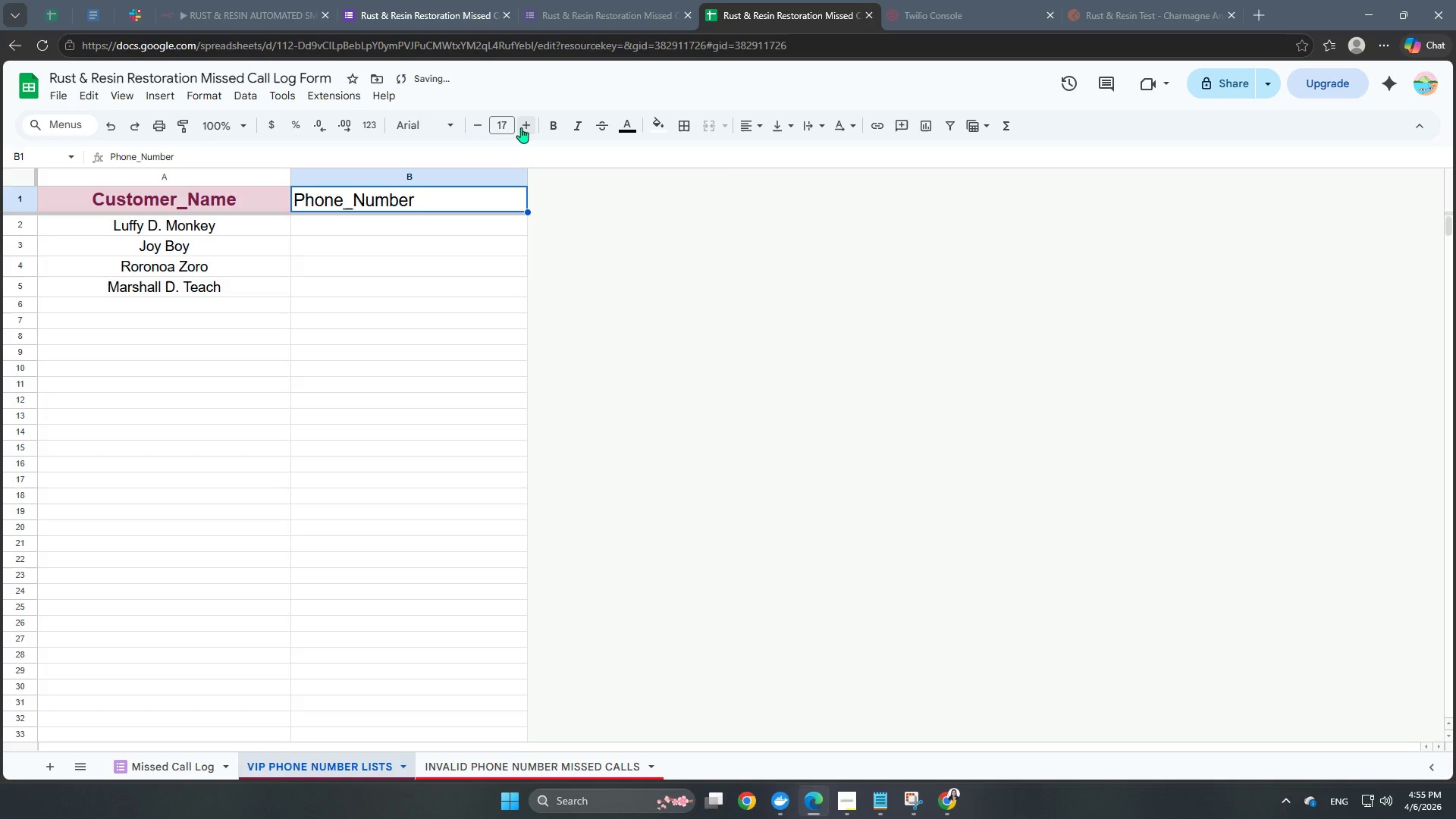 
left_click([521, 127])
 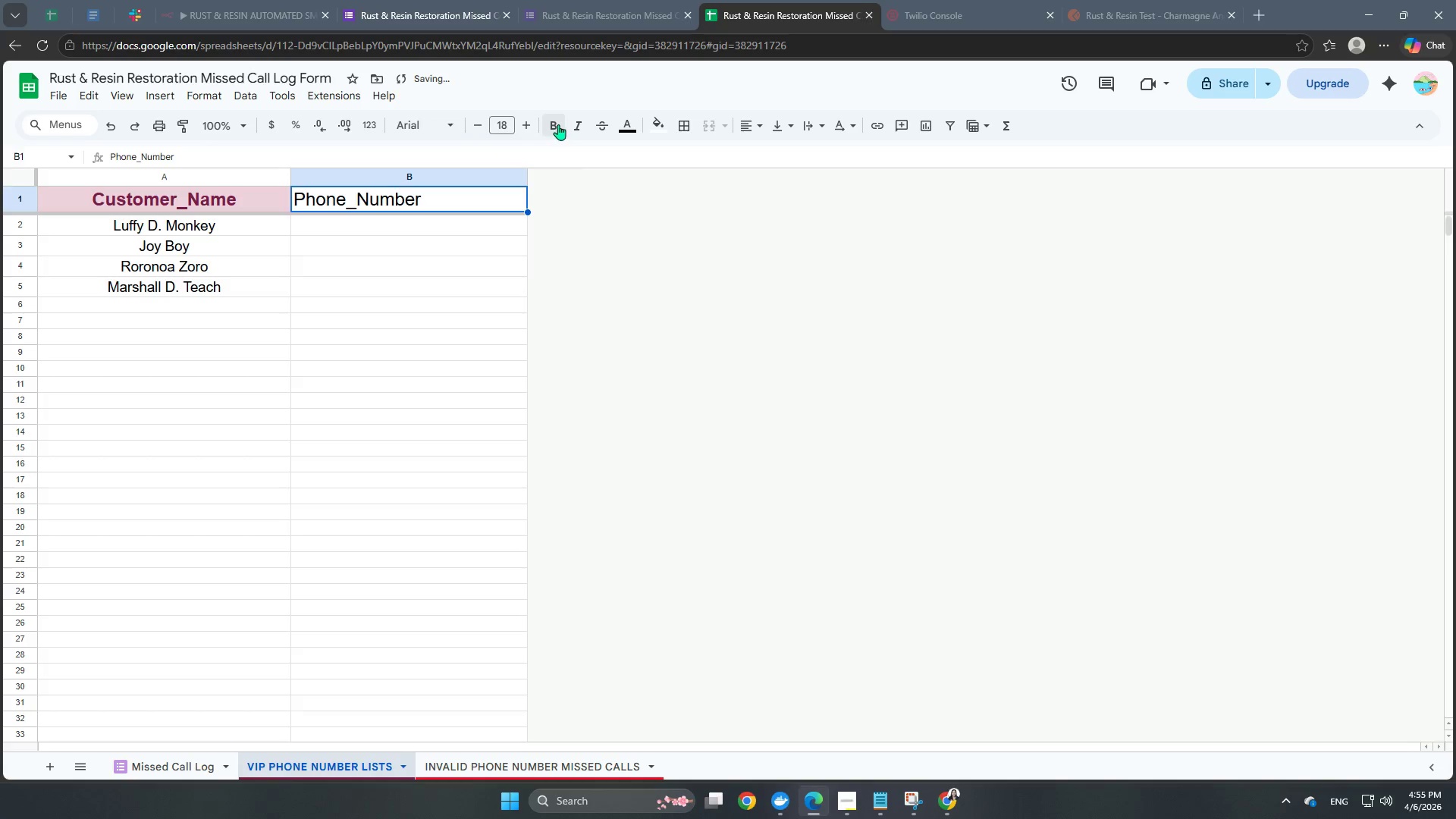 
left_click([558, 124])
 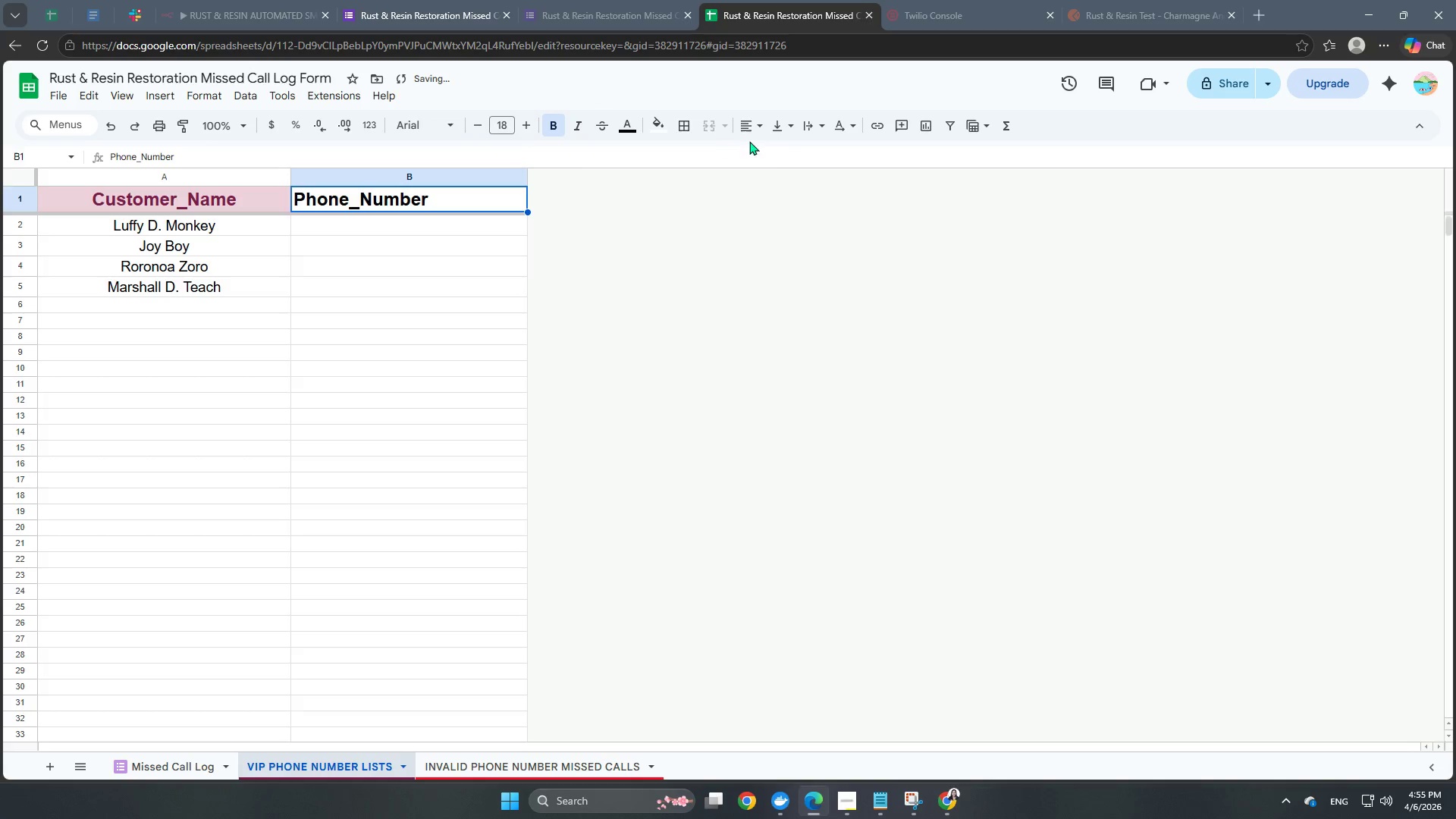 
left_click([743, 127])
 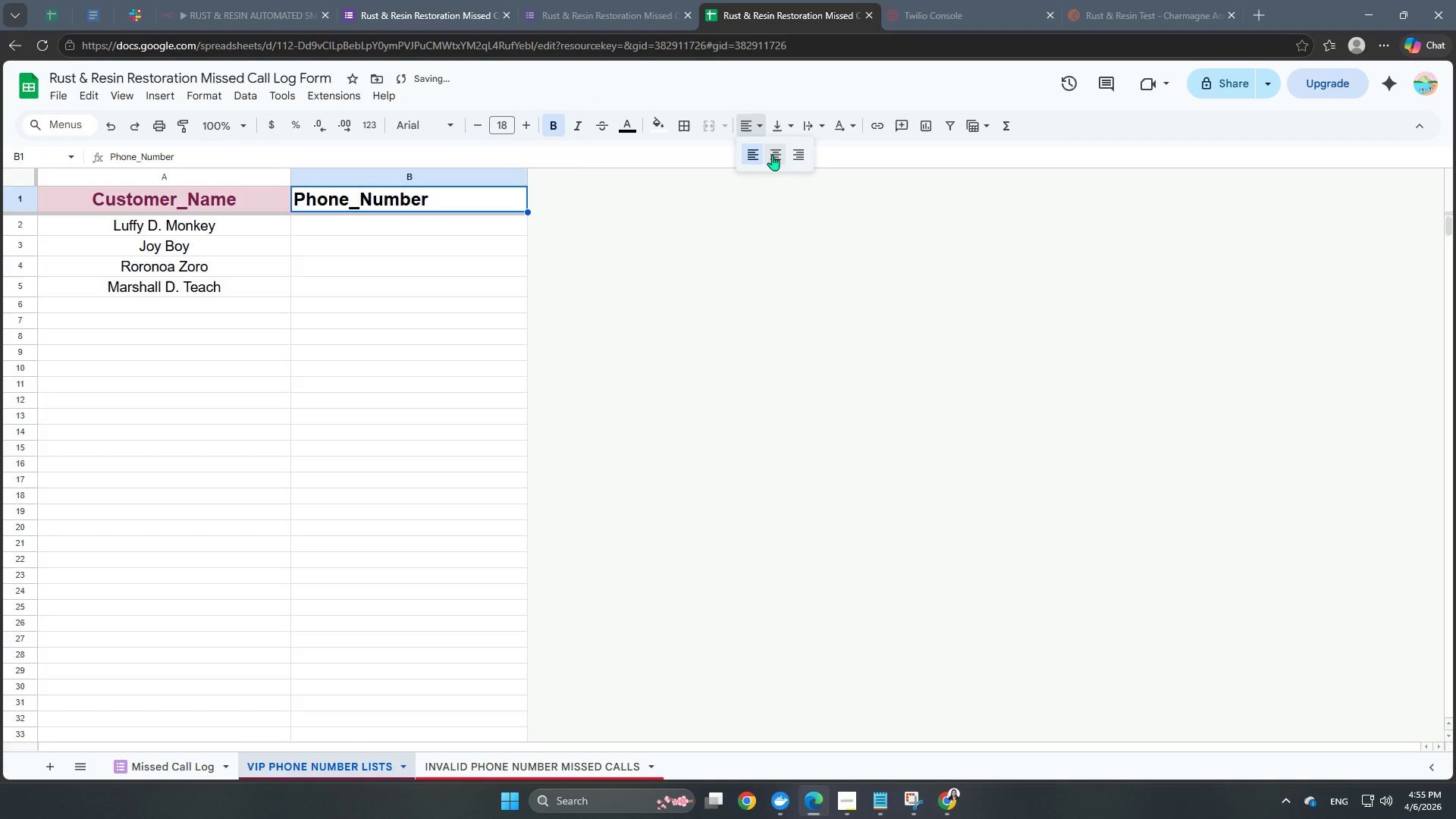 
left_click([774, 155])
 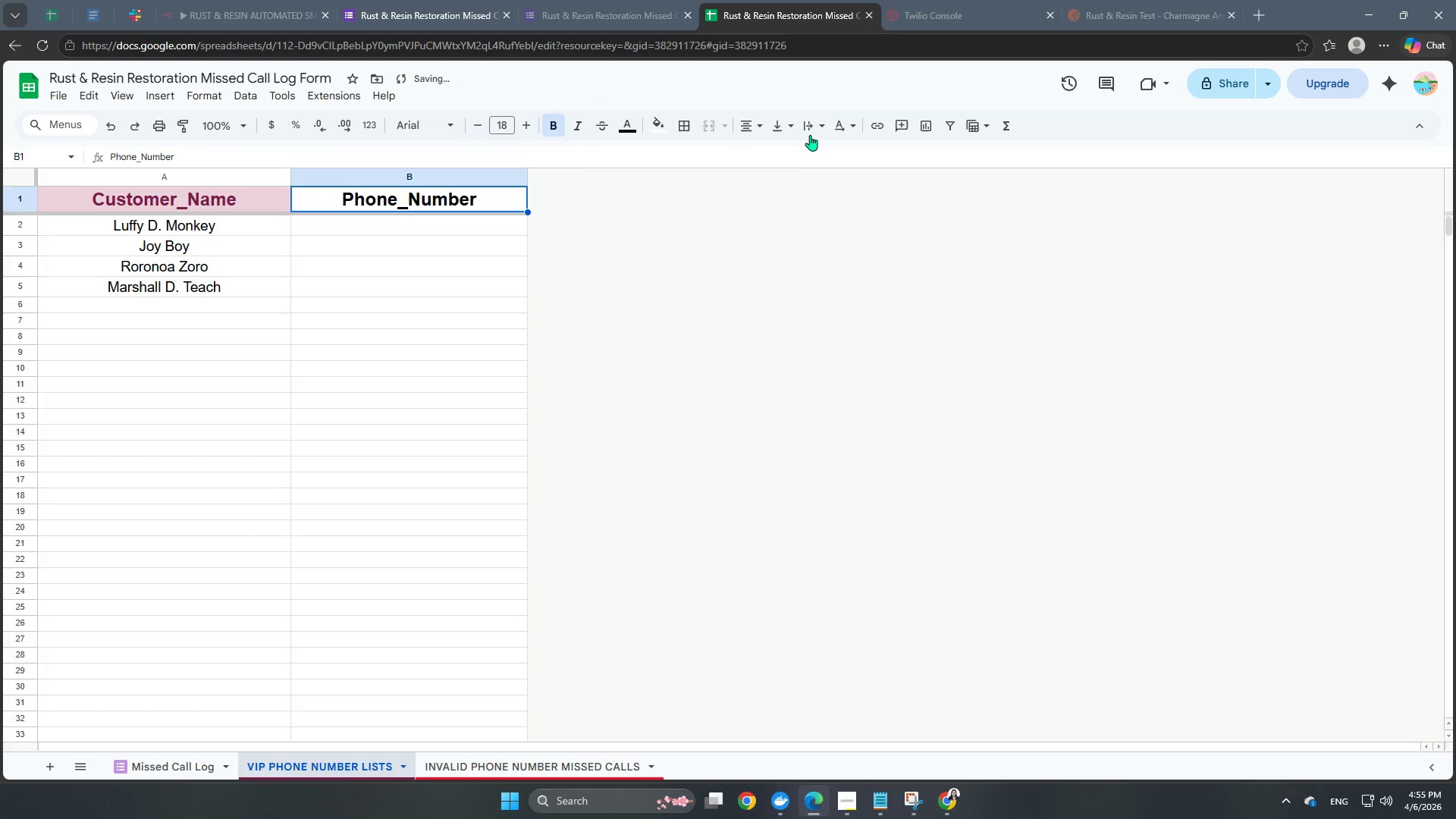 
left_click([810, 130])
 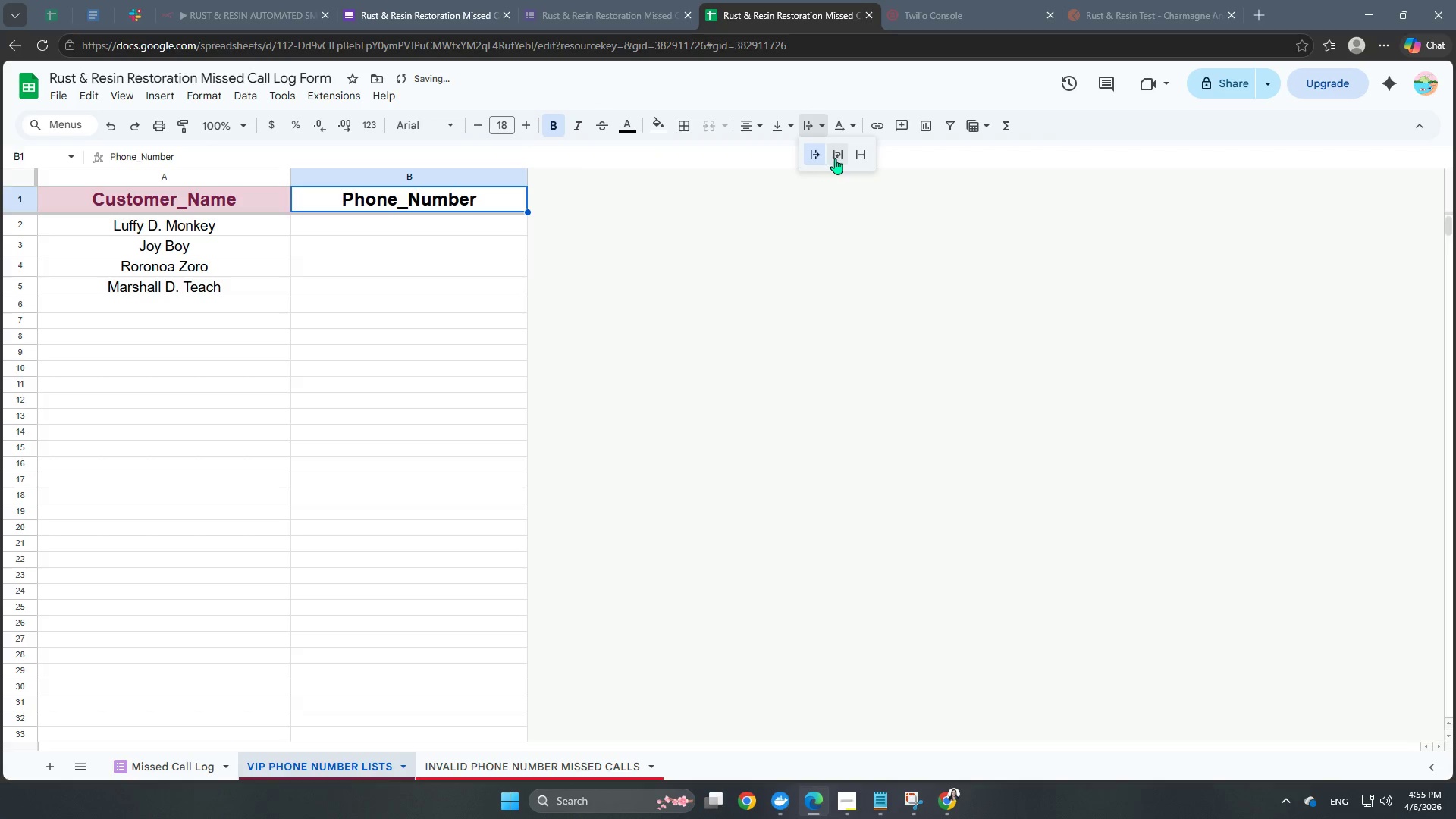 
left_click([835, 158])
 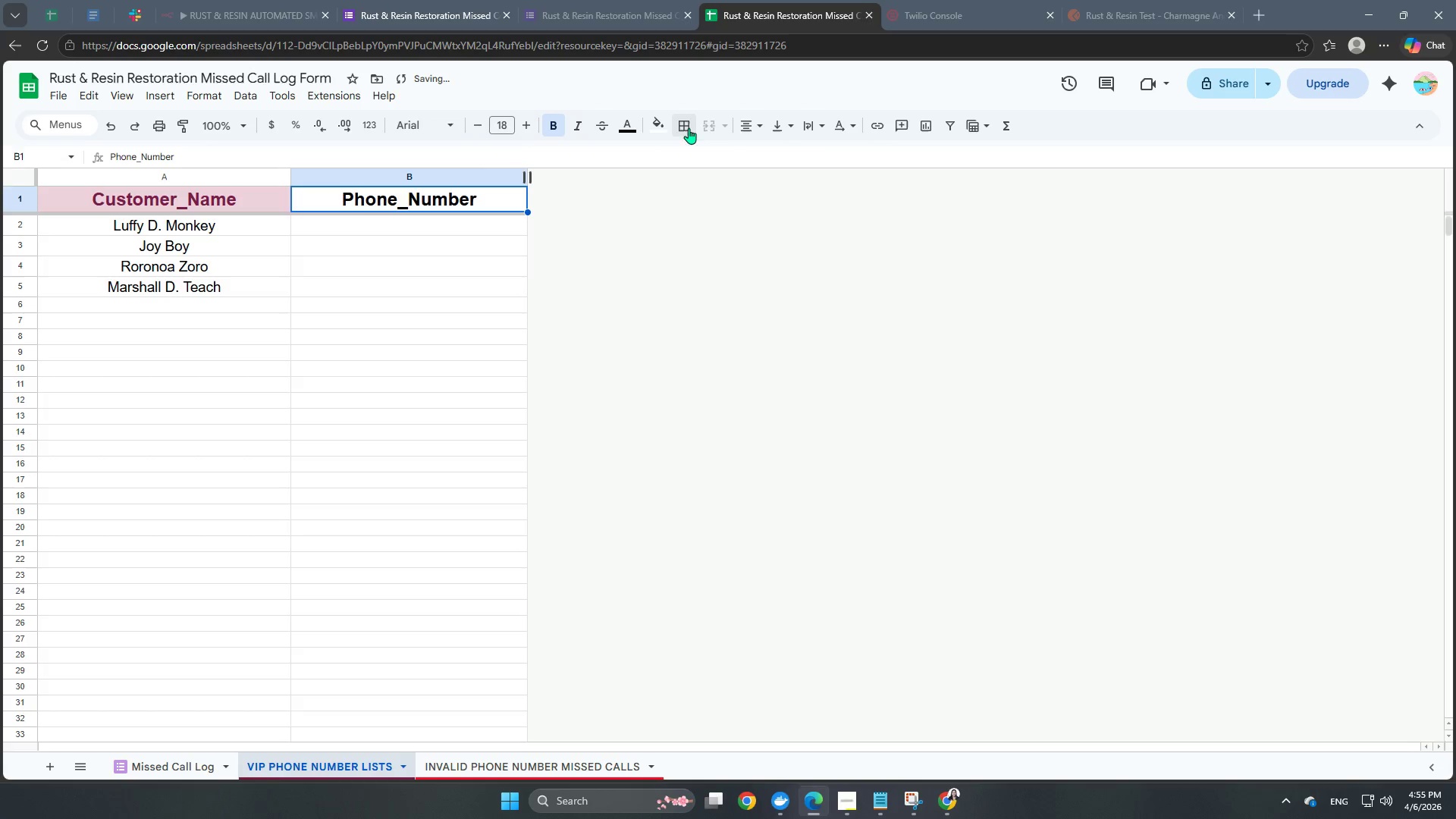 
left_click([648, 128])
 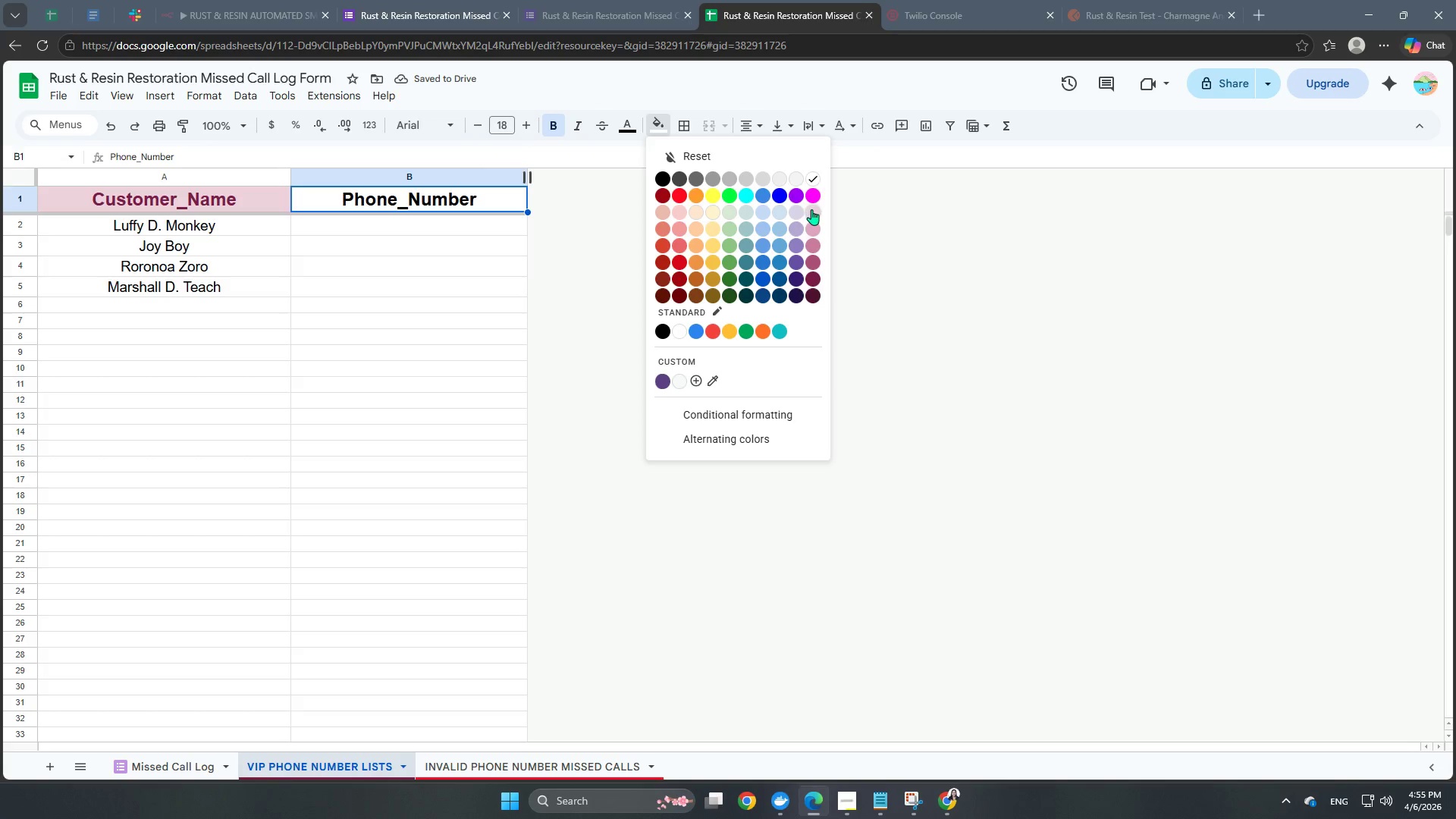 
left_click([814, 210])
 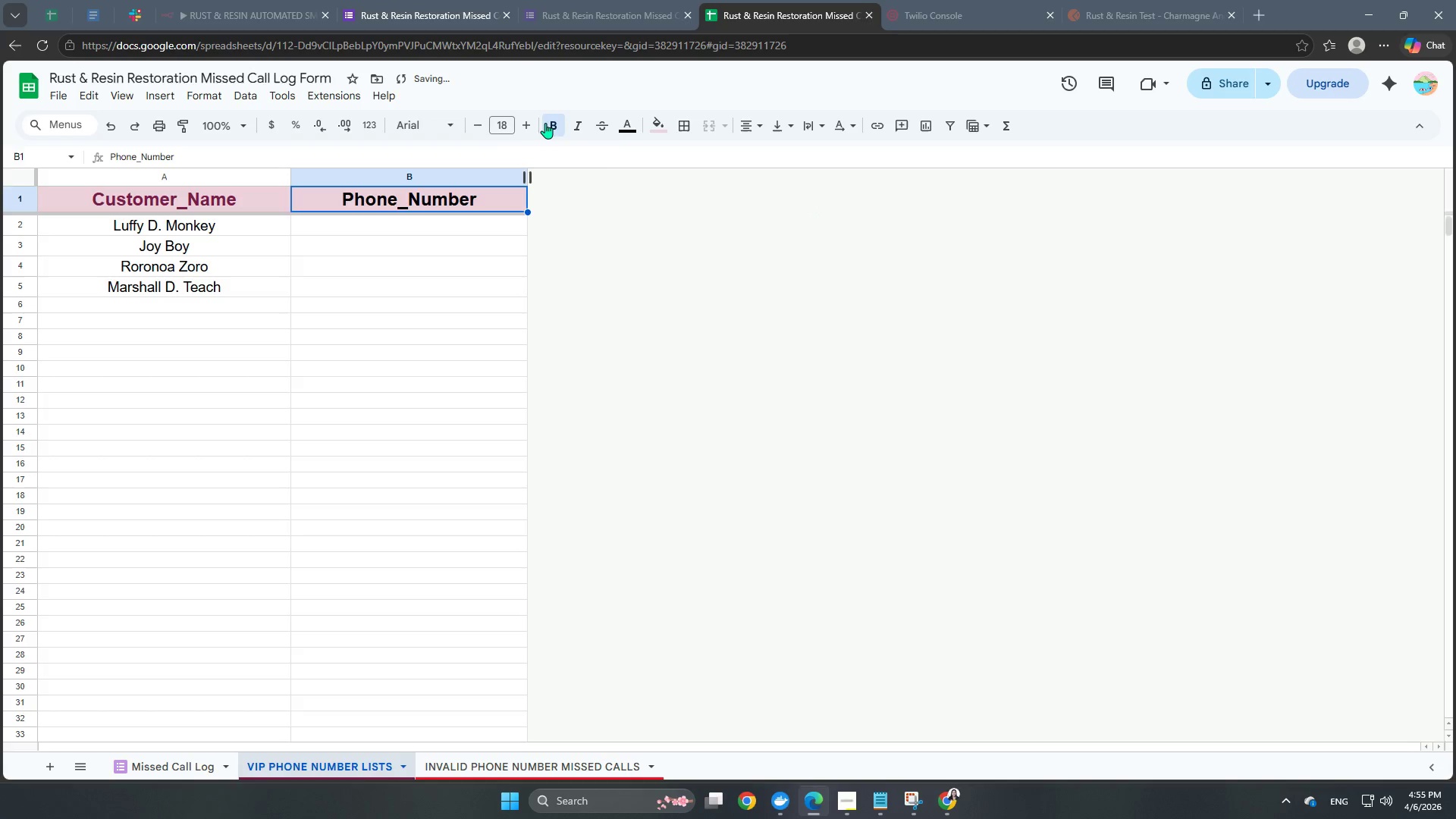 
left_click([622, 128])
 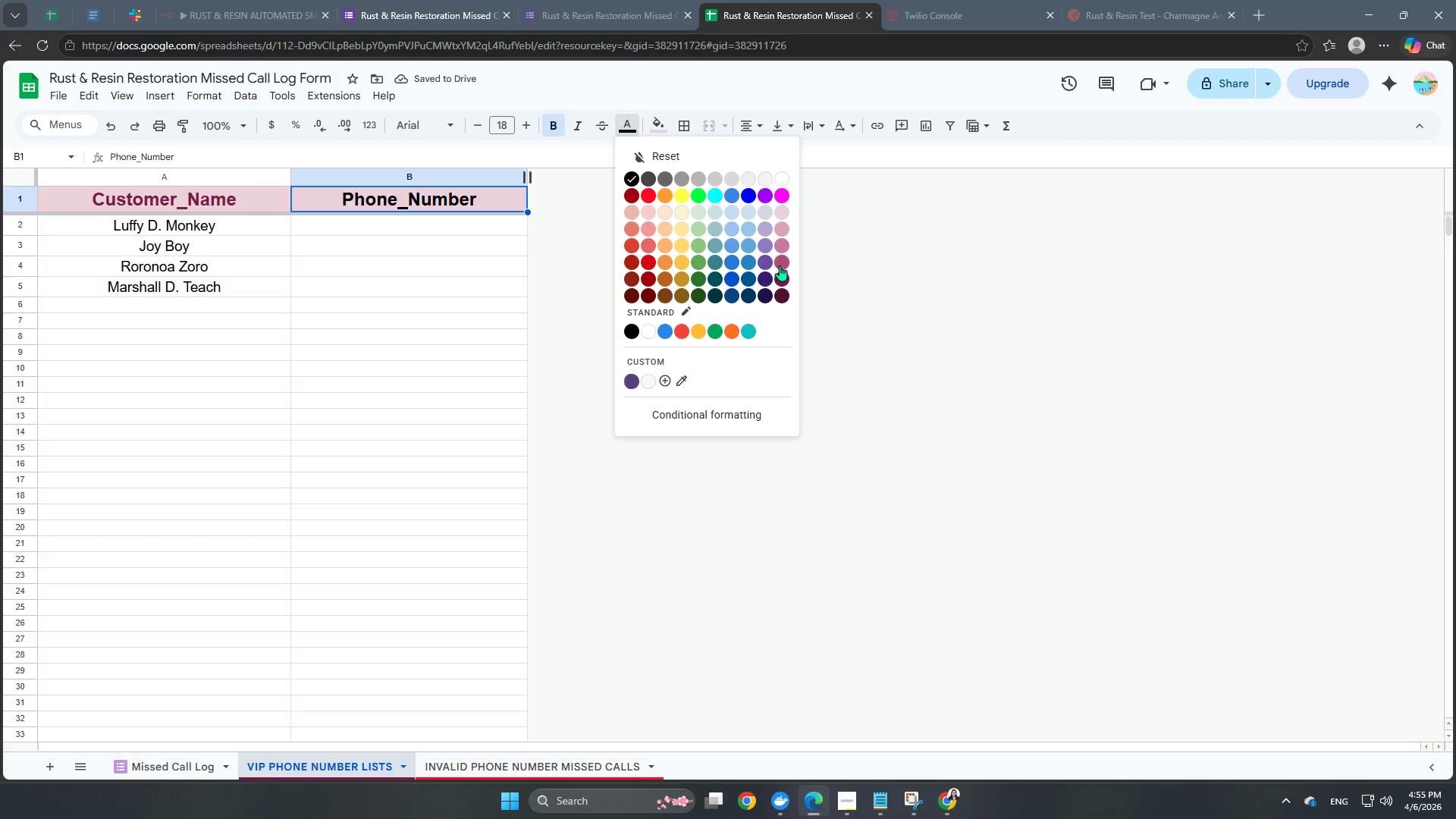 
left_click([785, 272])
 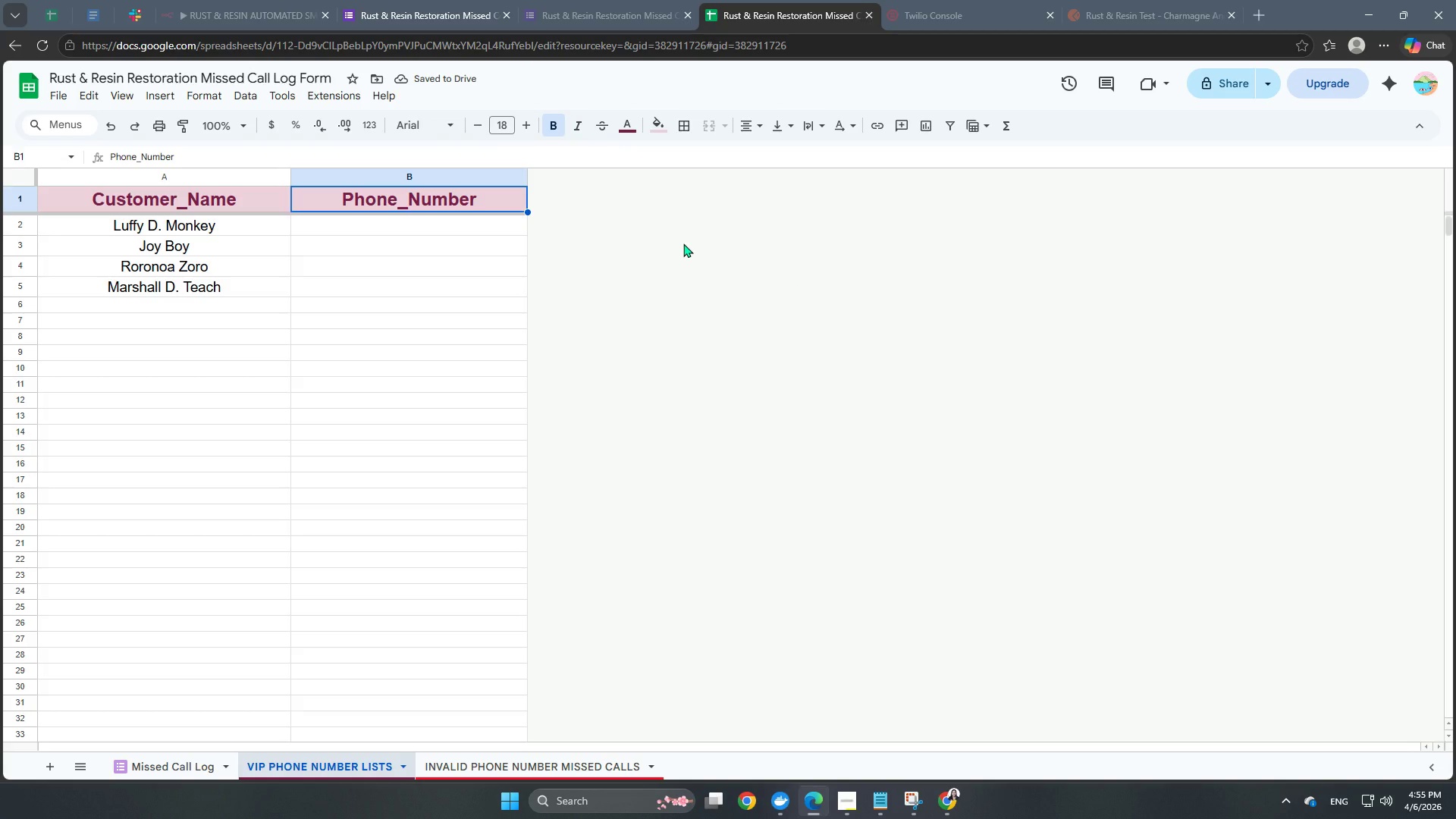 
wait(5.88)
 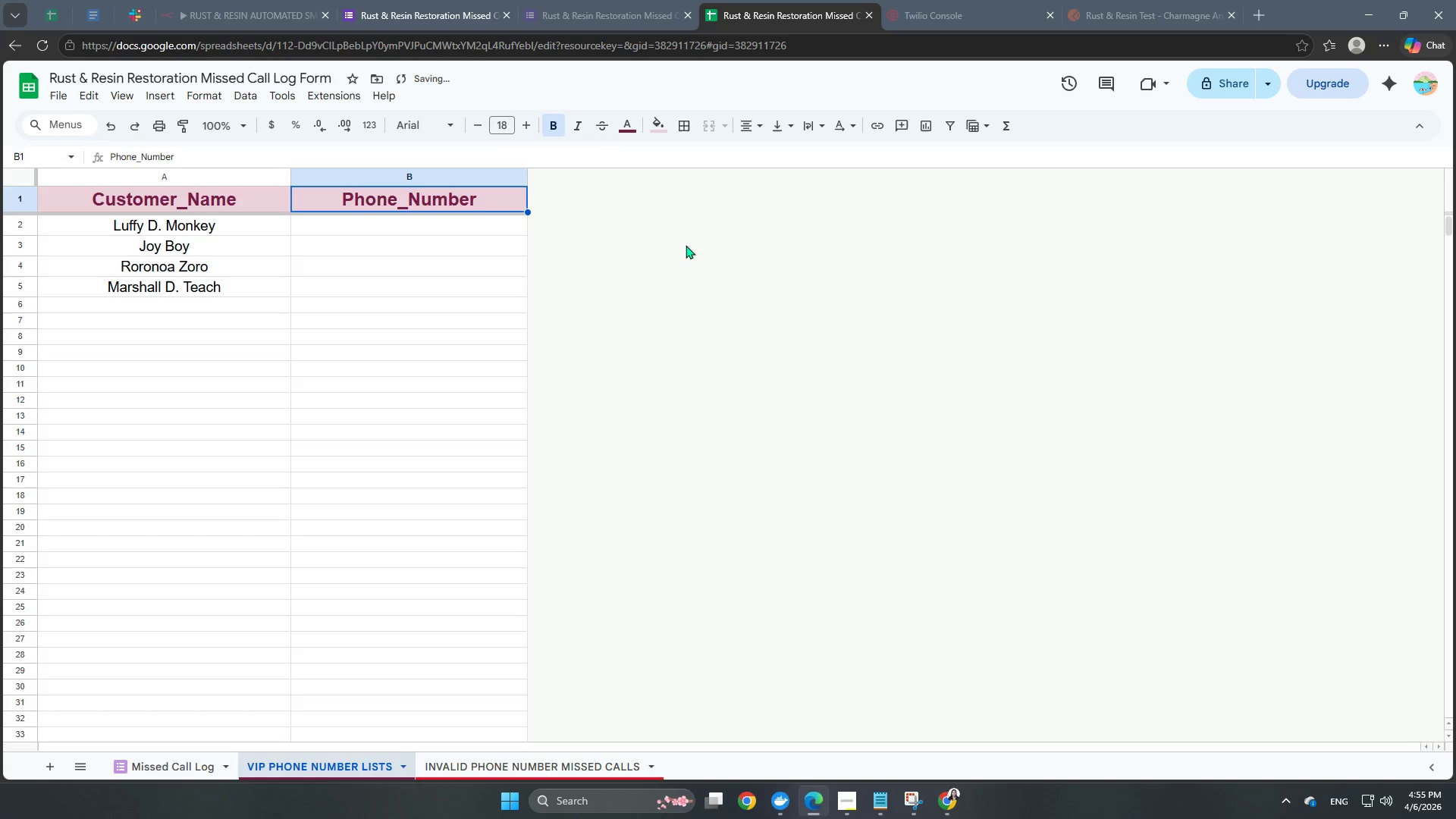 
left_click([552, 259])
 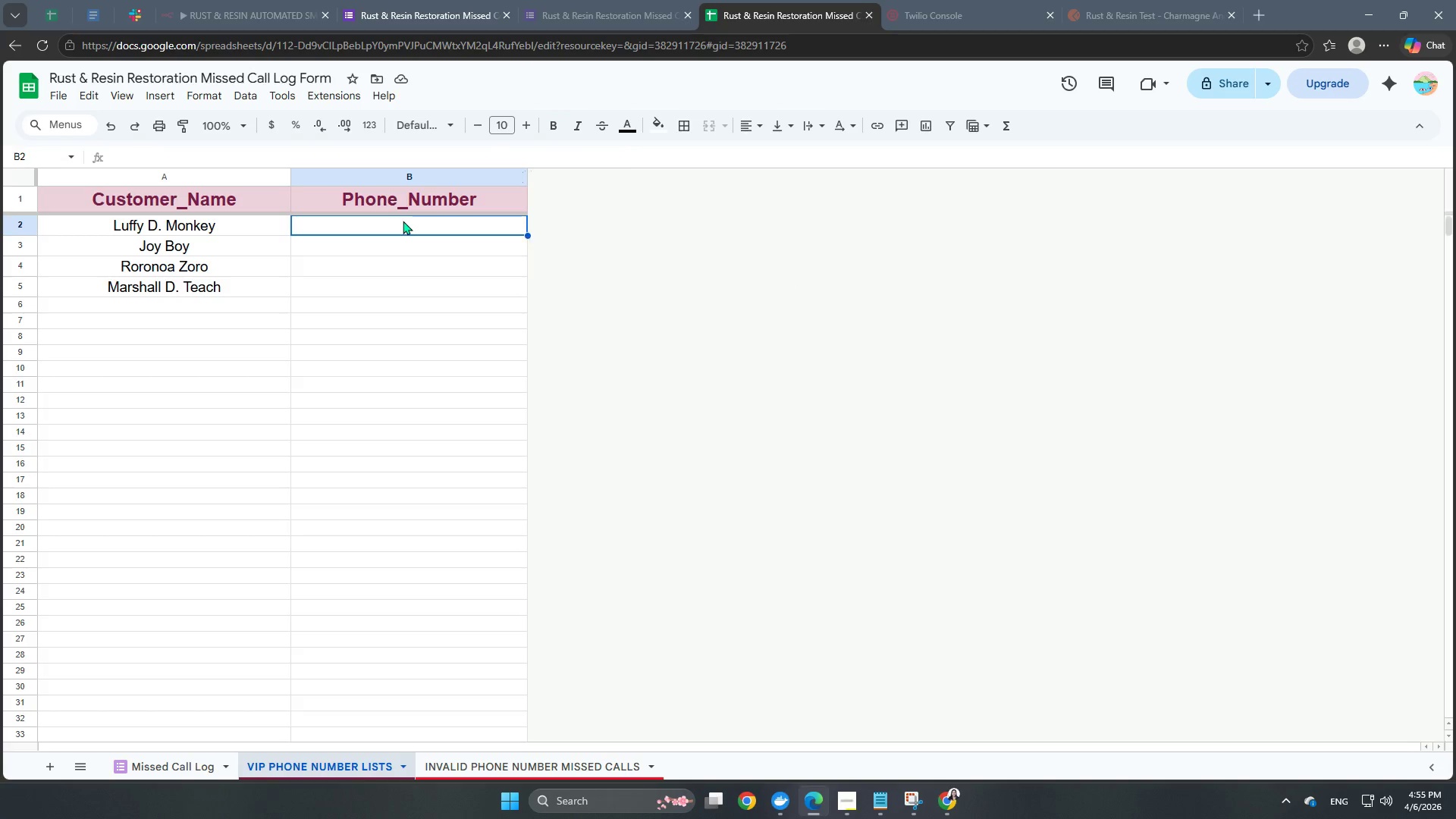 
triple_click([403, 226])
 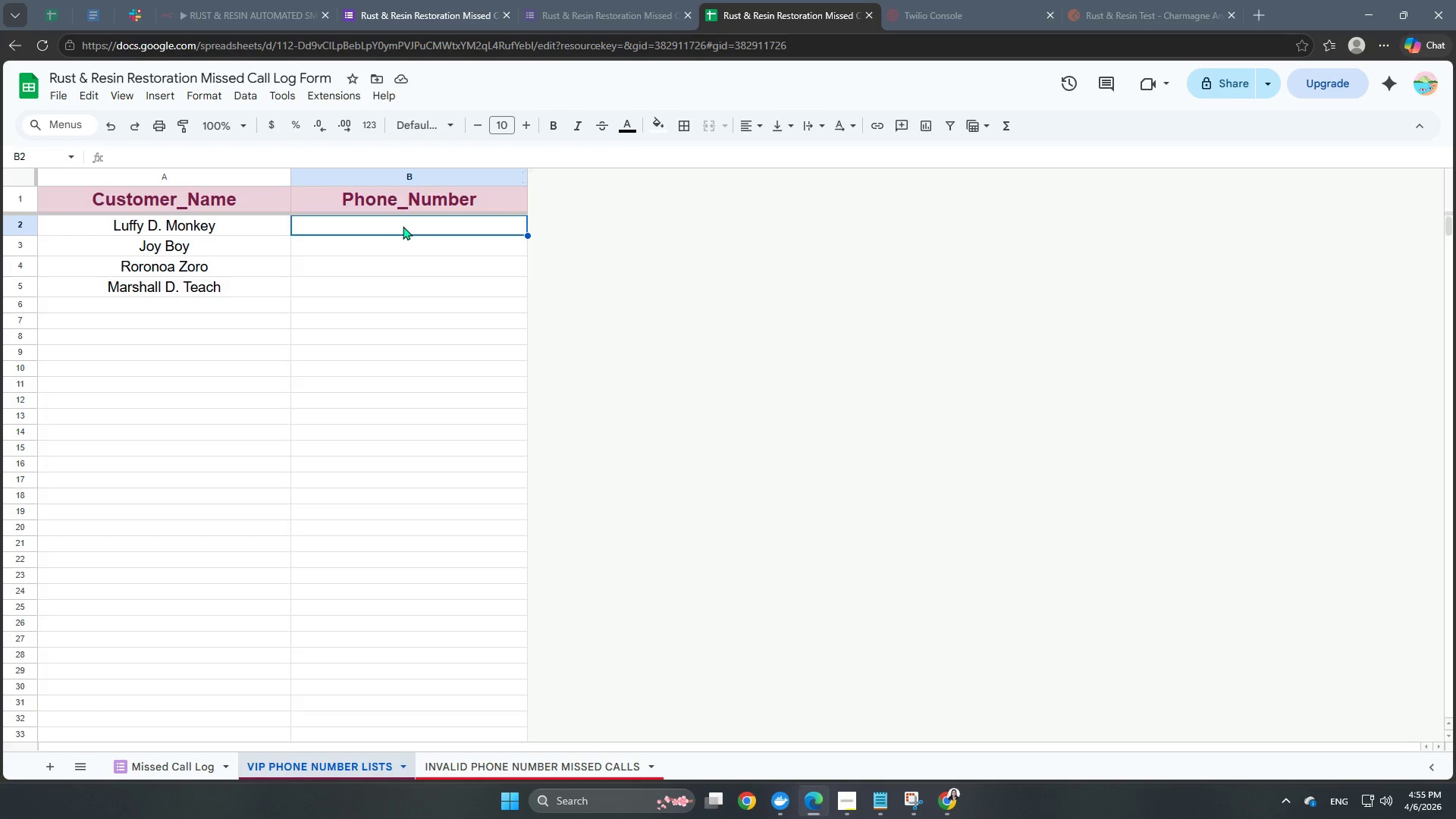 
triple_click([403, 226])
 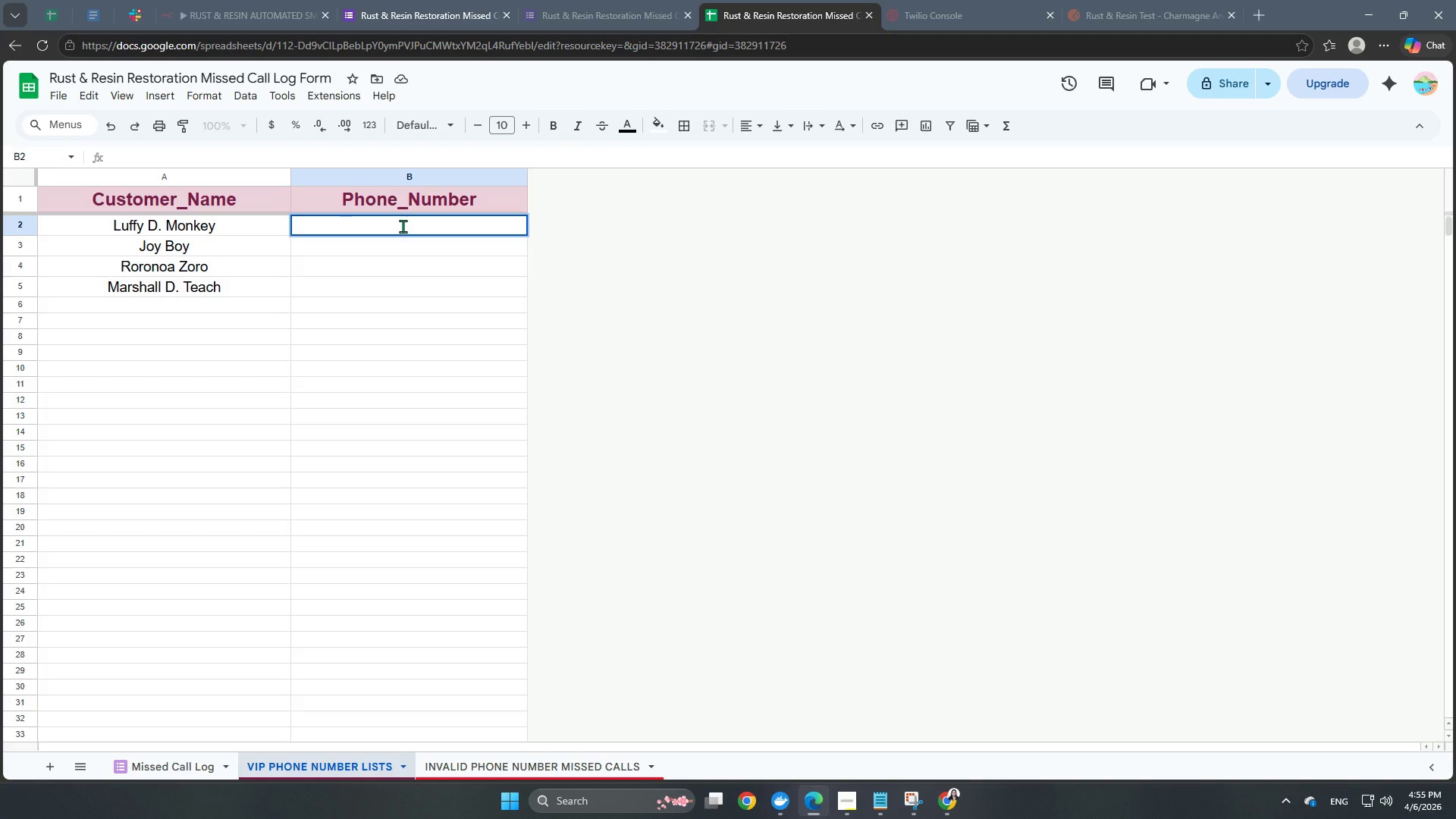 
key(NumpadAdd)
 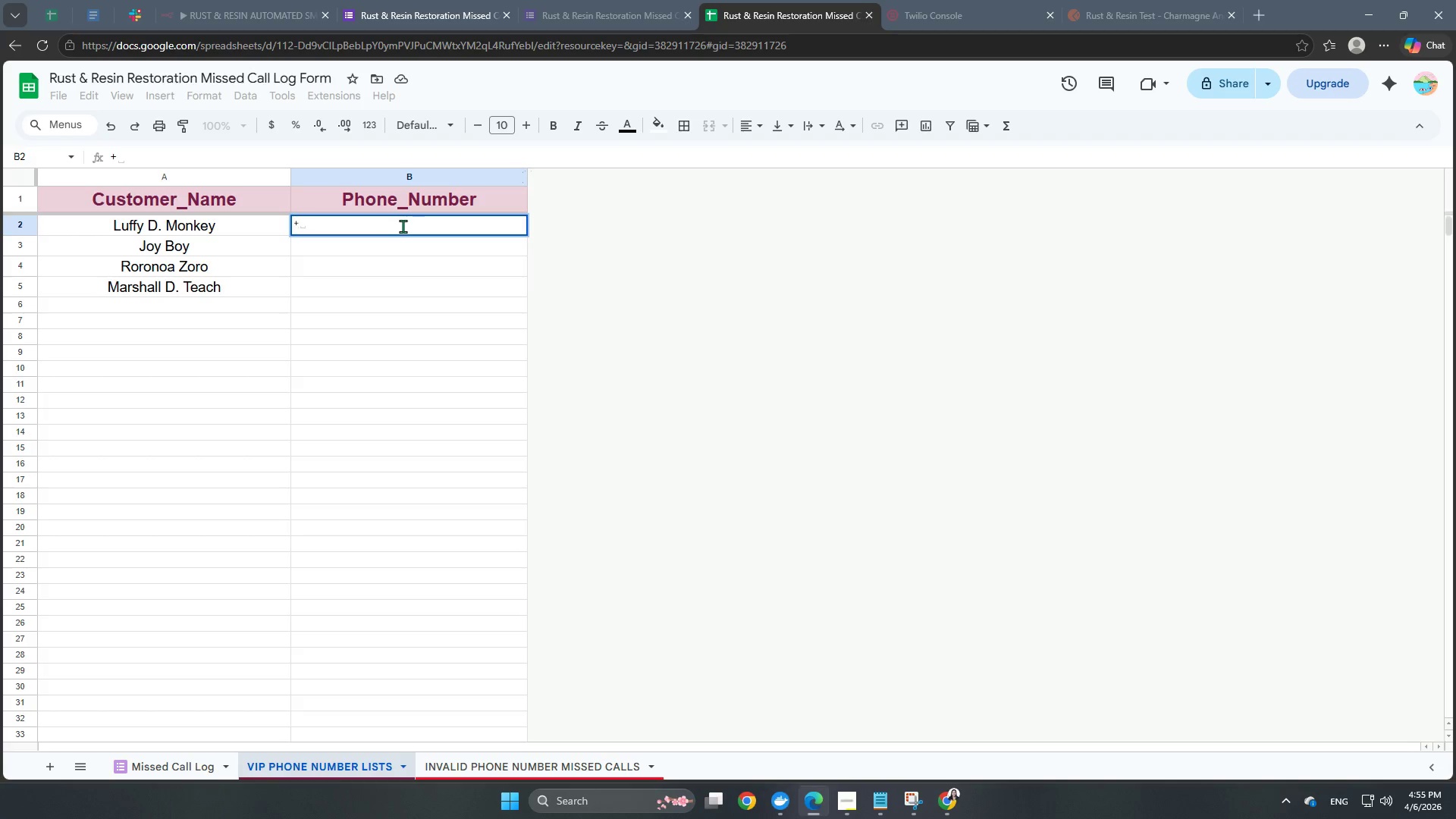 
key(Numpad6)
 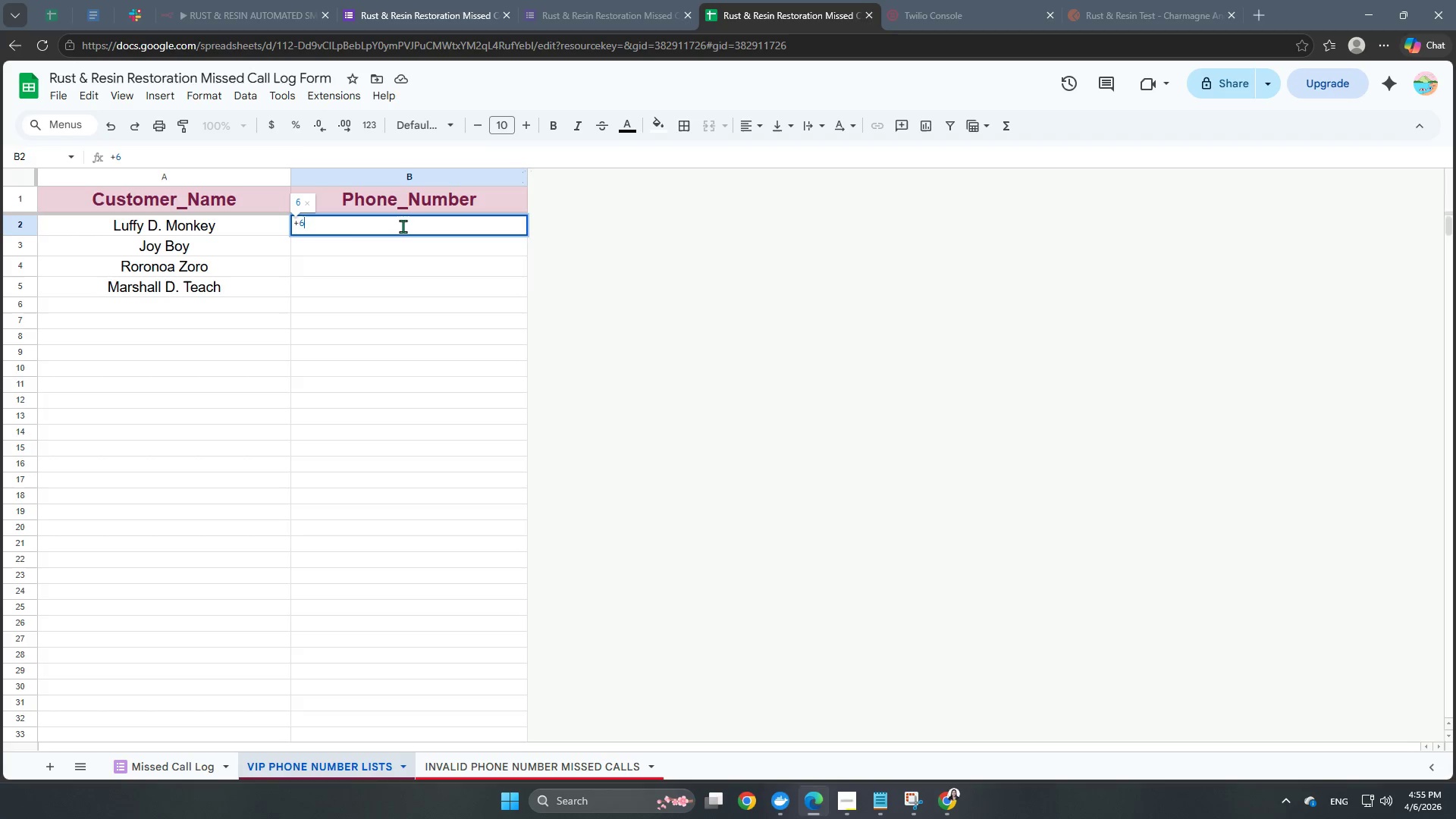 
key(Numpad3)
 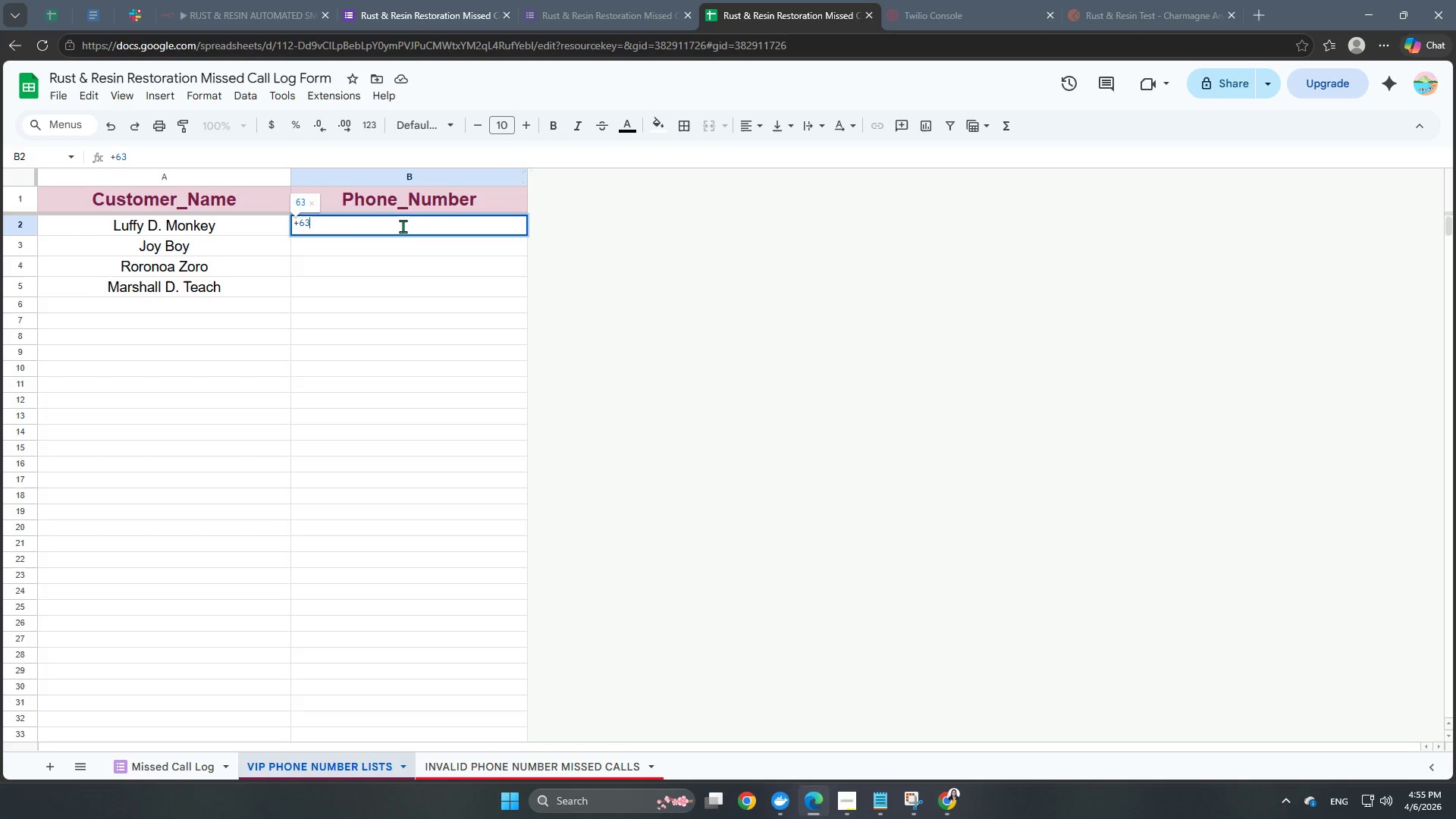 
key(Numpad9)
 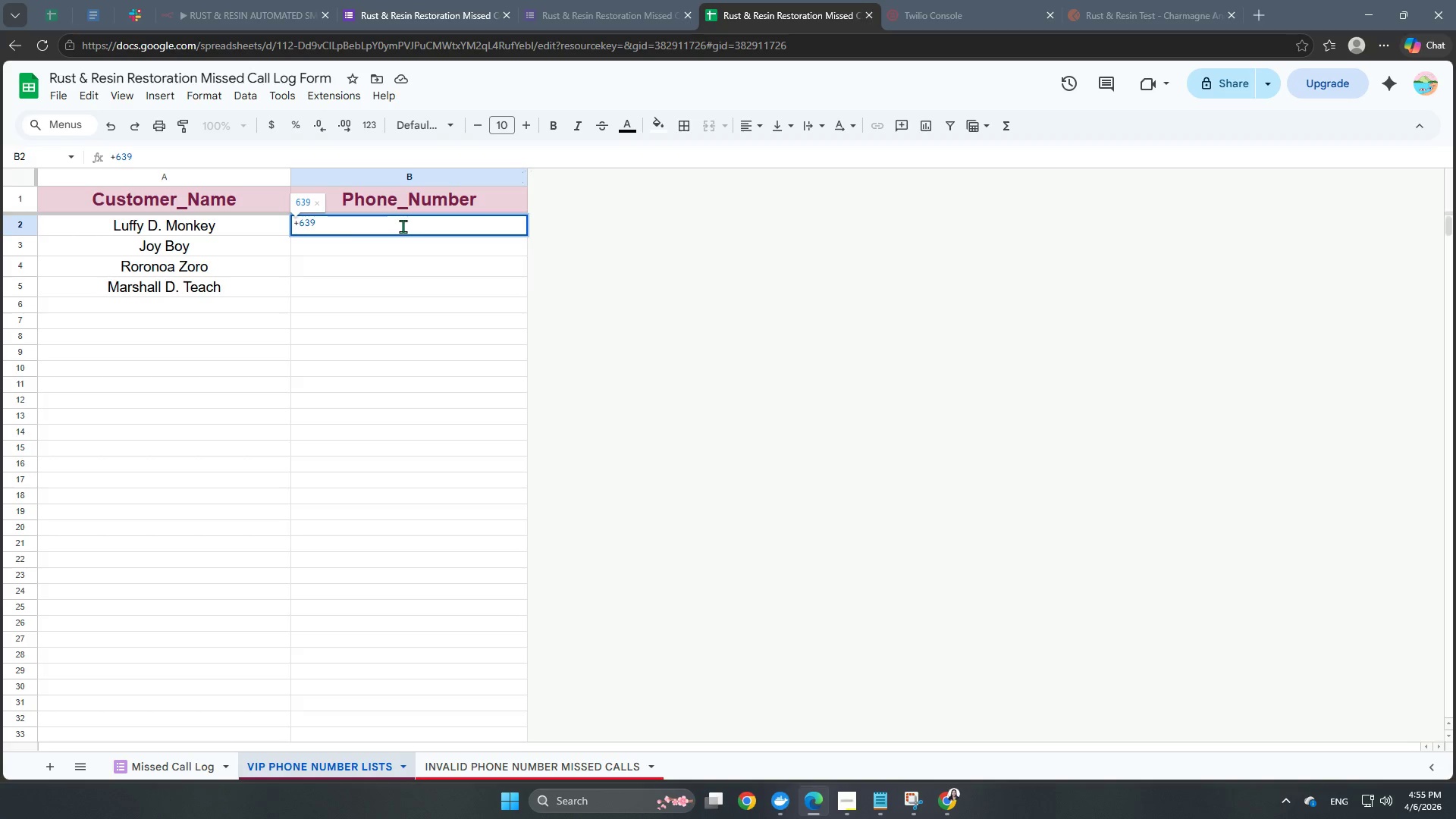 
key(NumpadEnter)
 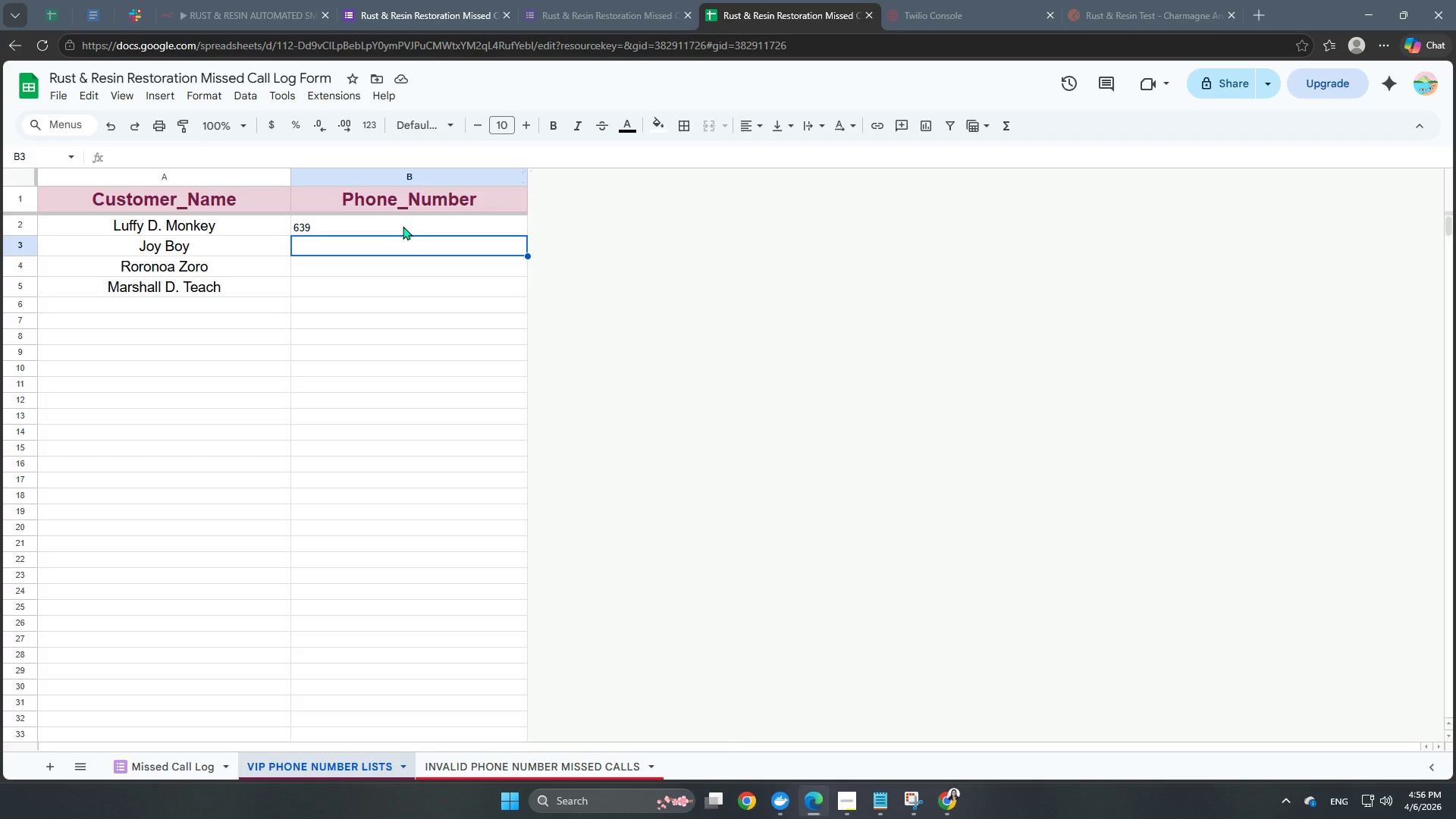 
wait(27.31)
 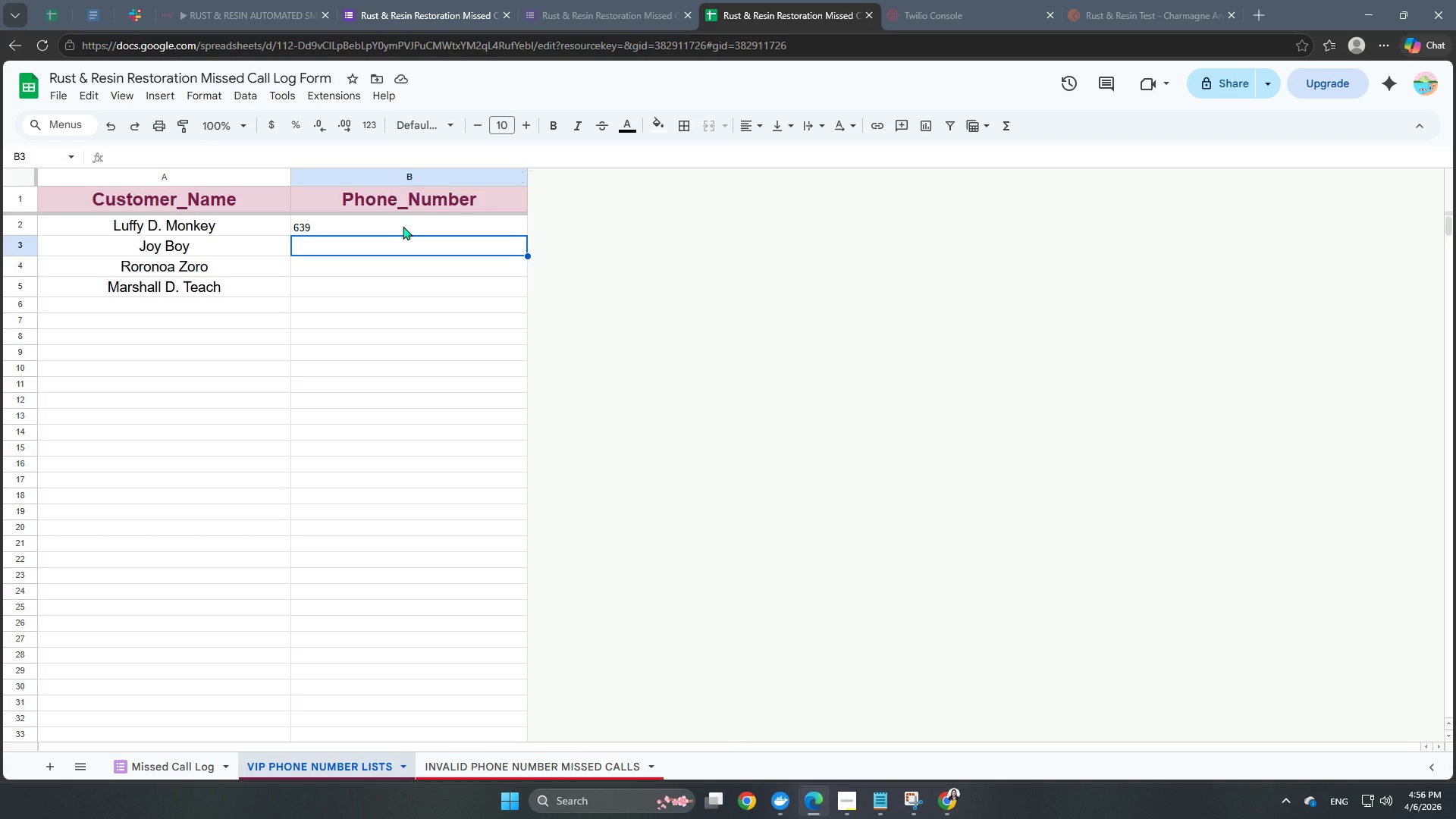 
double_click([333, 222])
 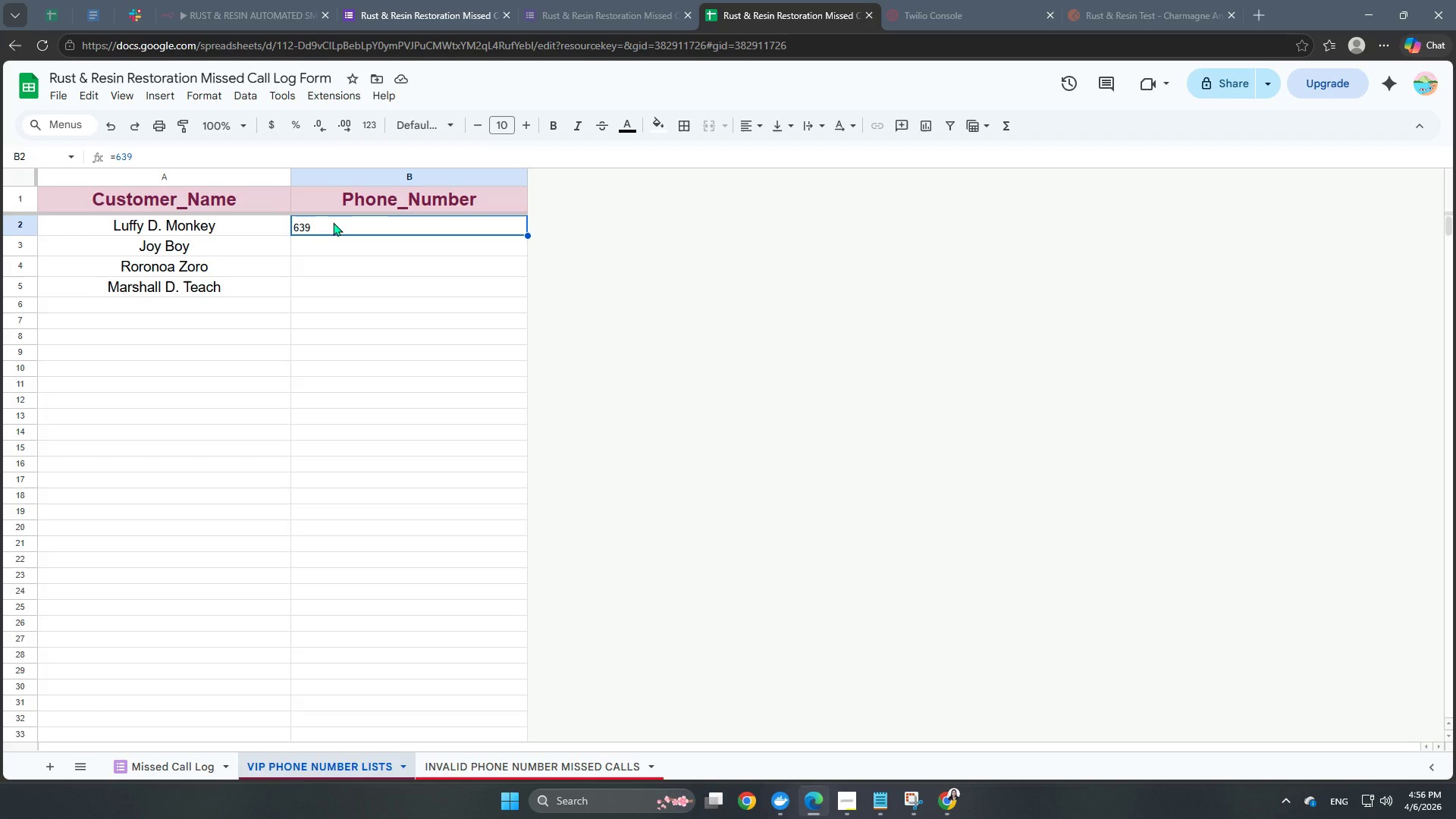 
triple_click([333, 222])
 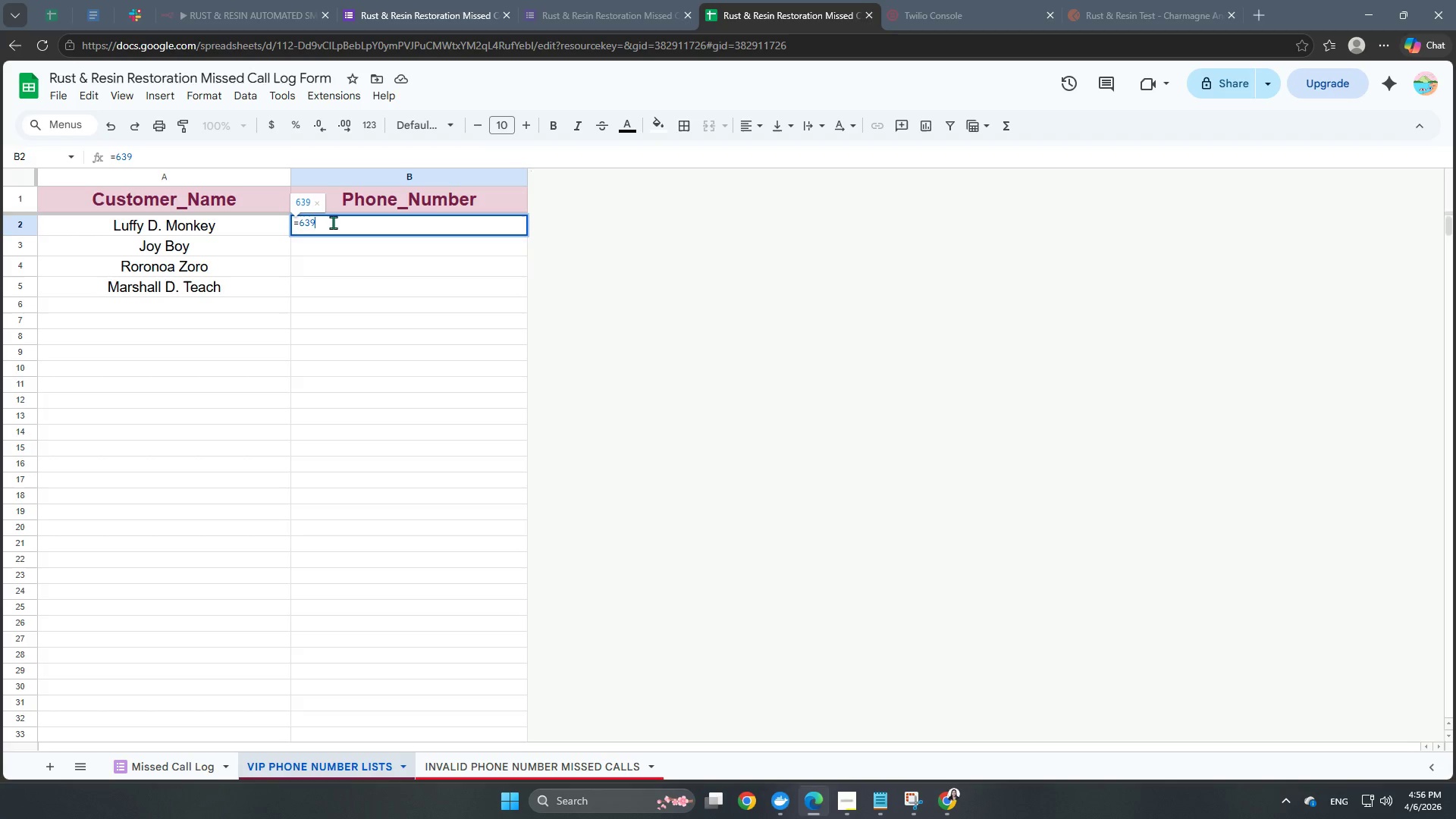 
key(Backspace)
 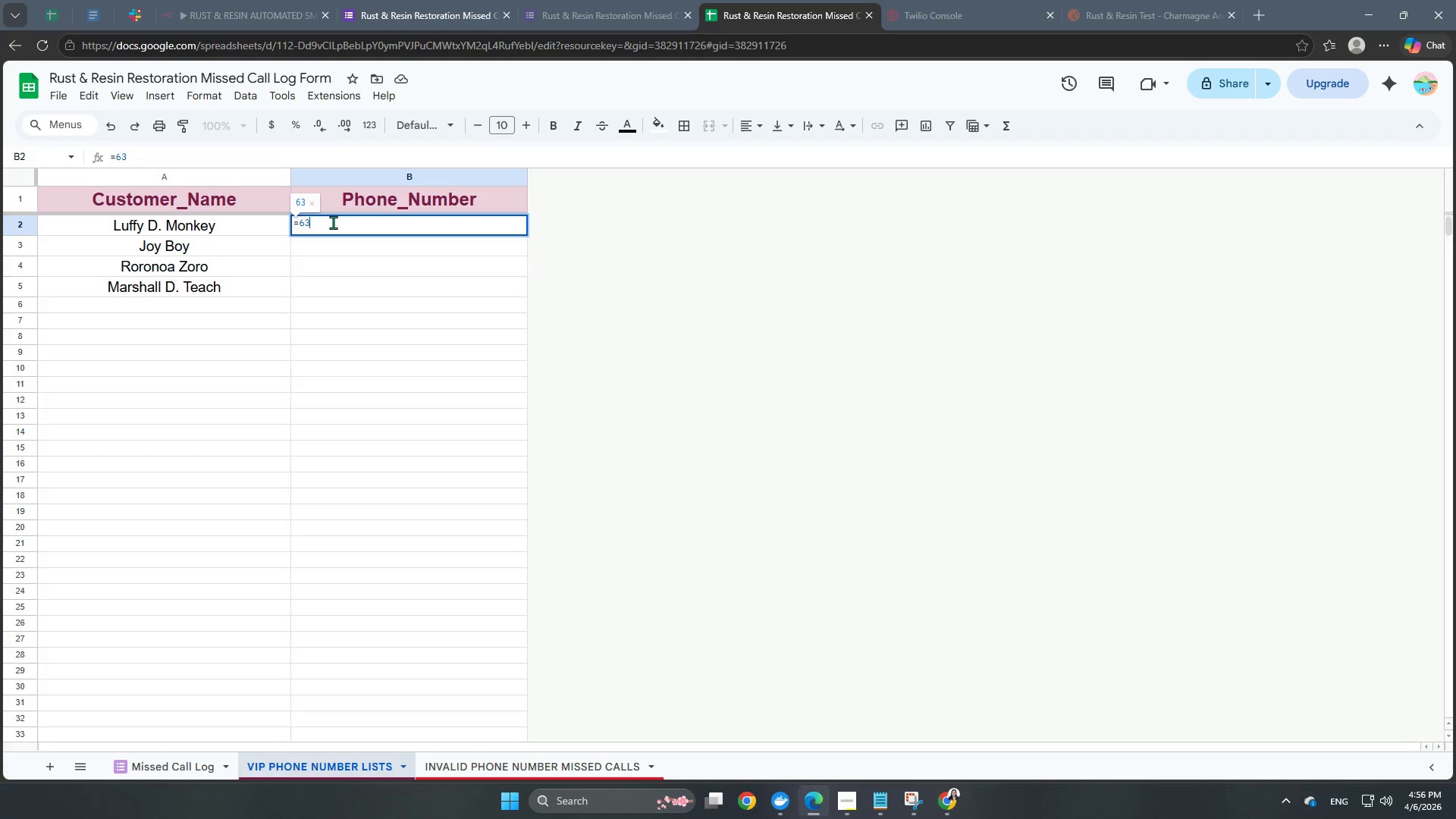 
key(Backspace)
 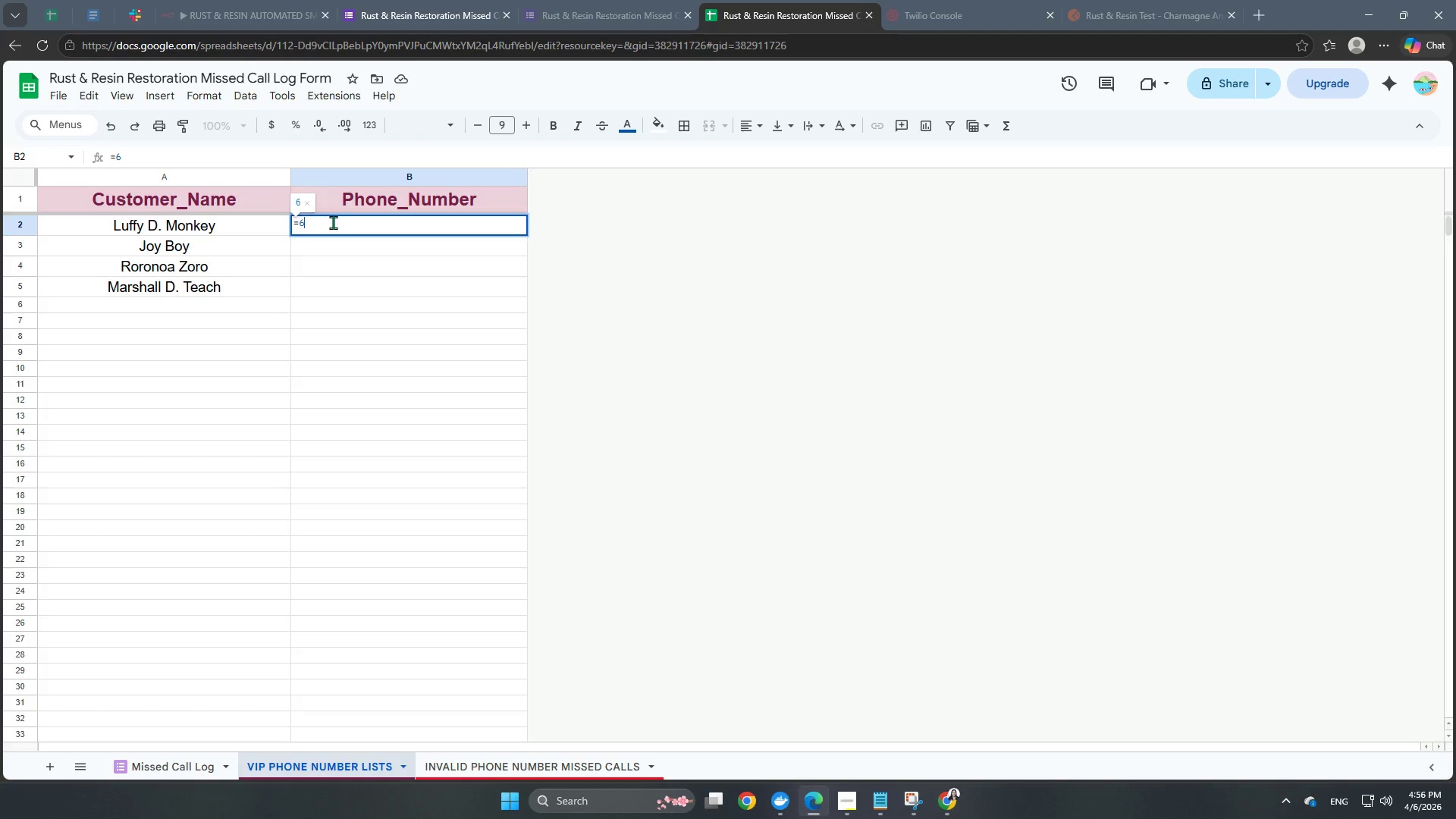 
key(Backspace)
 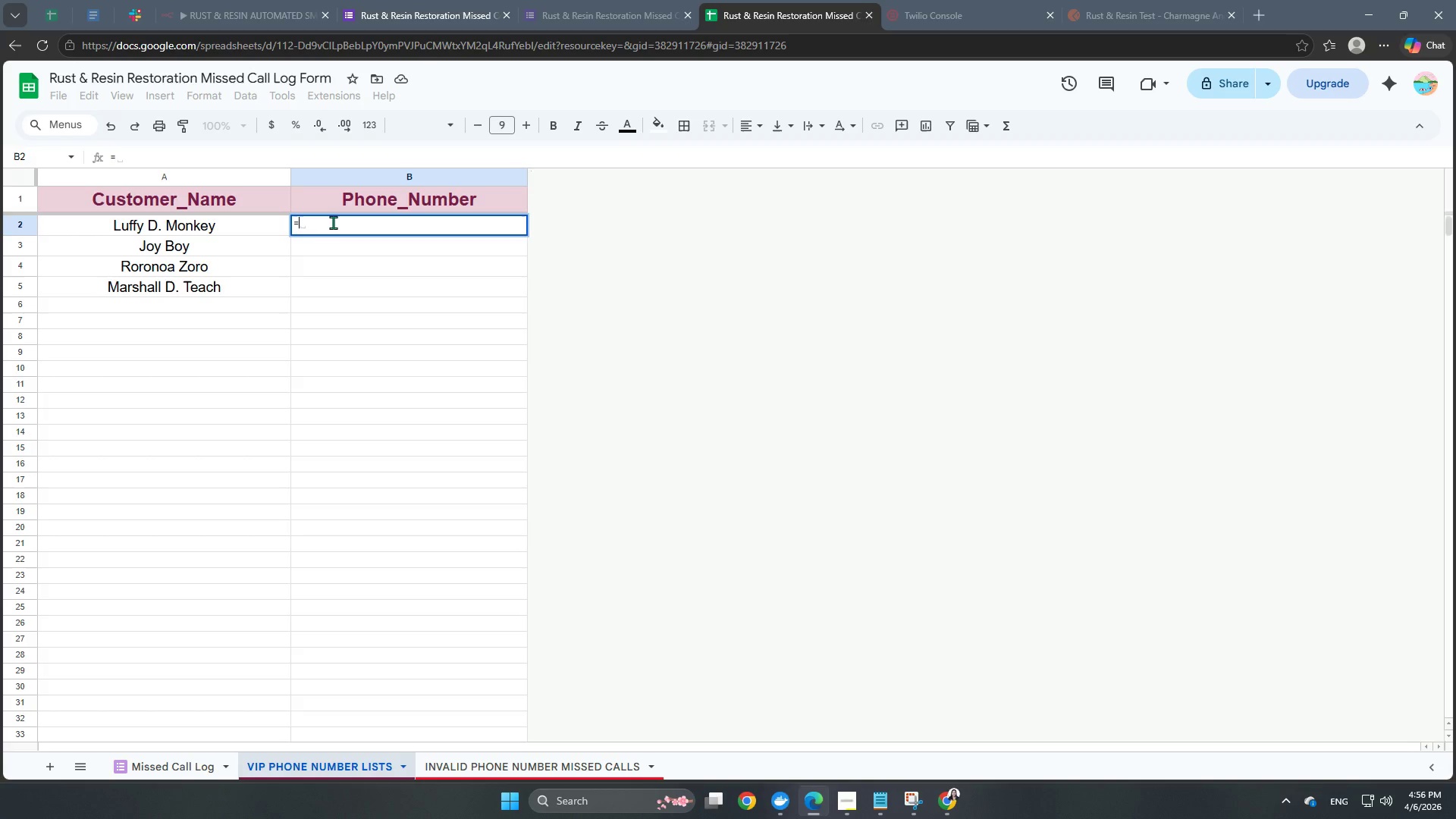 
key(Backspace)
 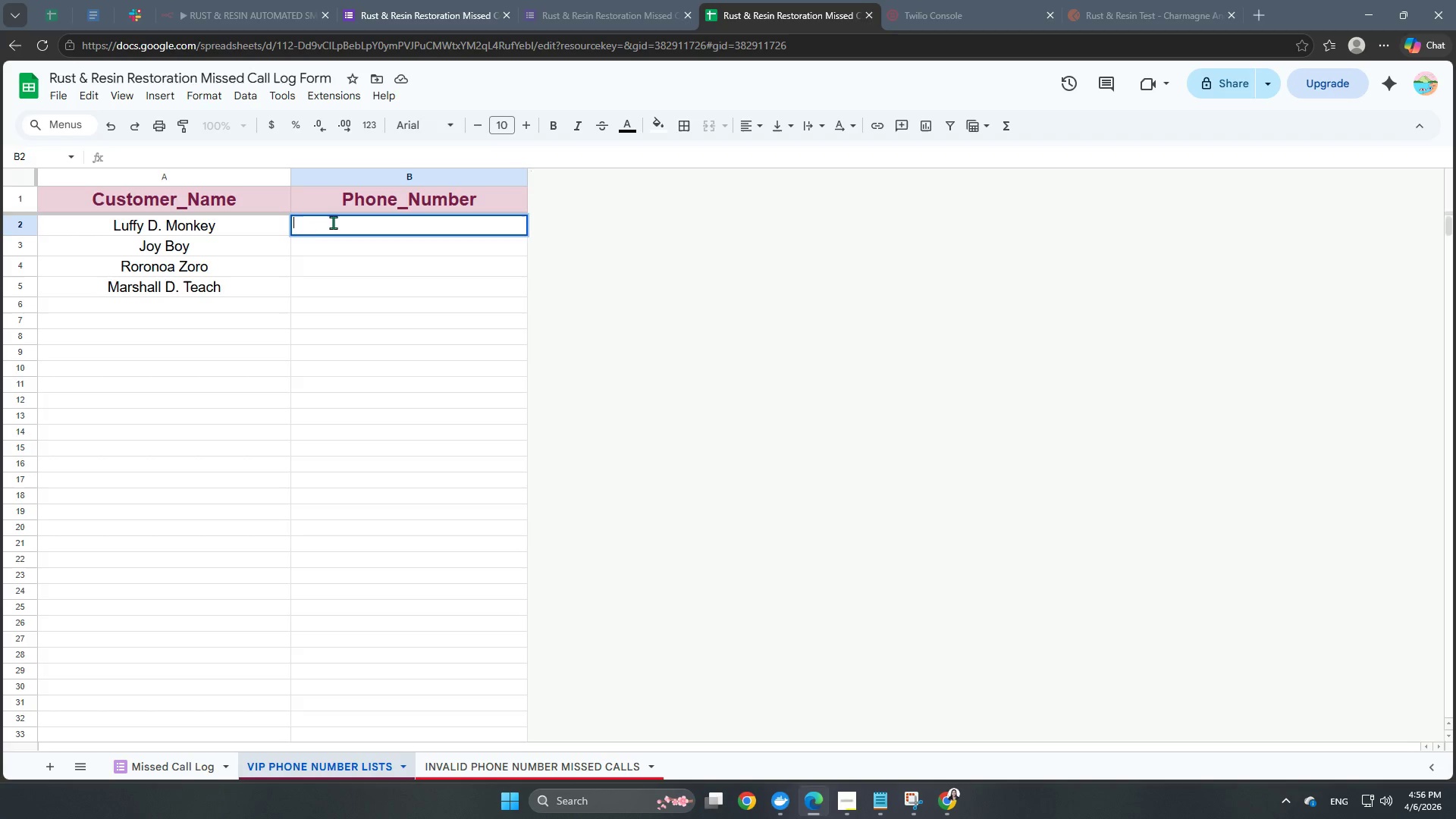 
key(Backspace)
 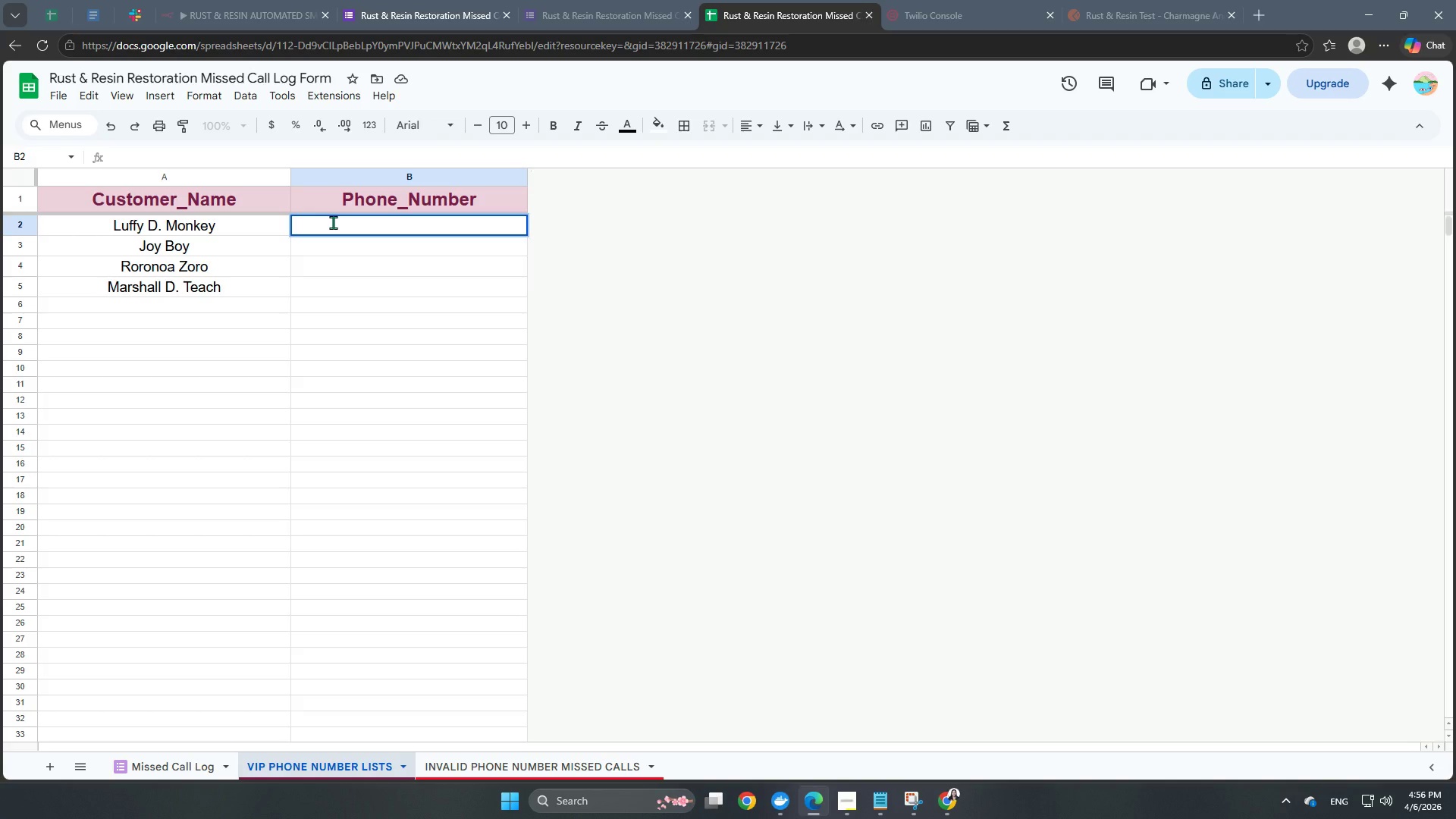 
wait(15.0)
 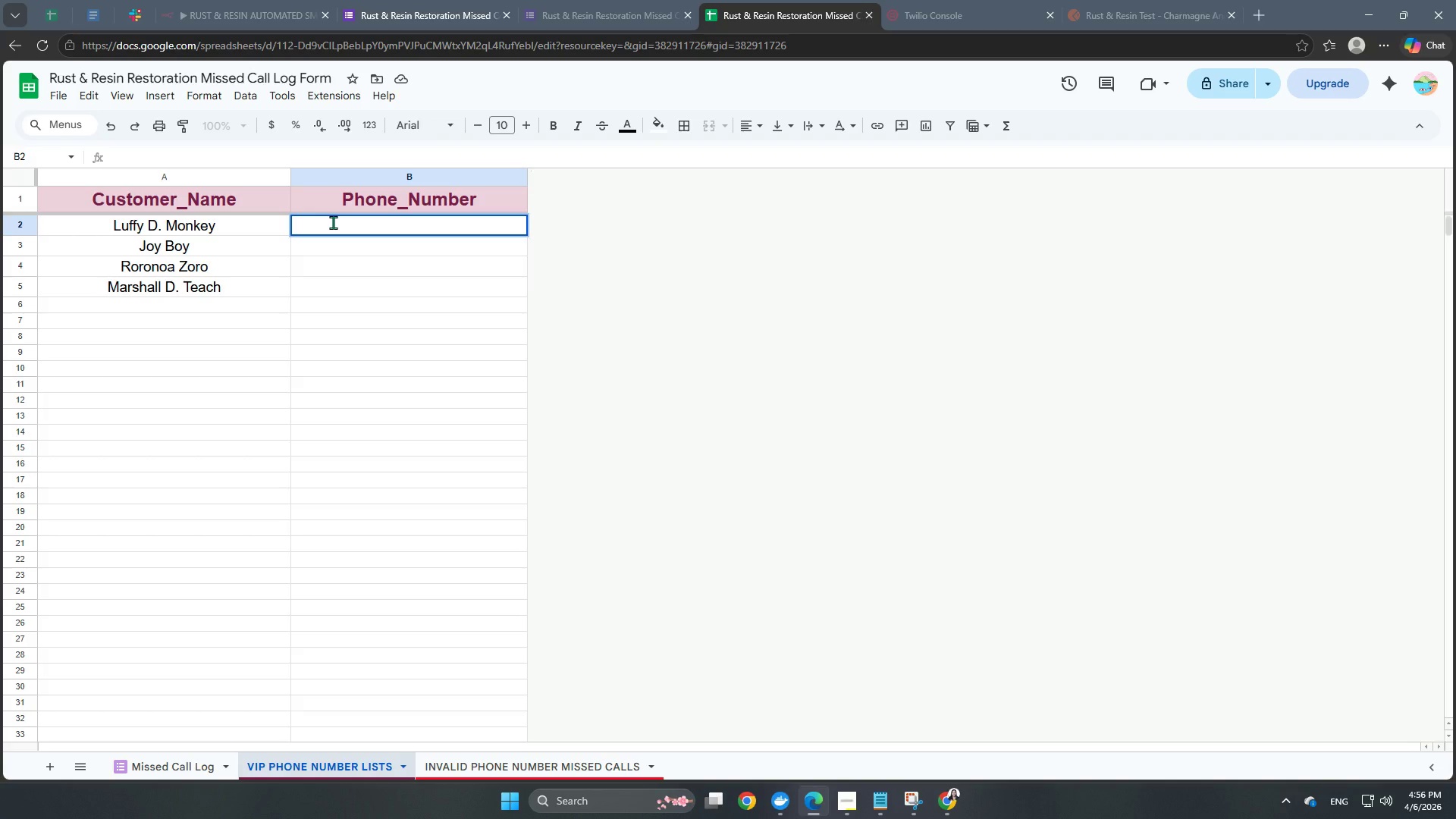 
left_click([382, 230])
 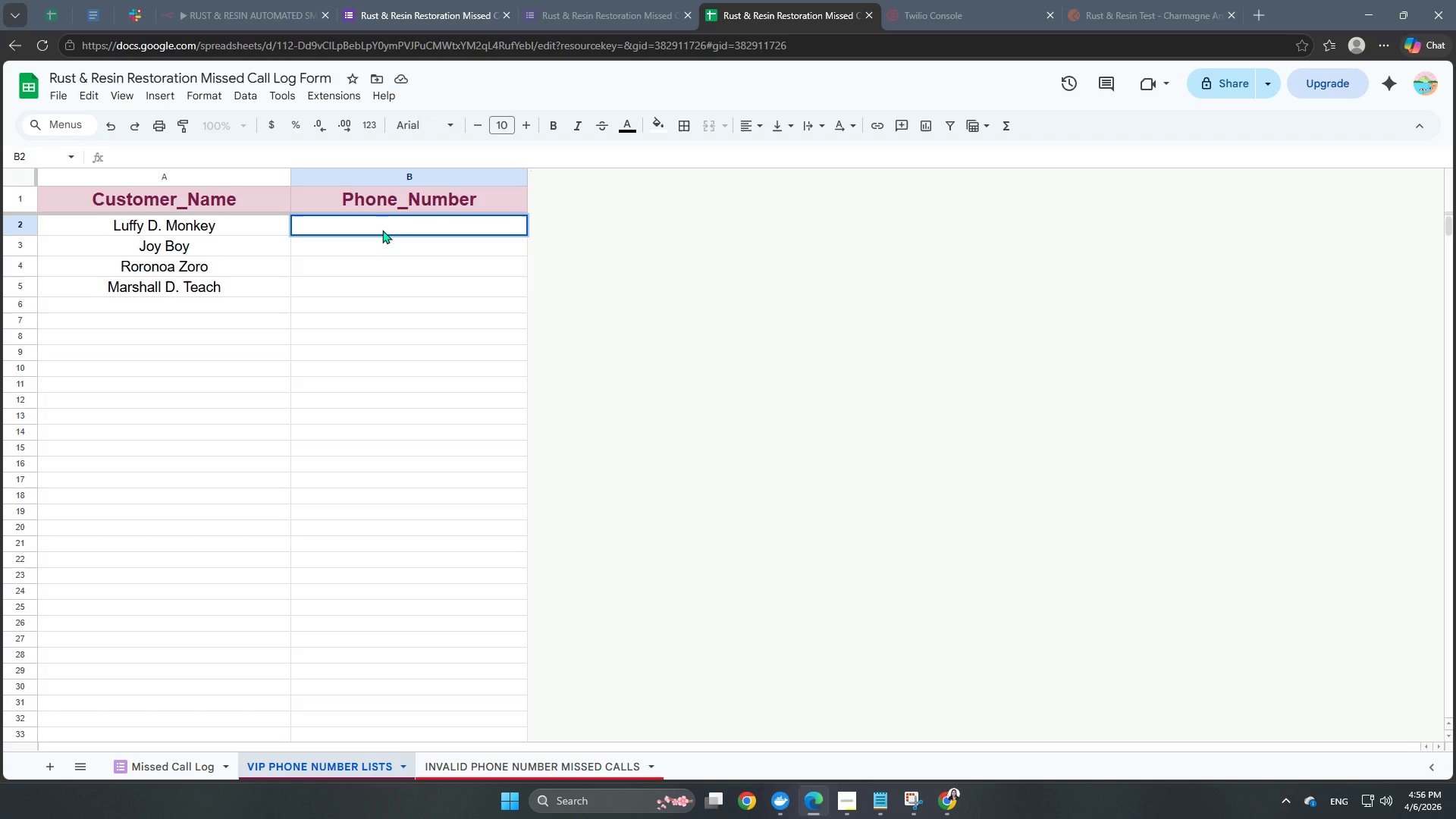 
wait(8.25)
 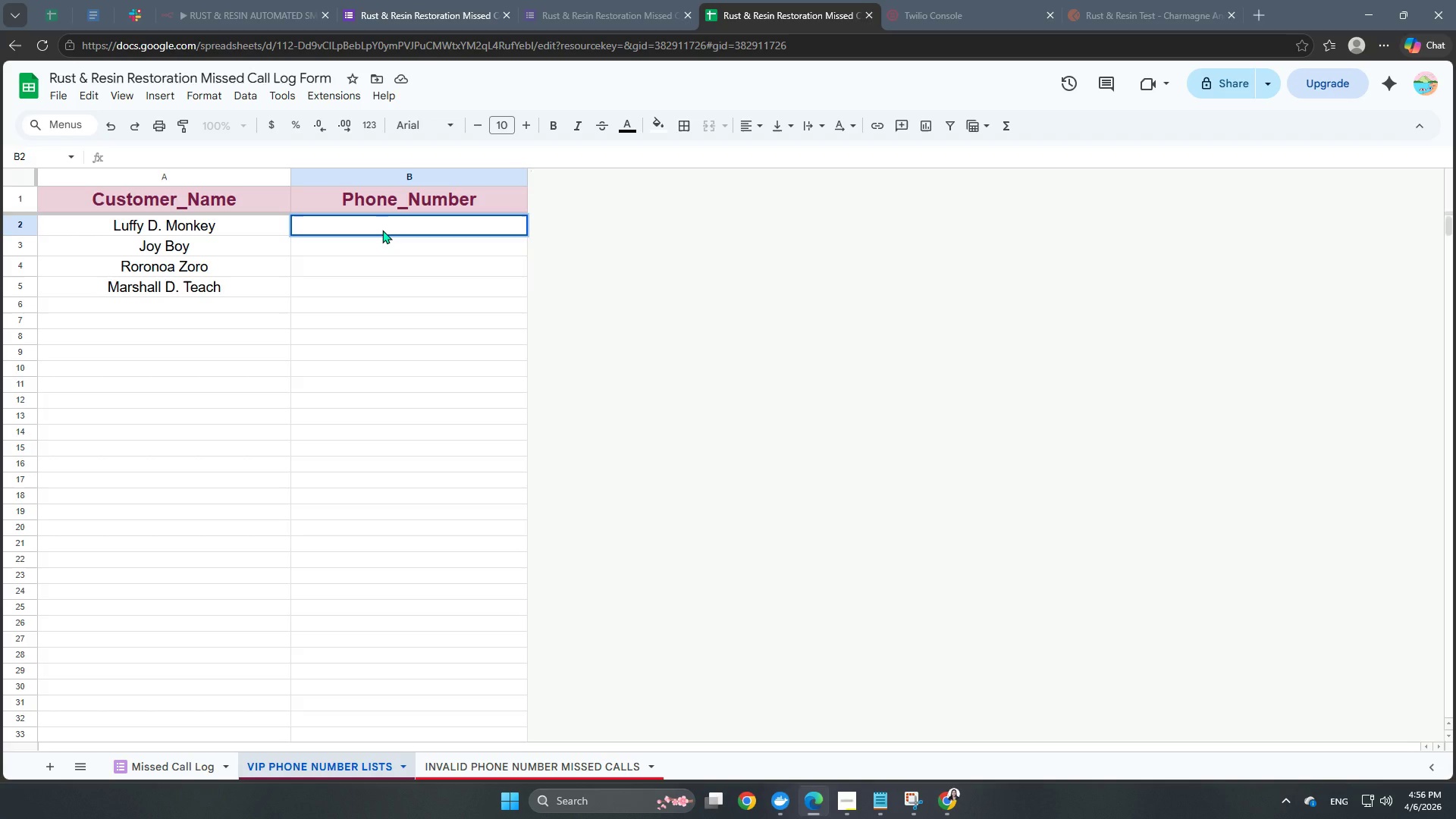 
key(NumpadAdd)
 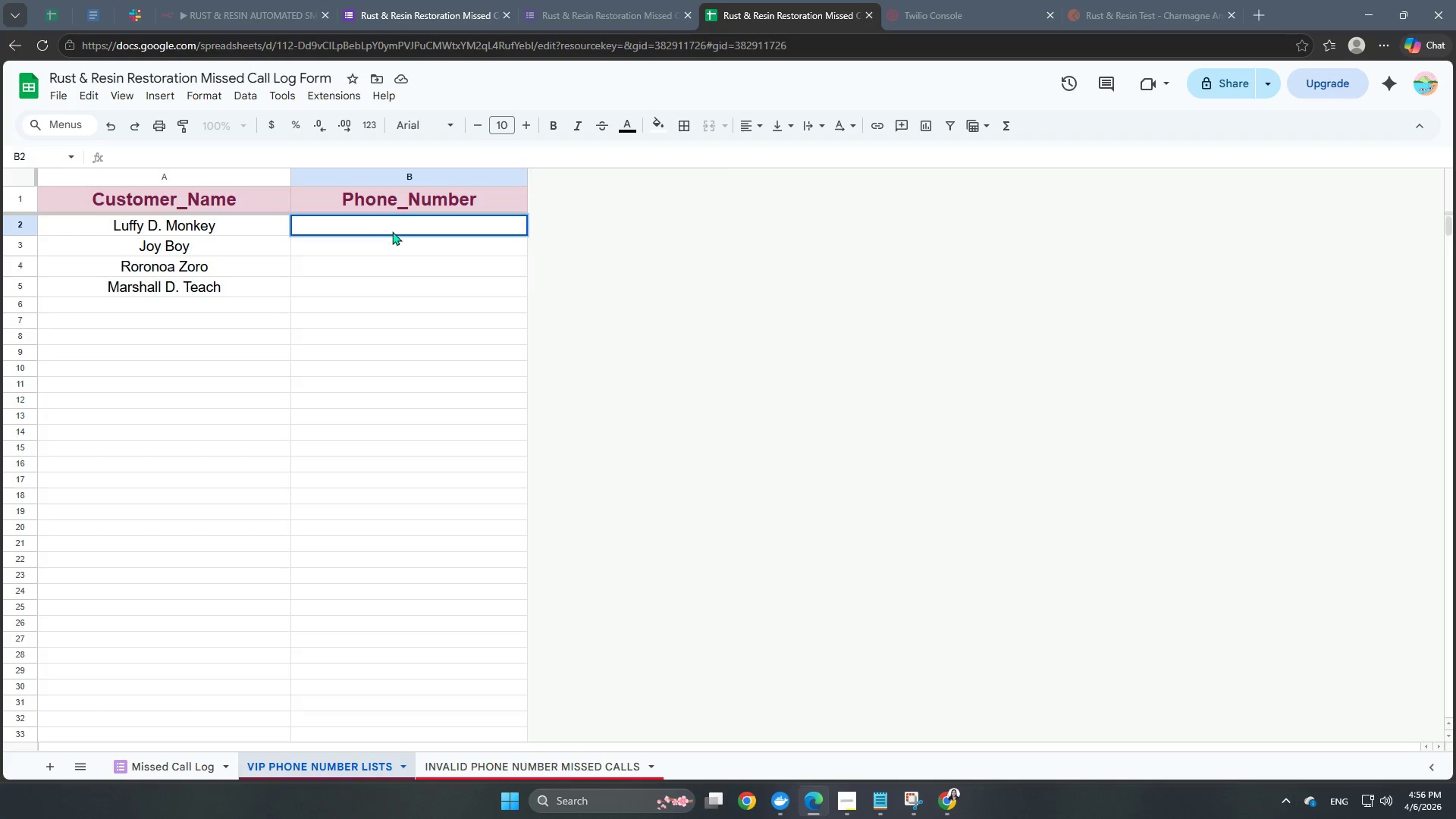 
left_click([395, 328])
 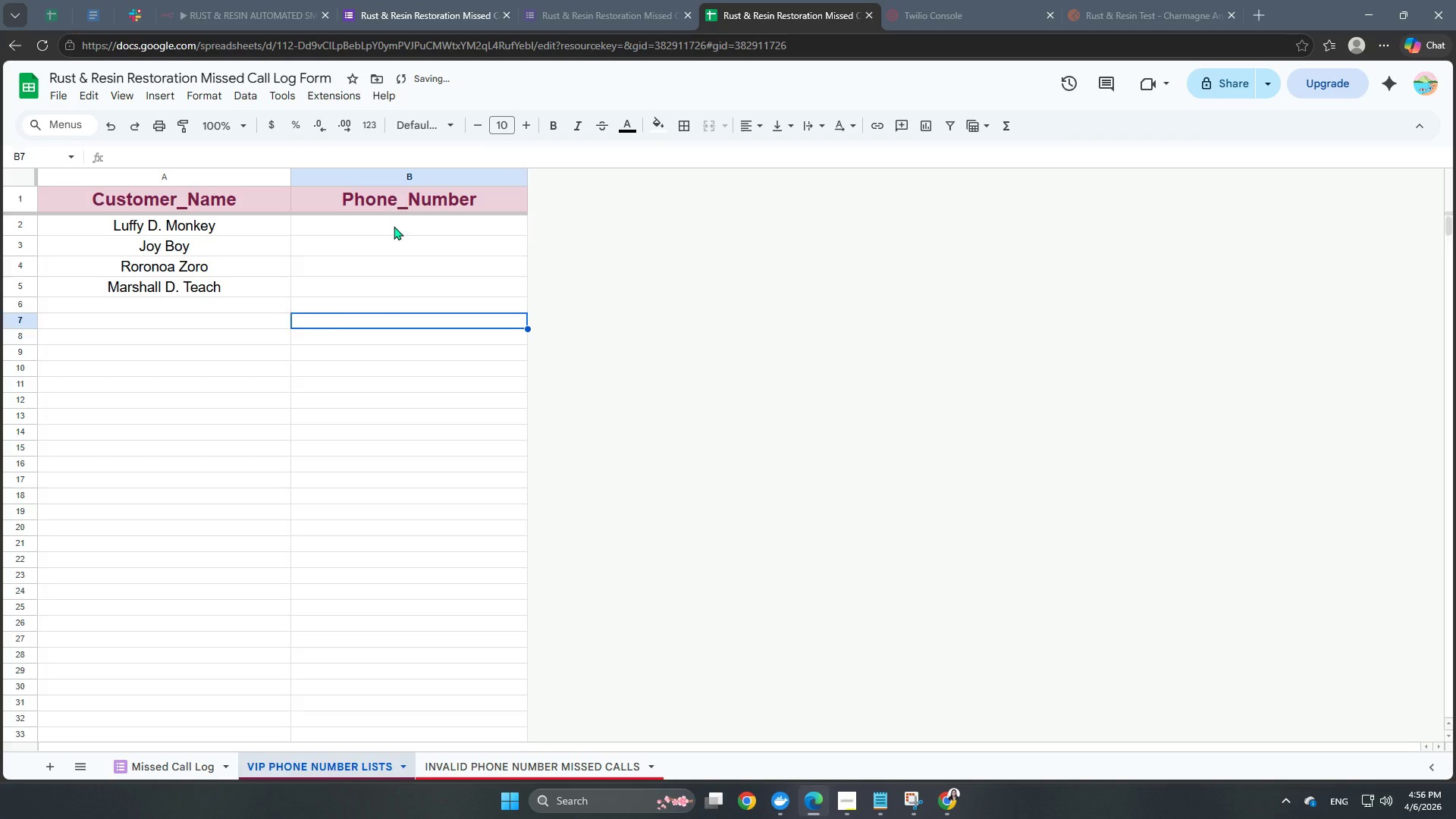 
left_click([394, 226])
 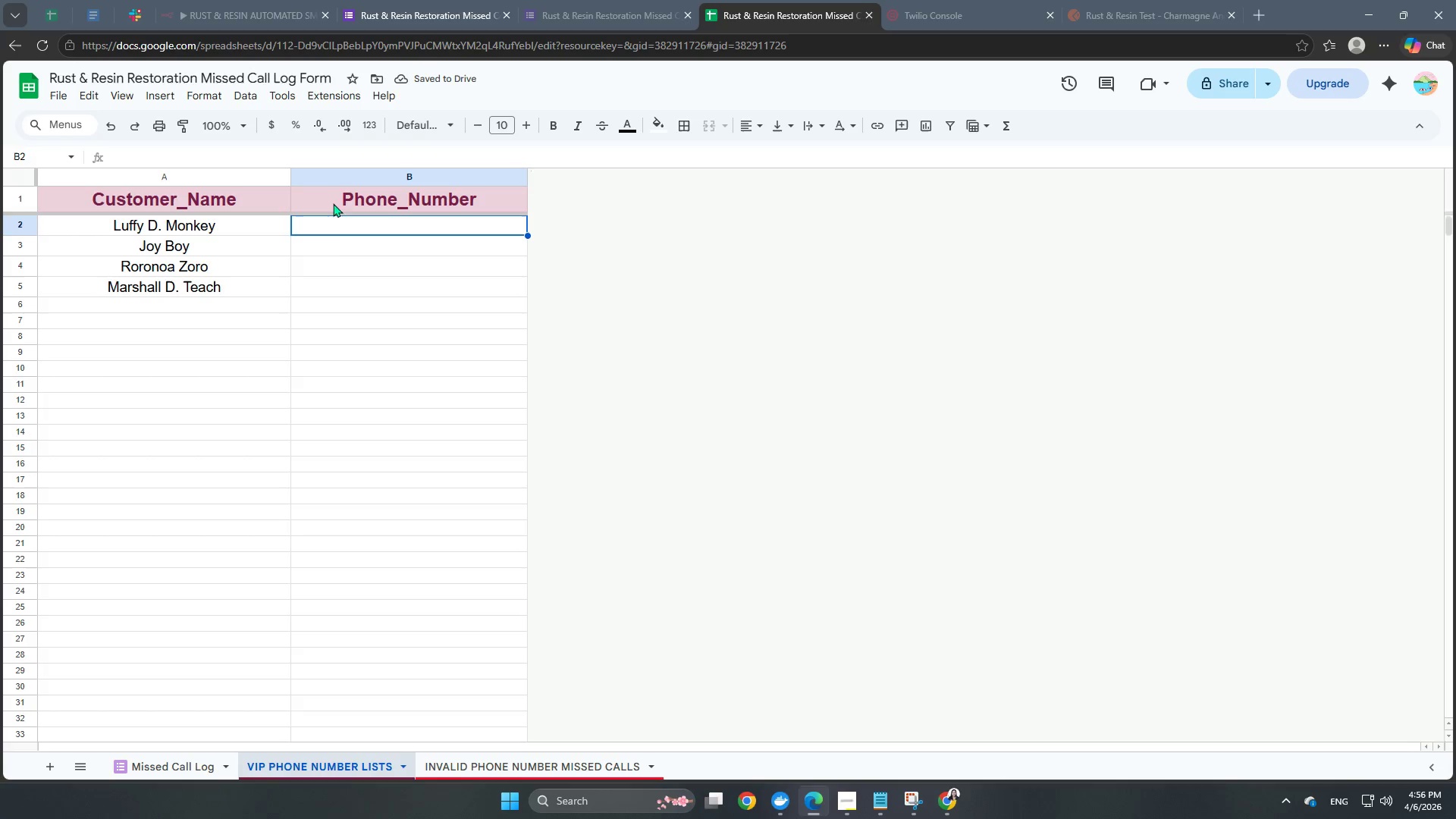 
left_click([357, 174])
 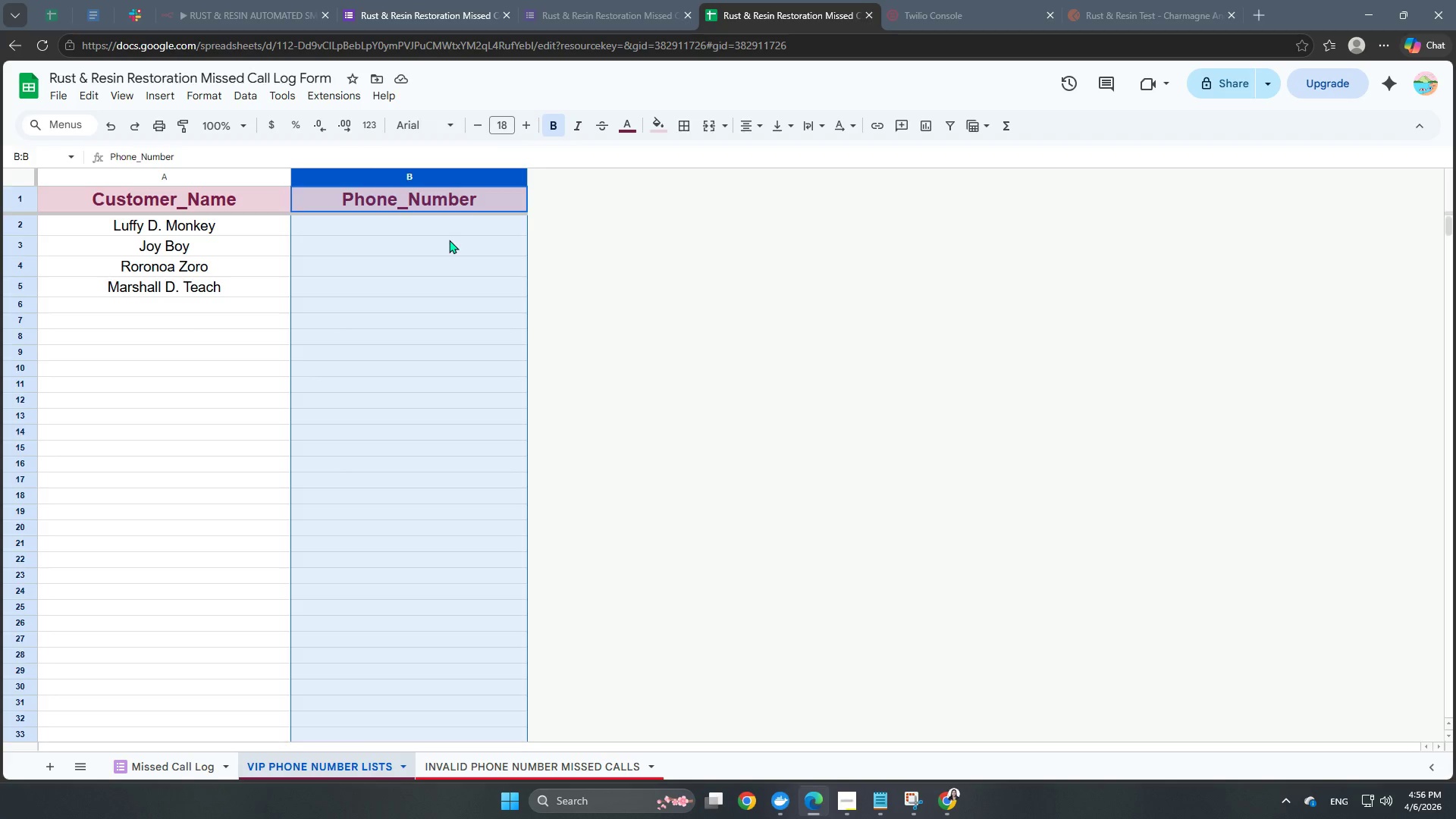 
double_click([441, 224])
 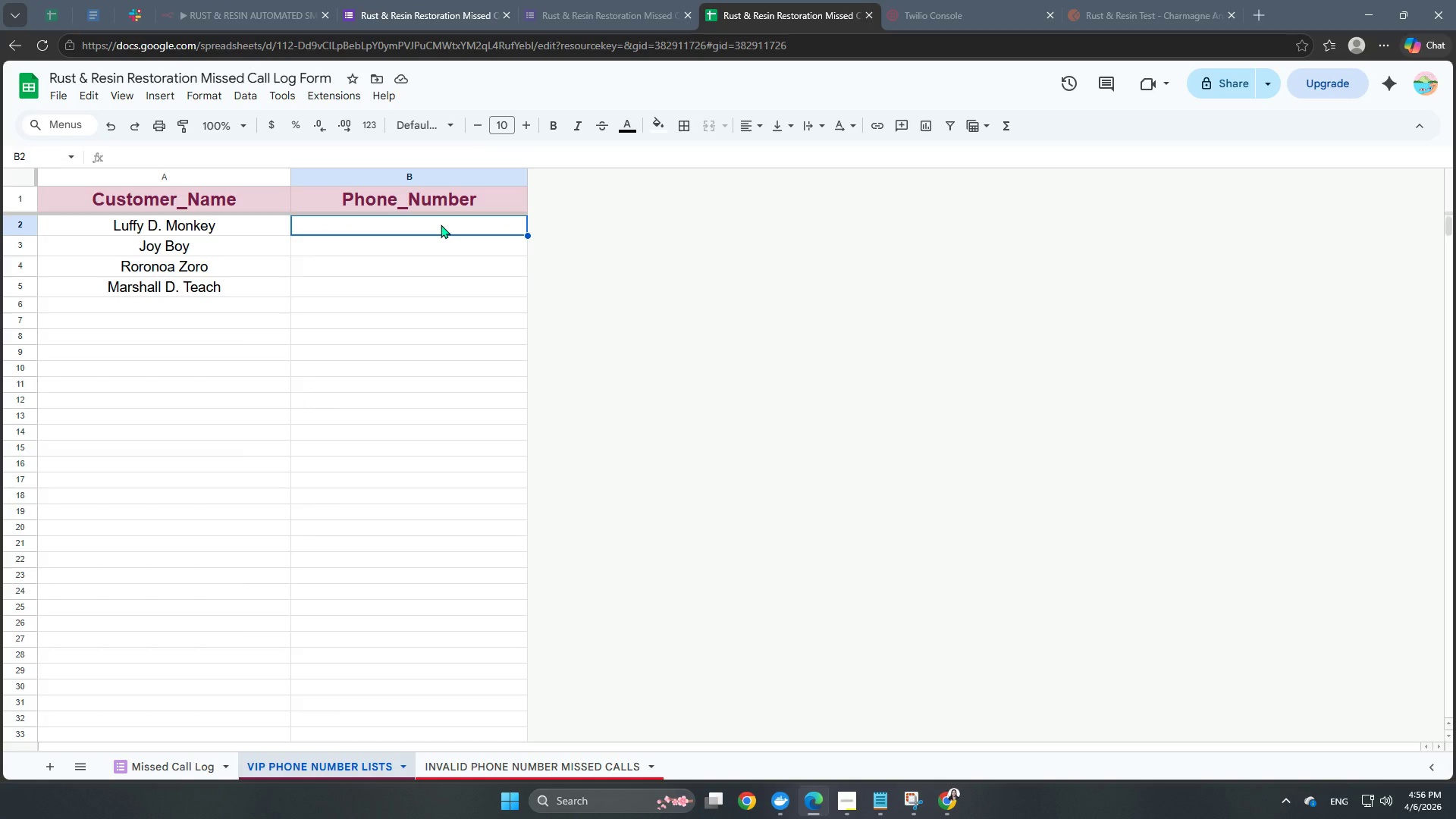 
hold_key(key=ArrowDown, duration=1.14)
 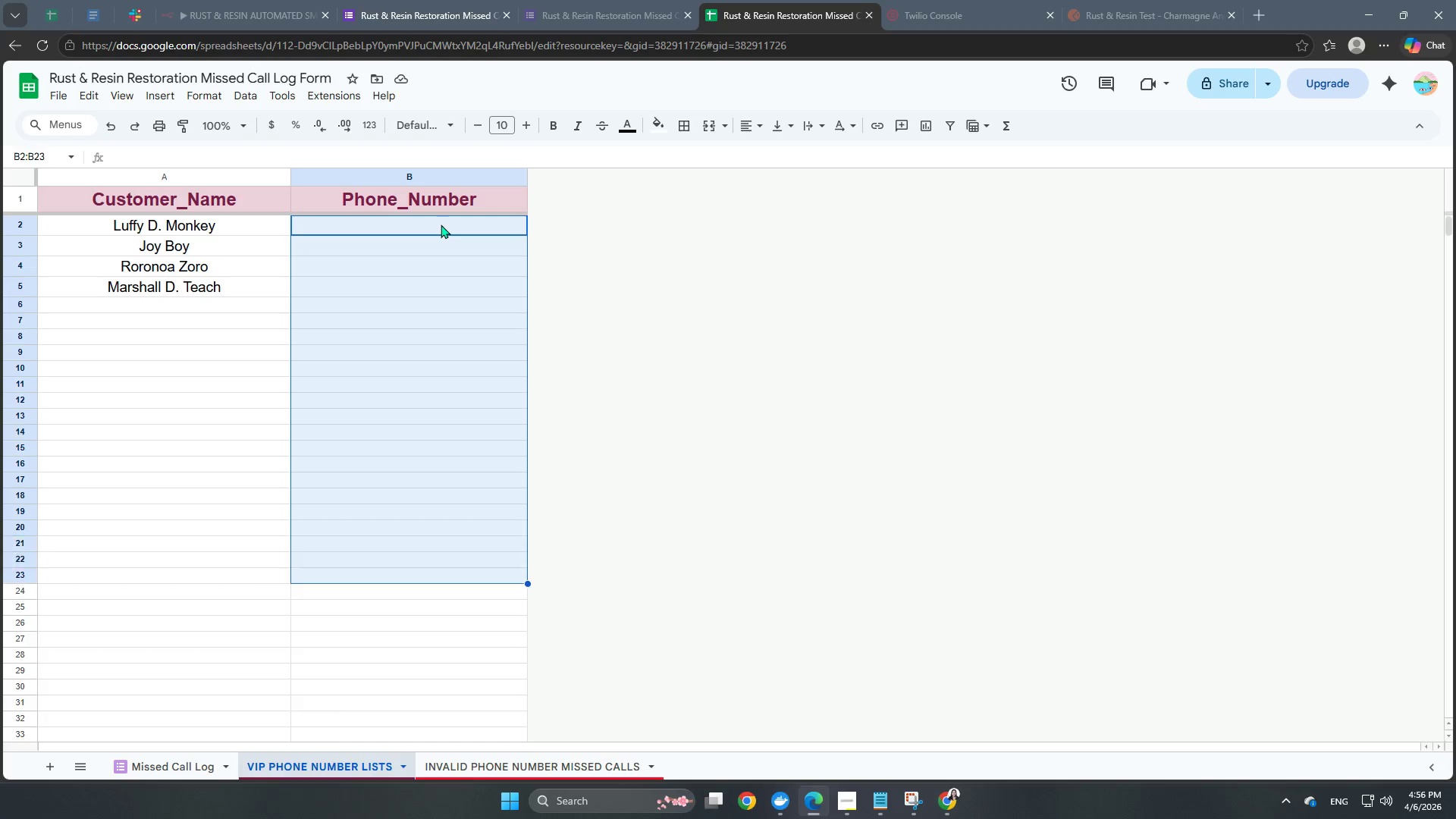 
key(Shift+ArrowDown)
 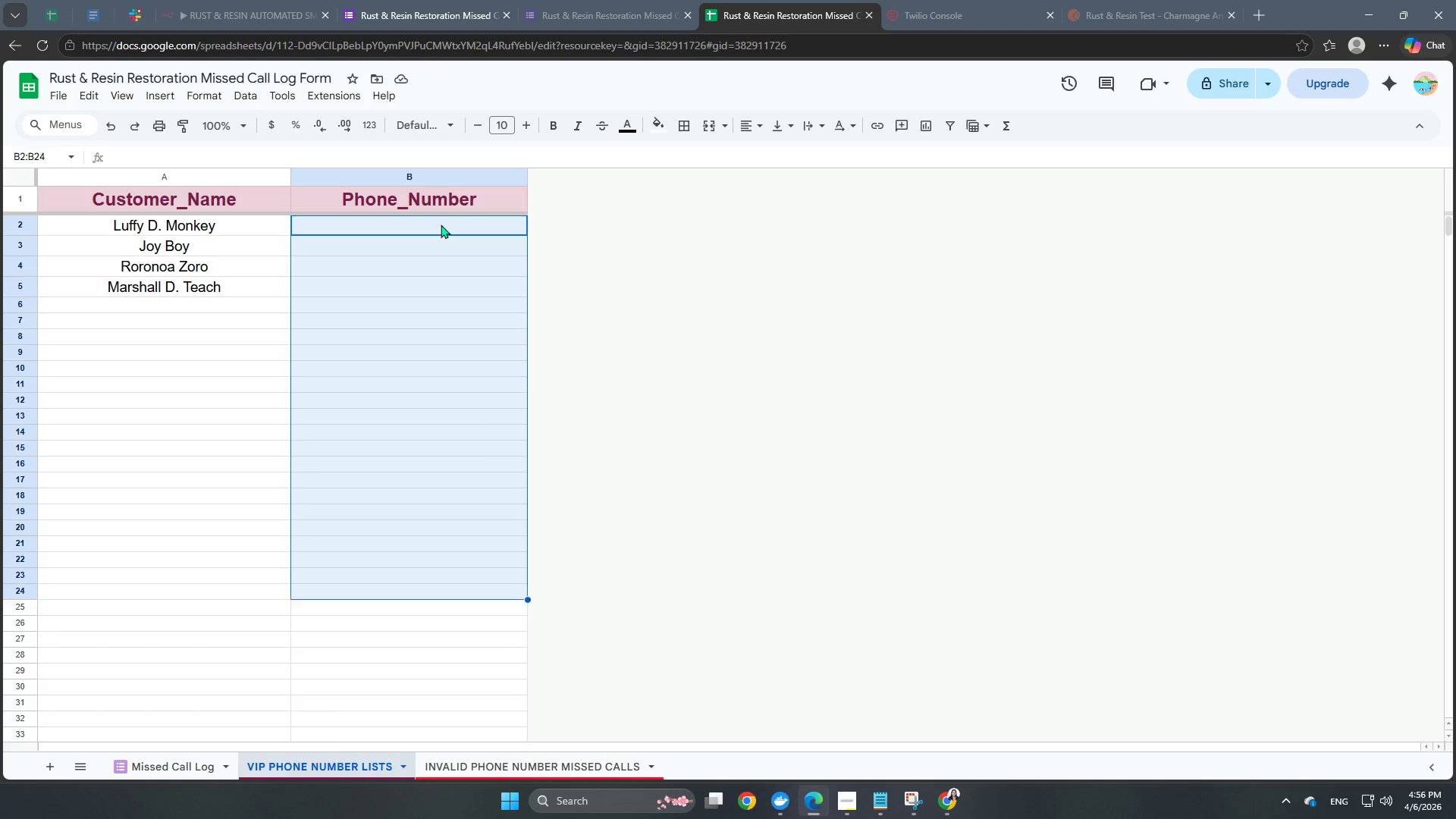 
key(Shift+ArrowDown)
 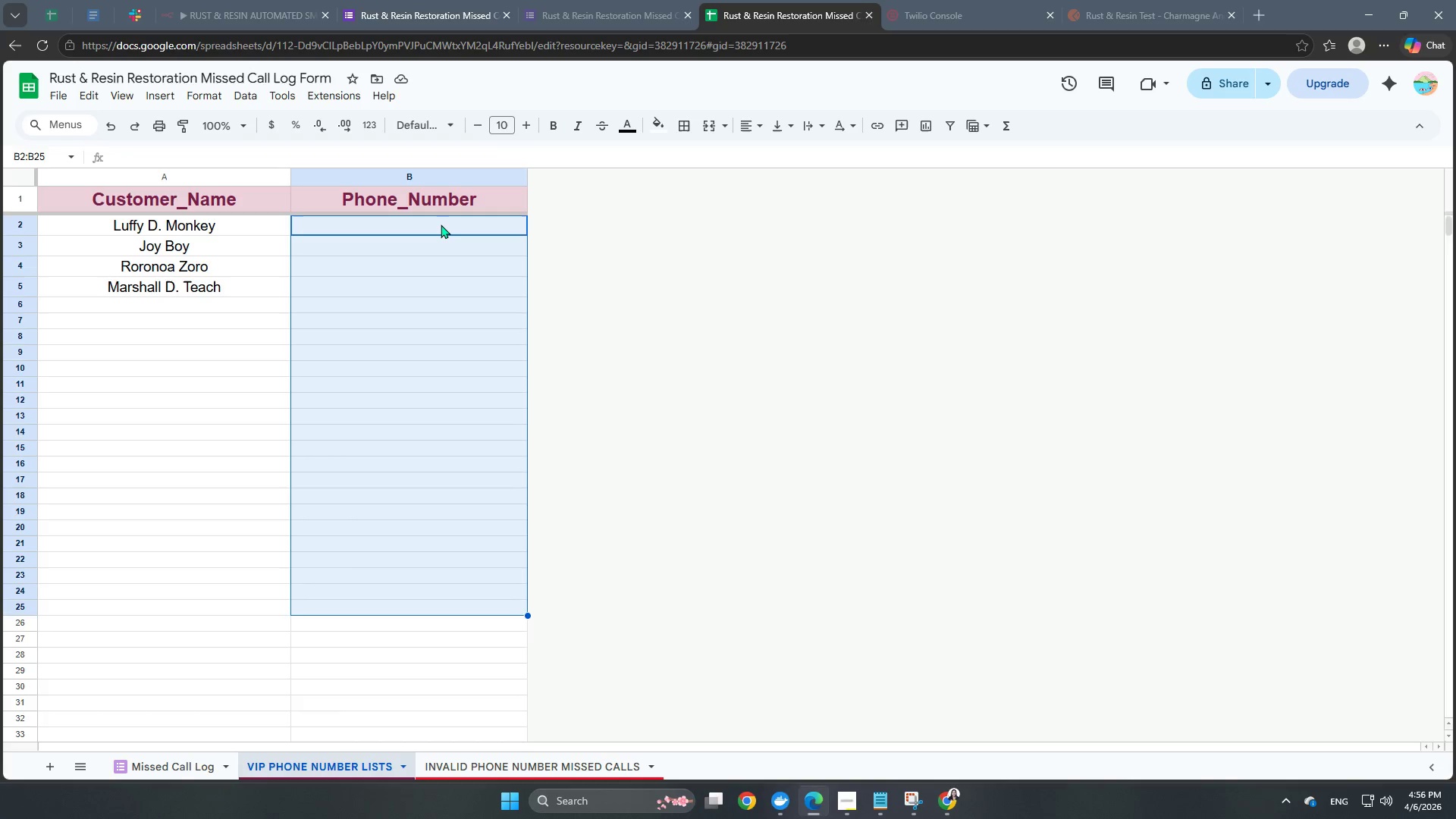 
key(Shift+ArrowDown)
 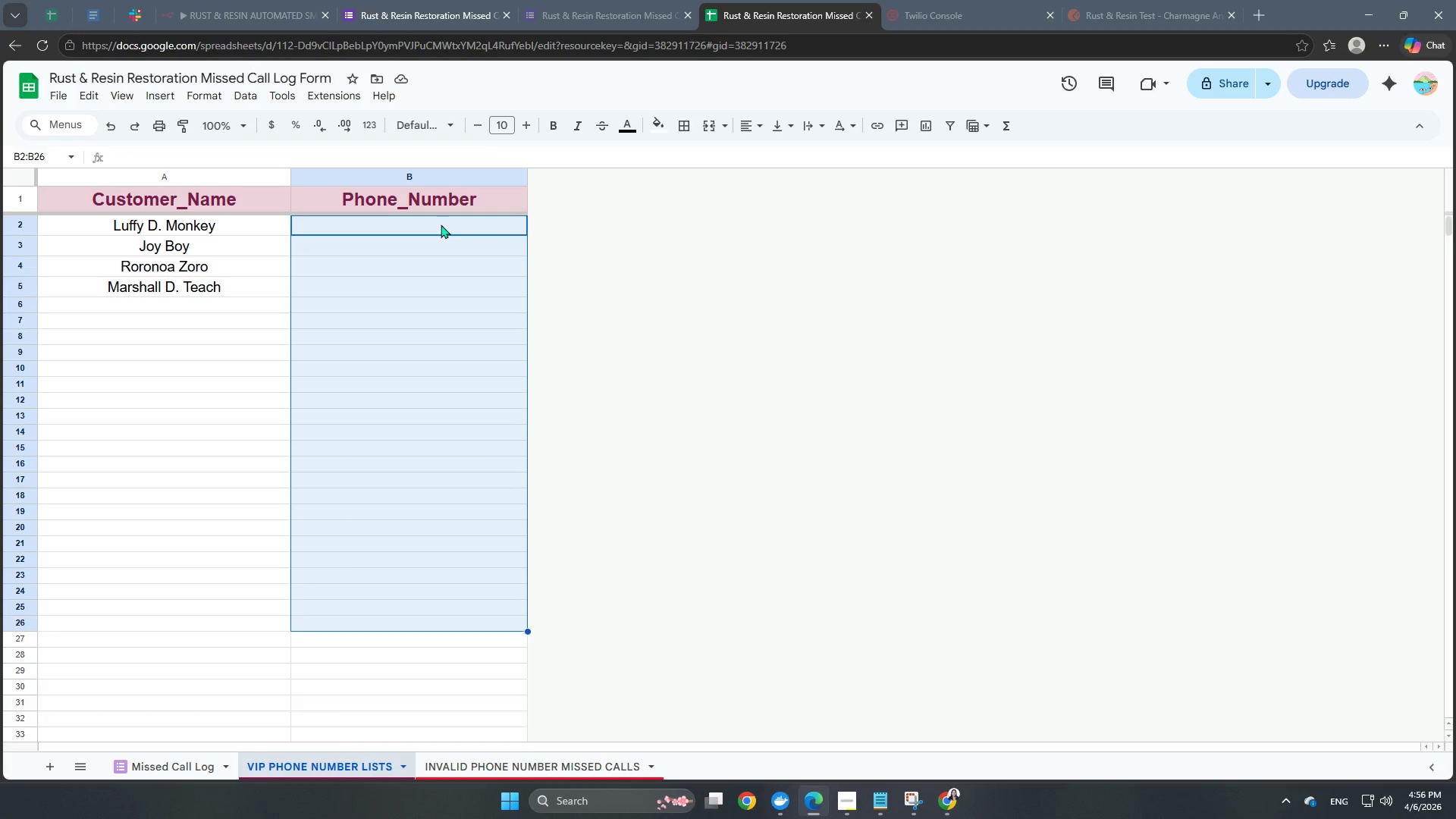 
key(Shift+ArrowDown)
 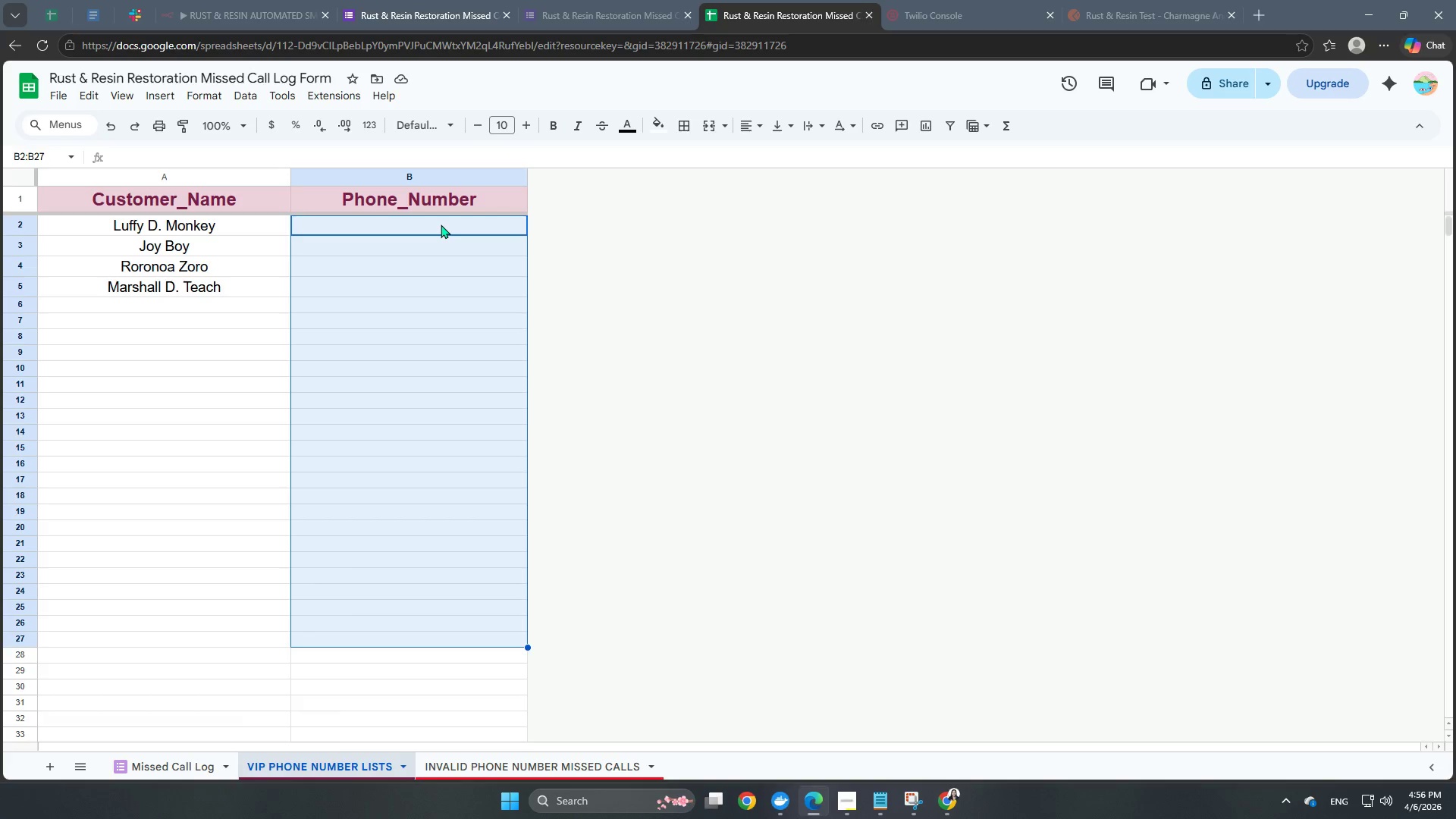 
key(Shift+ArrowDown)
 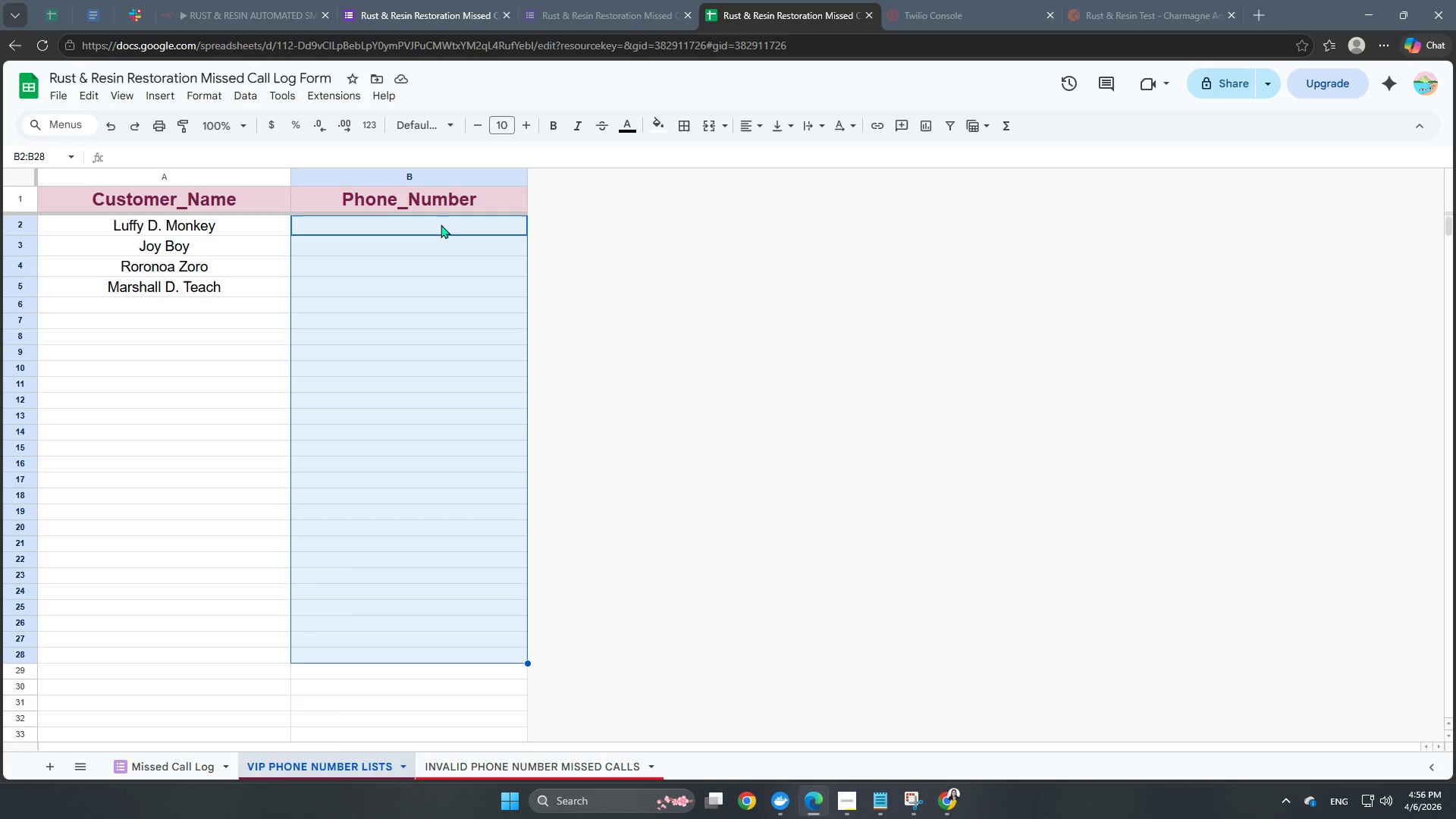 
key(Shift+ArrowDown)
 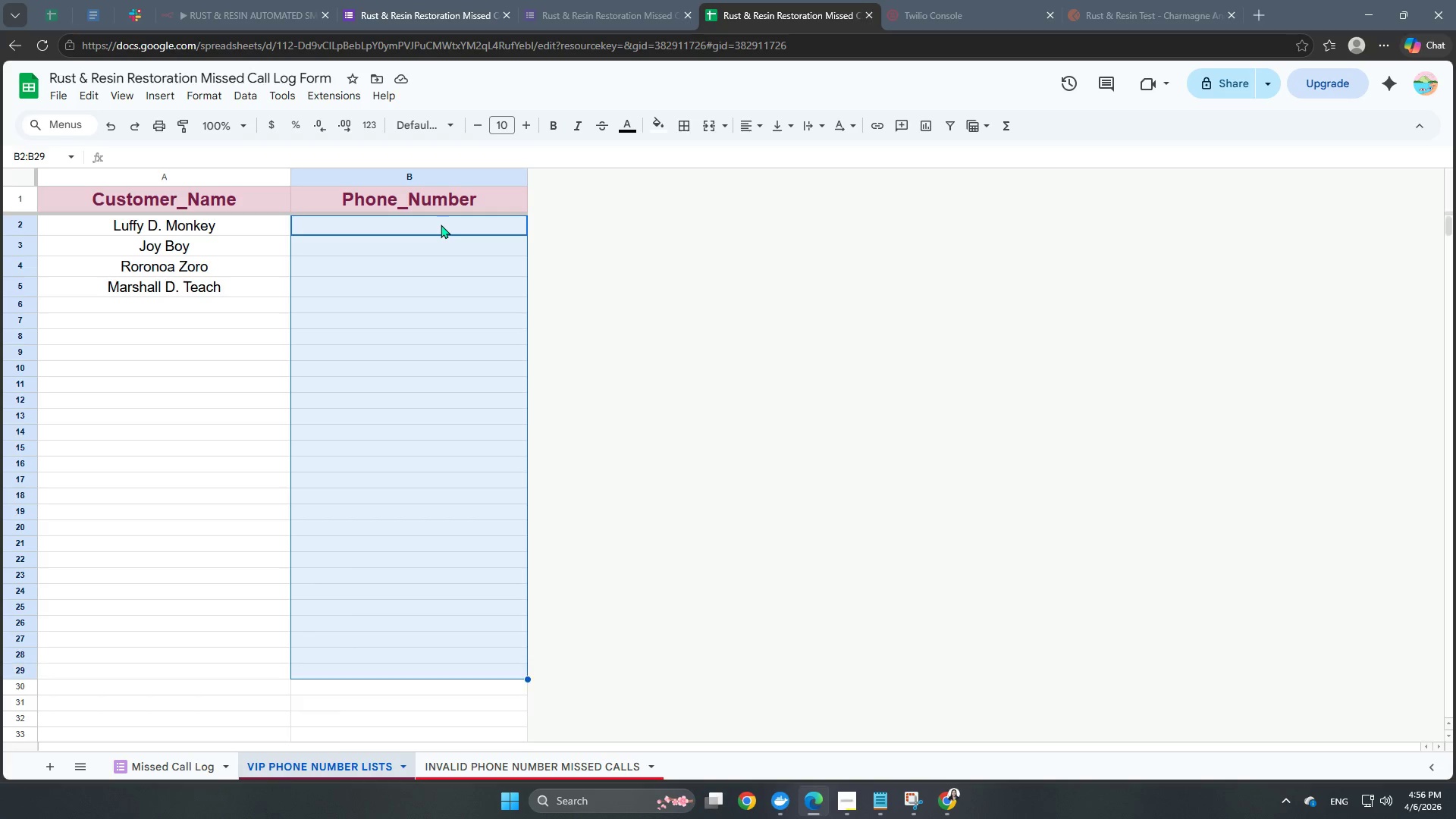 
key(Shift+ArrowDown)
 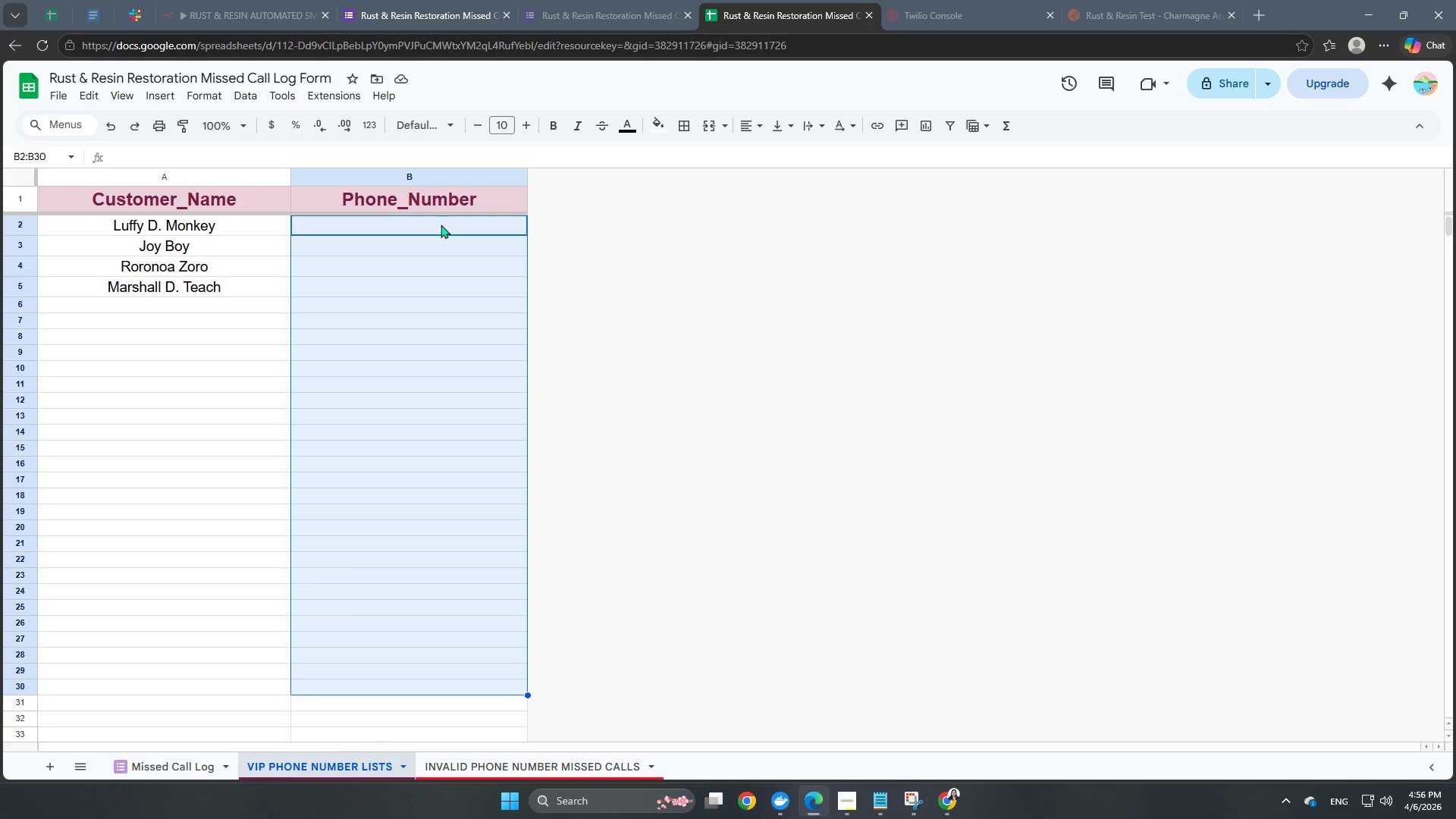 
key(Shift+ArrowDown)
 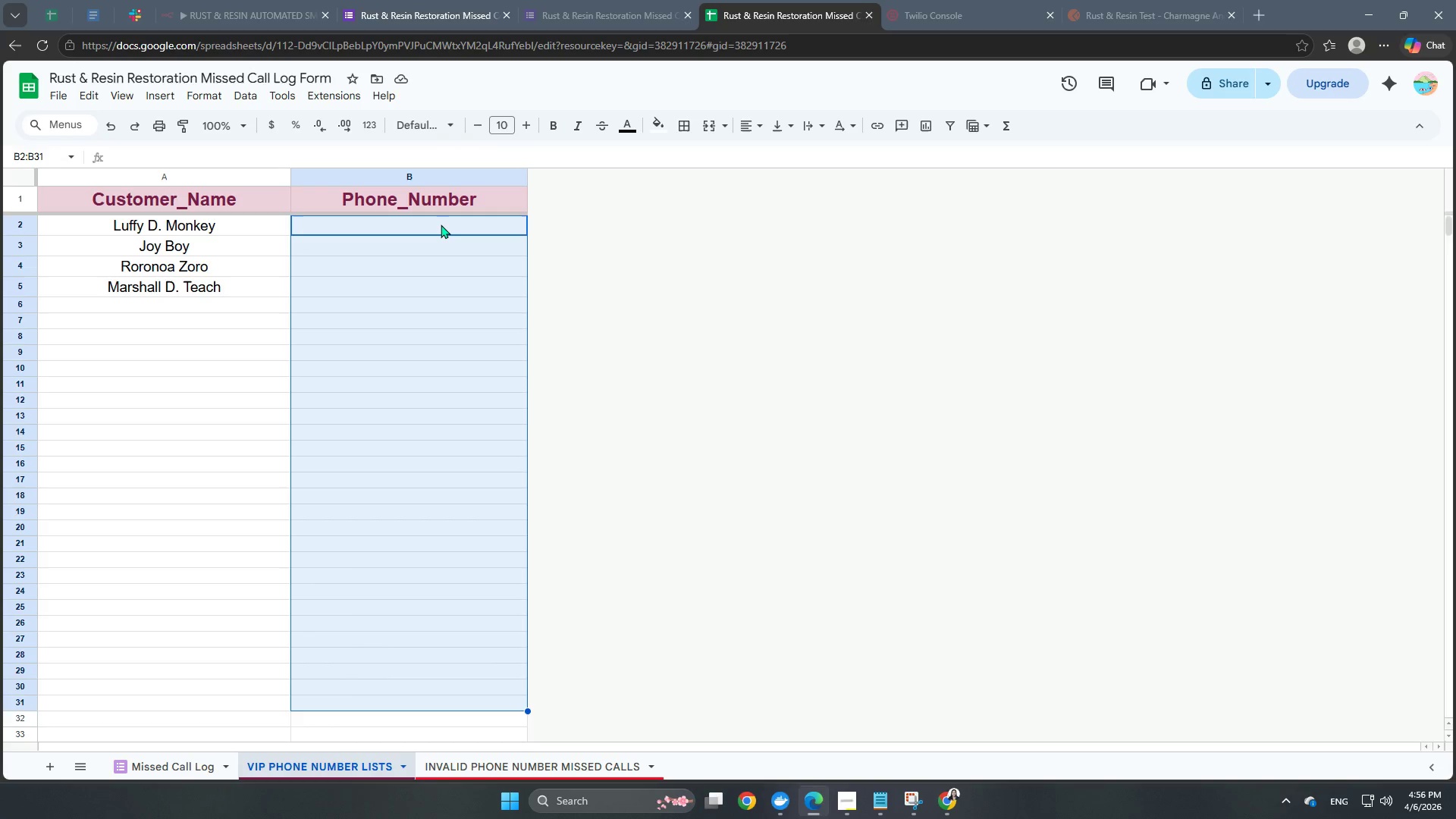 
key(Shift+ArrowDown)
 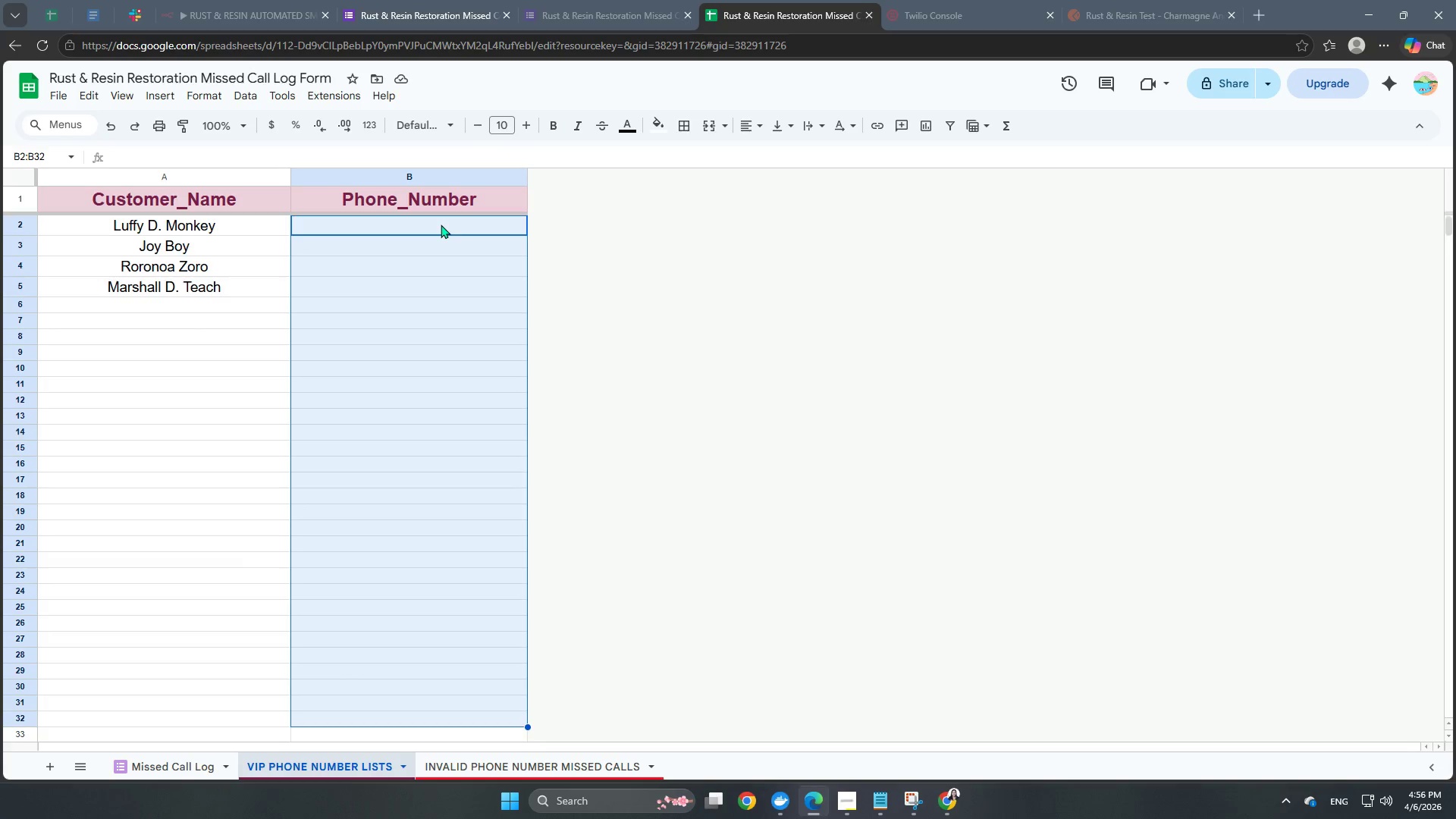 
key(Shift+ArrowDown)
 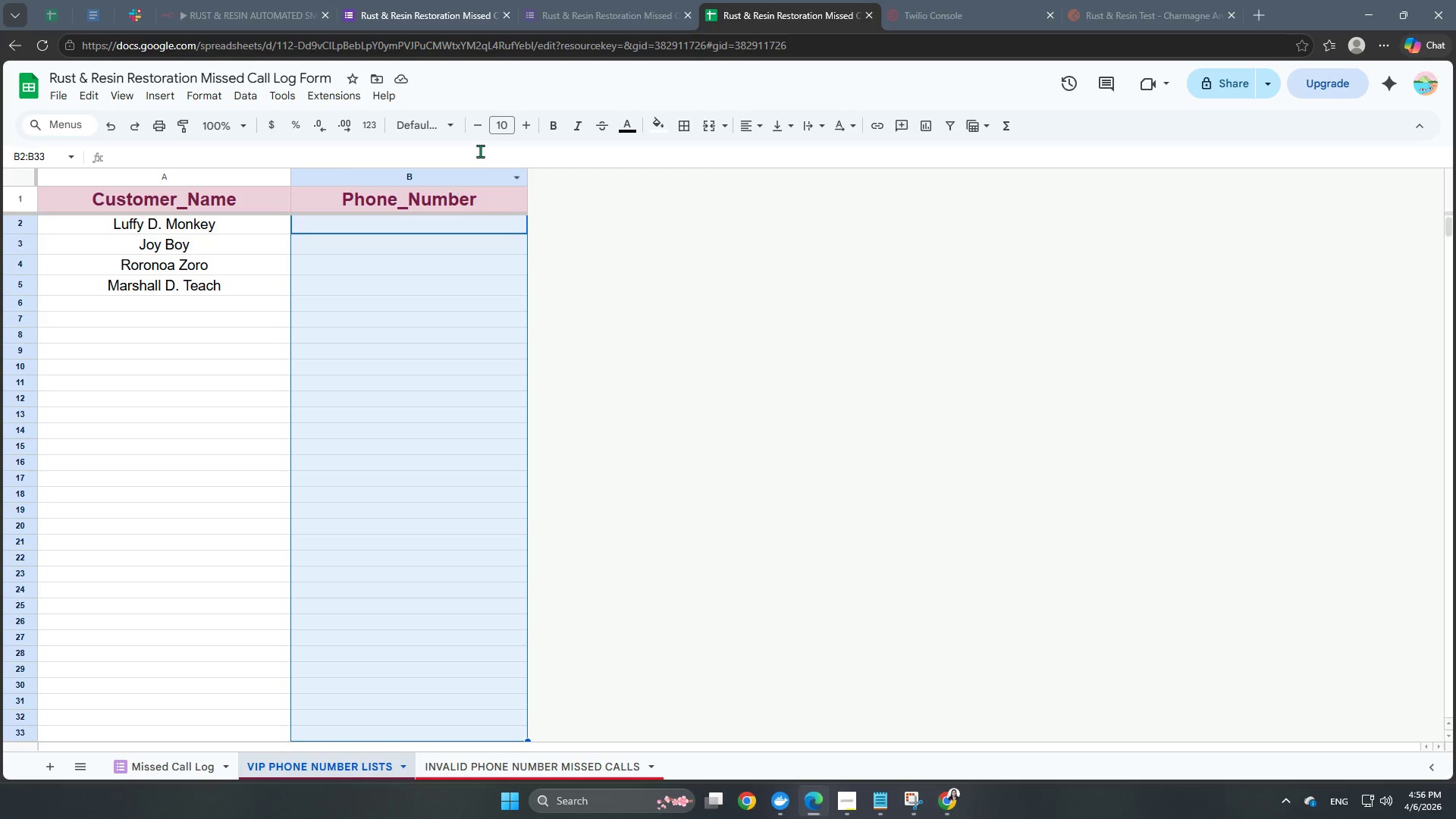 
left_click([410, 126])
 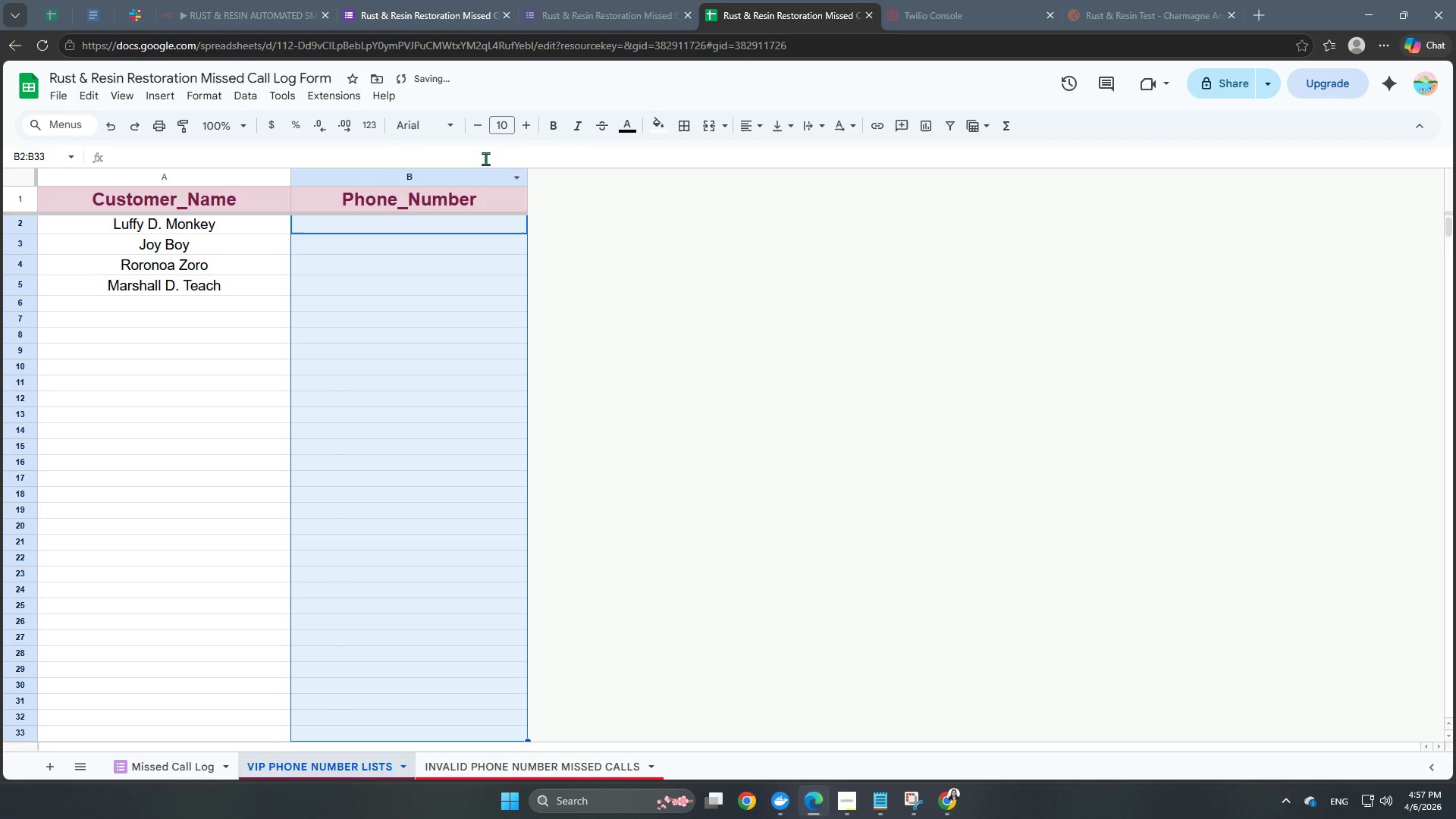 
double_click([529, 129])
 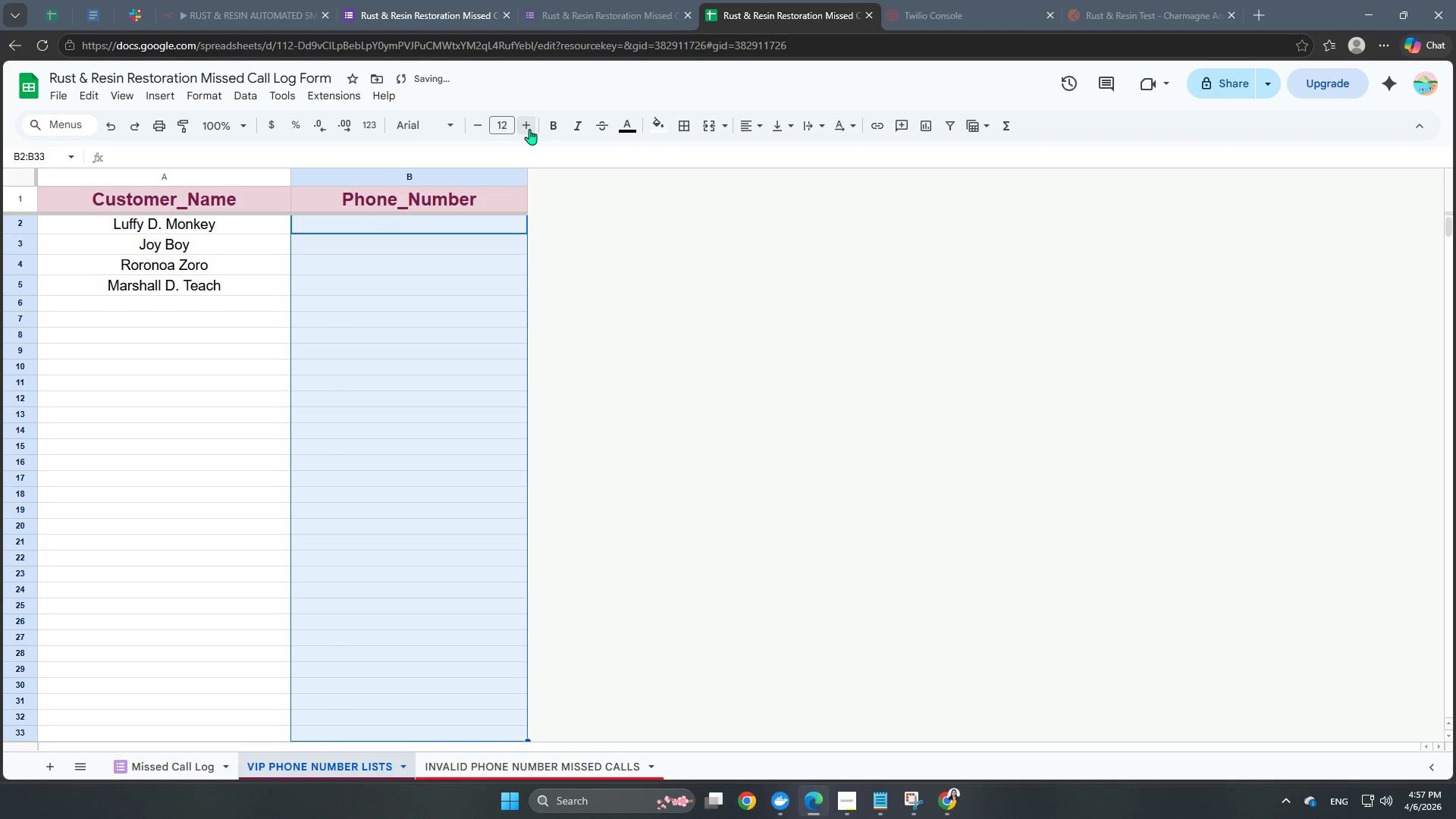 
triple_click([529, 129])
 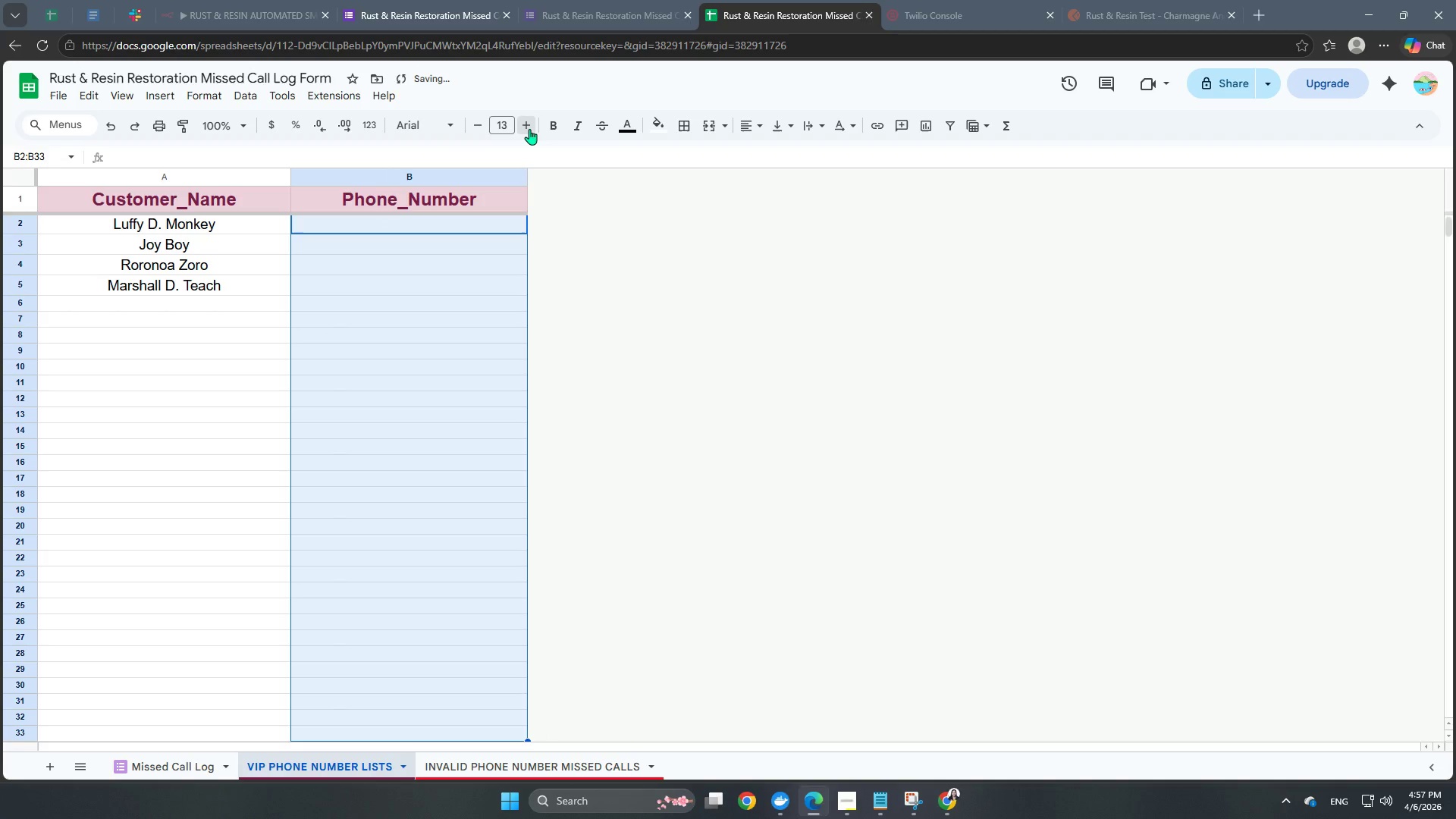 
triple_click([529, 129])
 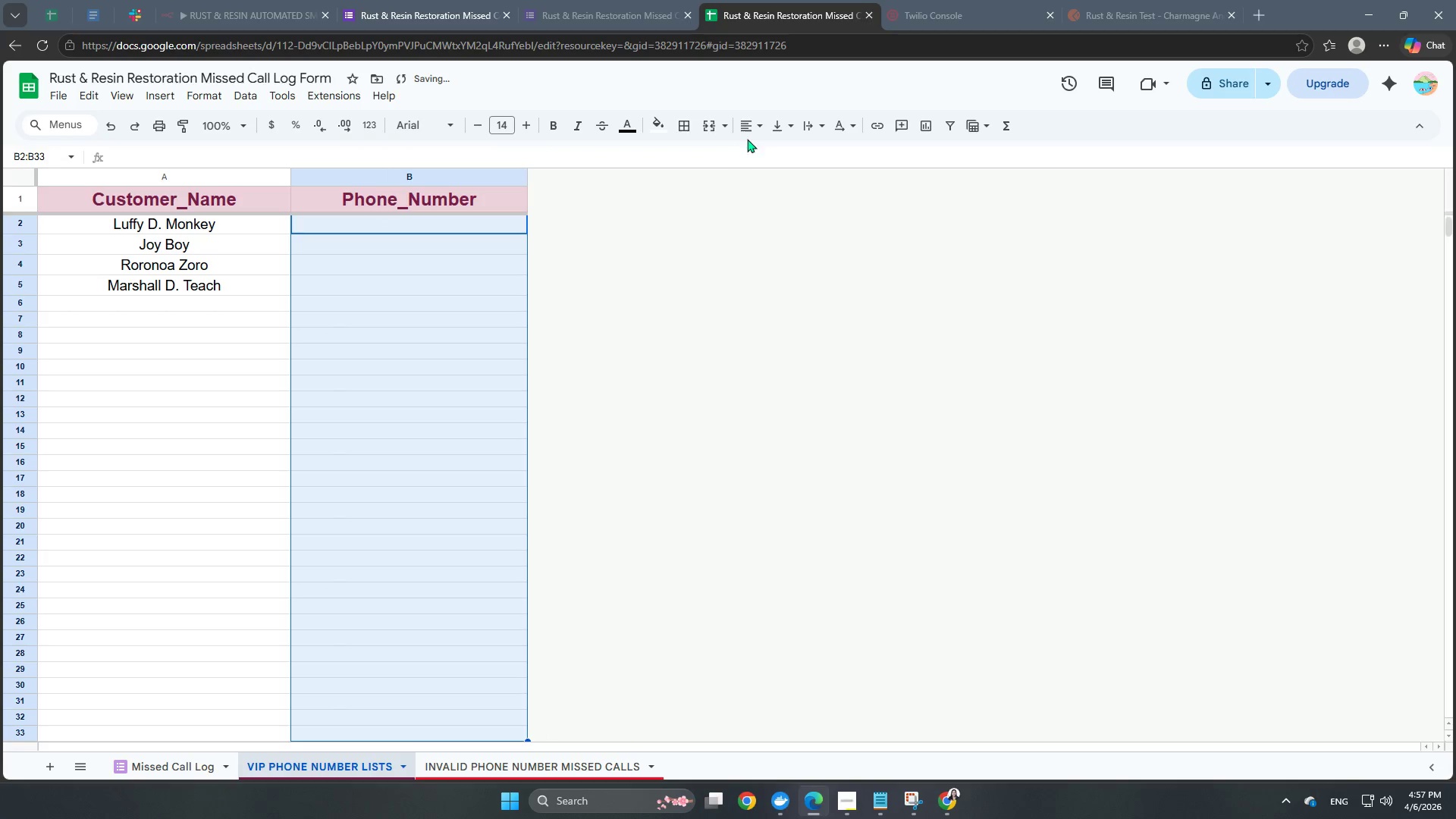 
left_click([763, 130])
 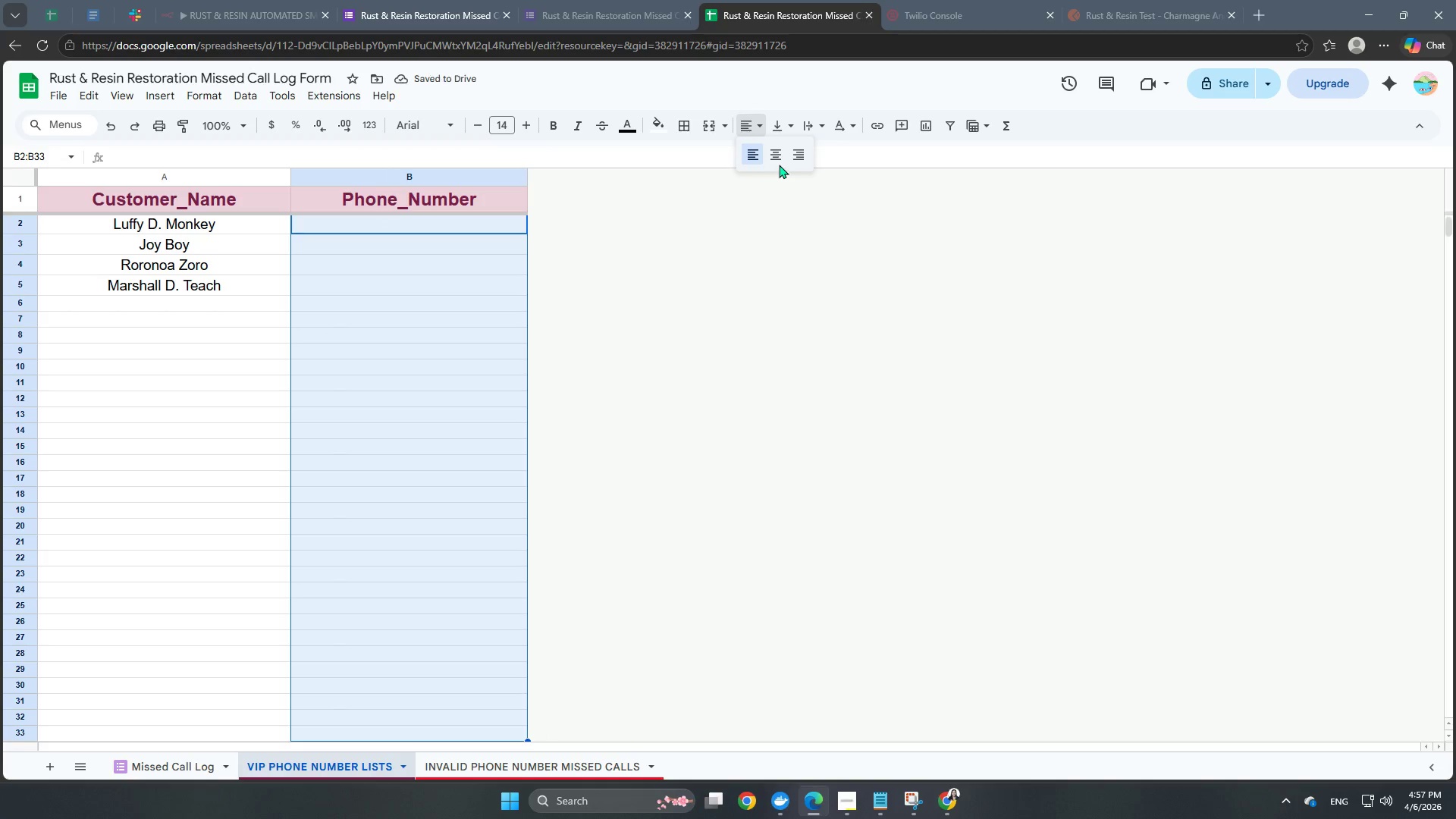 
left_click([780, 155])
 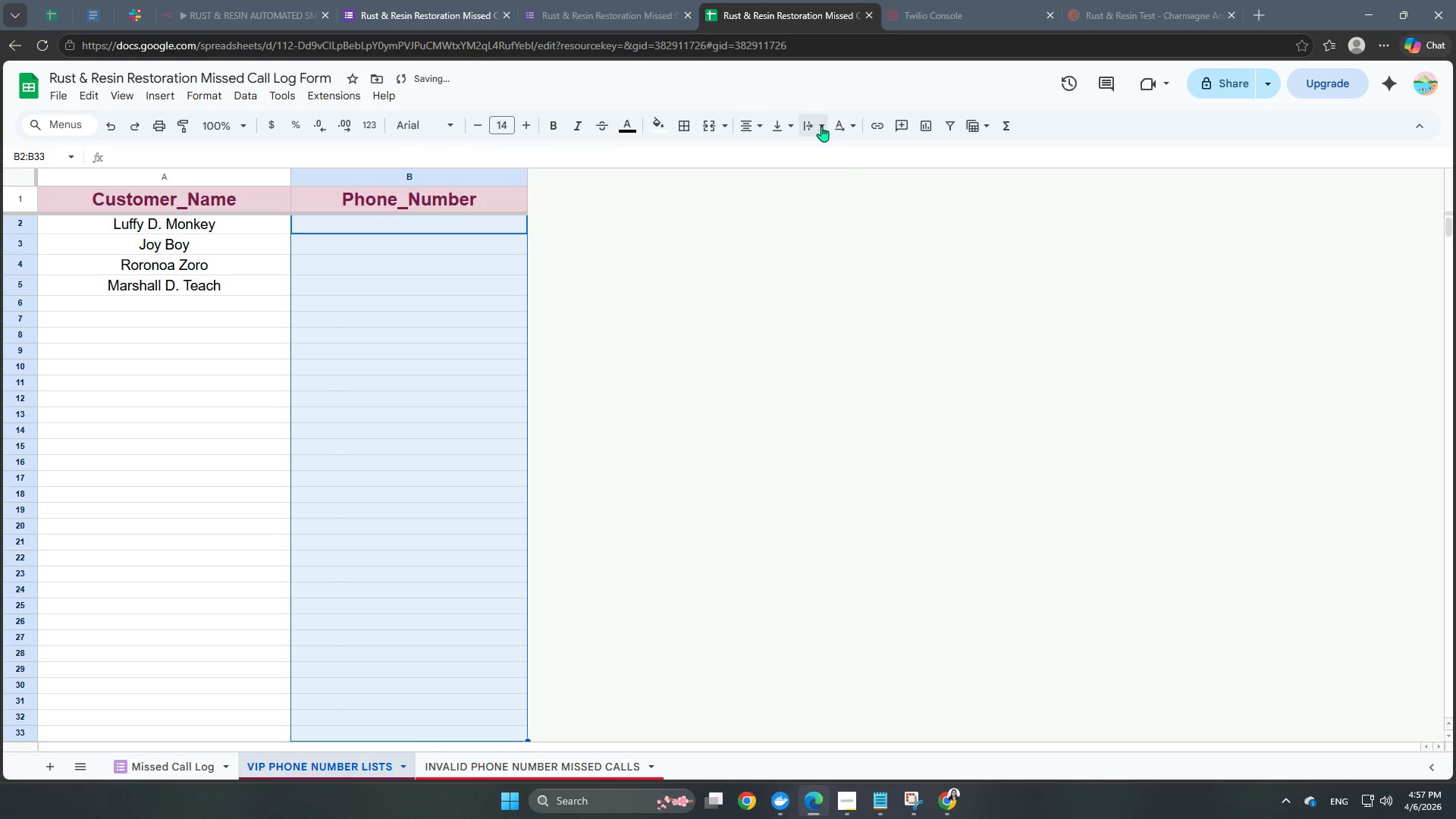 
left_click([811, 126])
 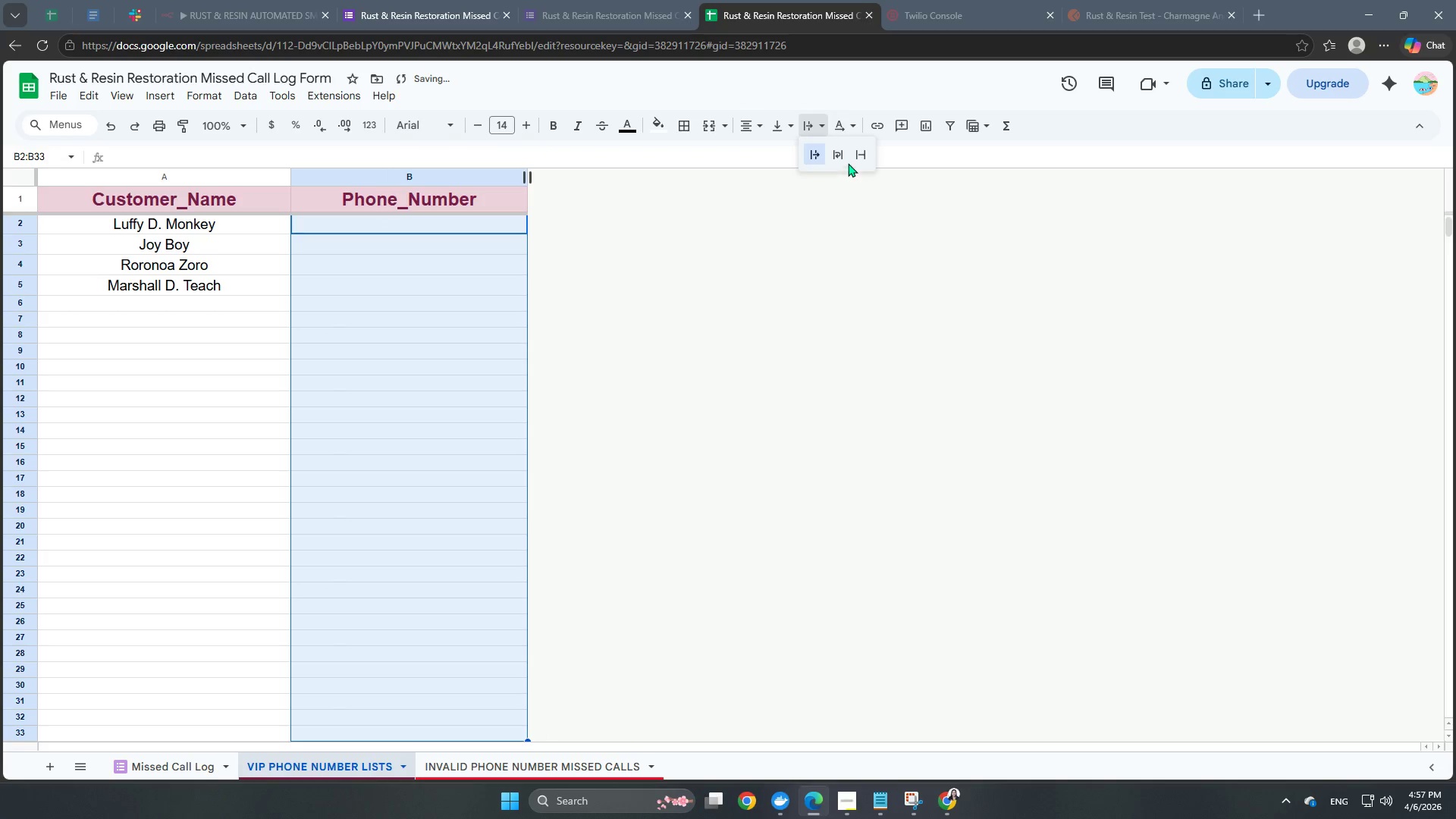 
left_click([839, 154])
 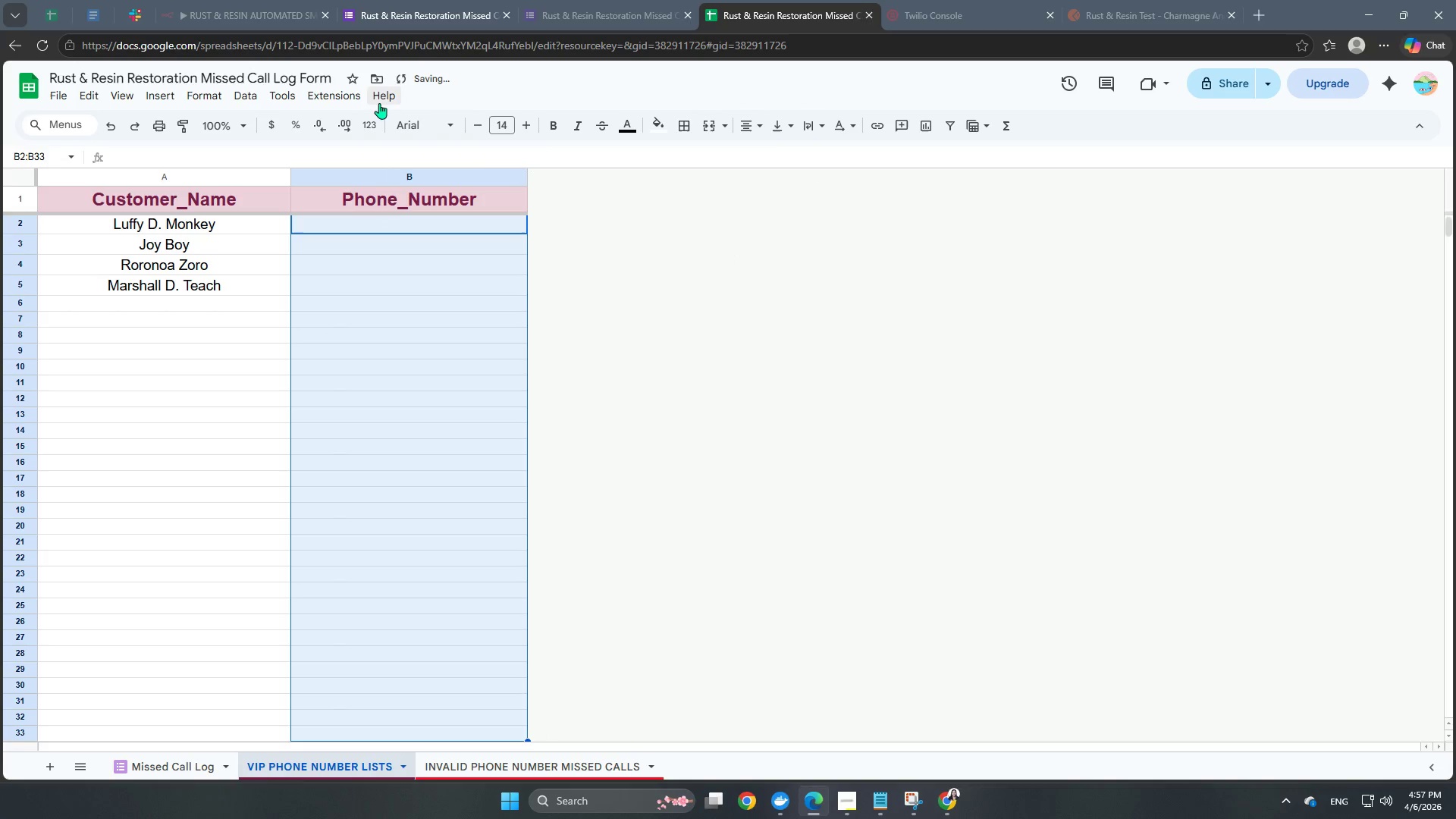 
left_click([205, 97])
 